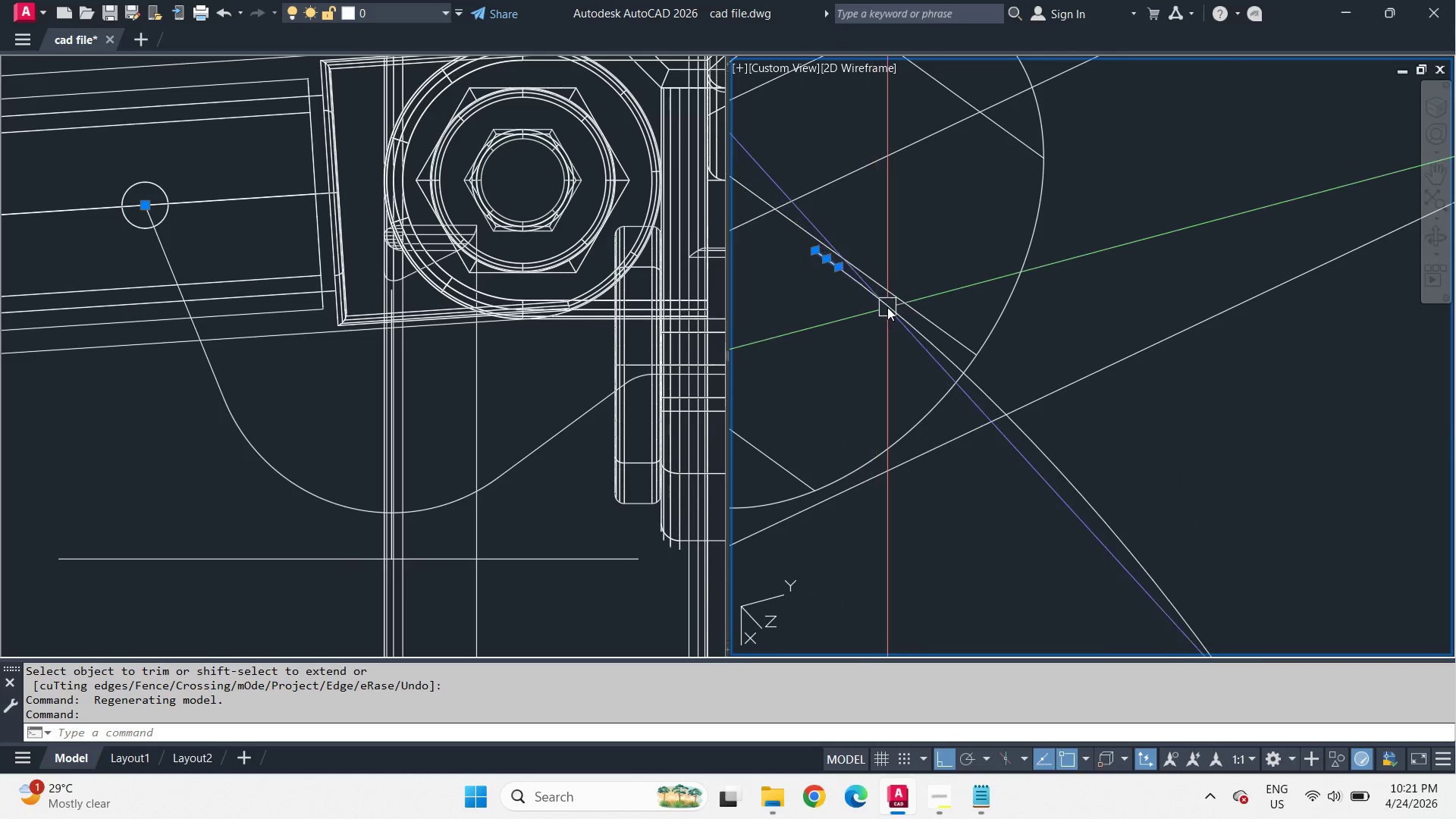 
left_click([887, 308])
 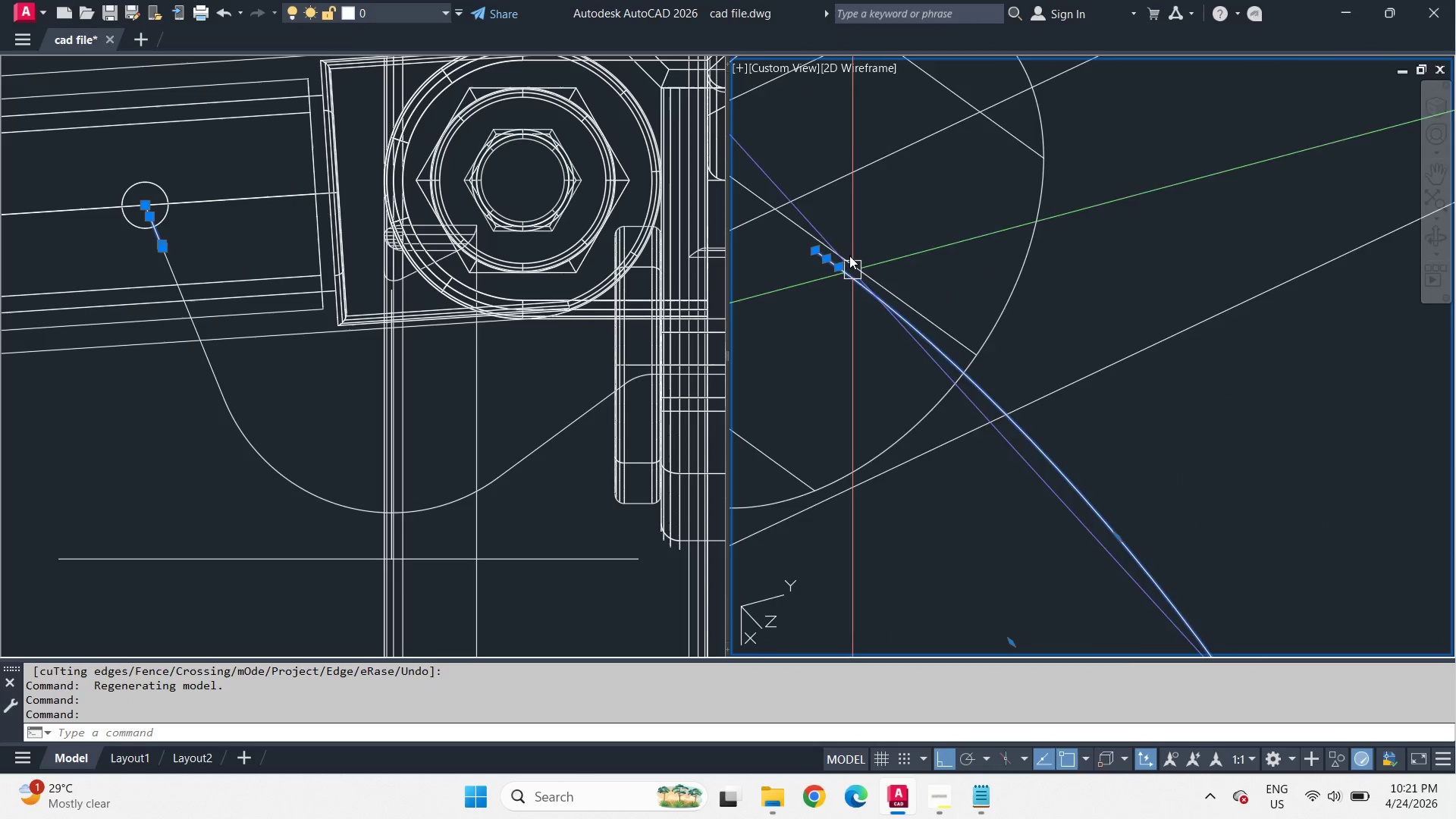 
scroll: coordinate [855, 248], scroll_direction: down, amount: 3.0
 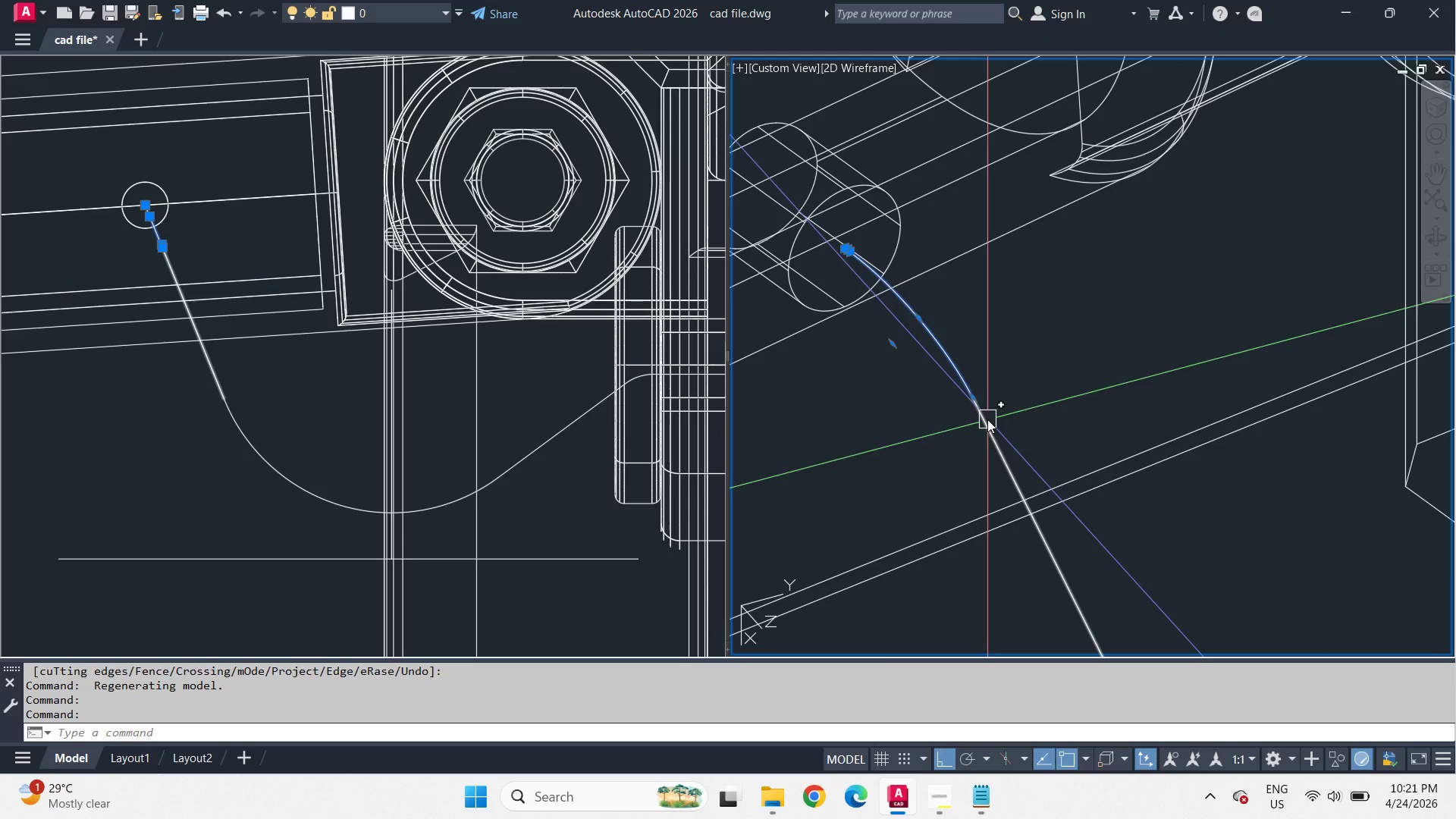 
left_click([995, 443])
 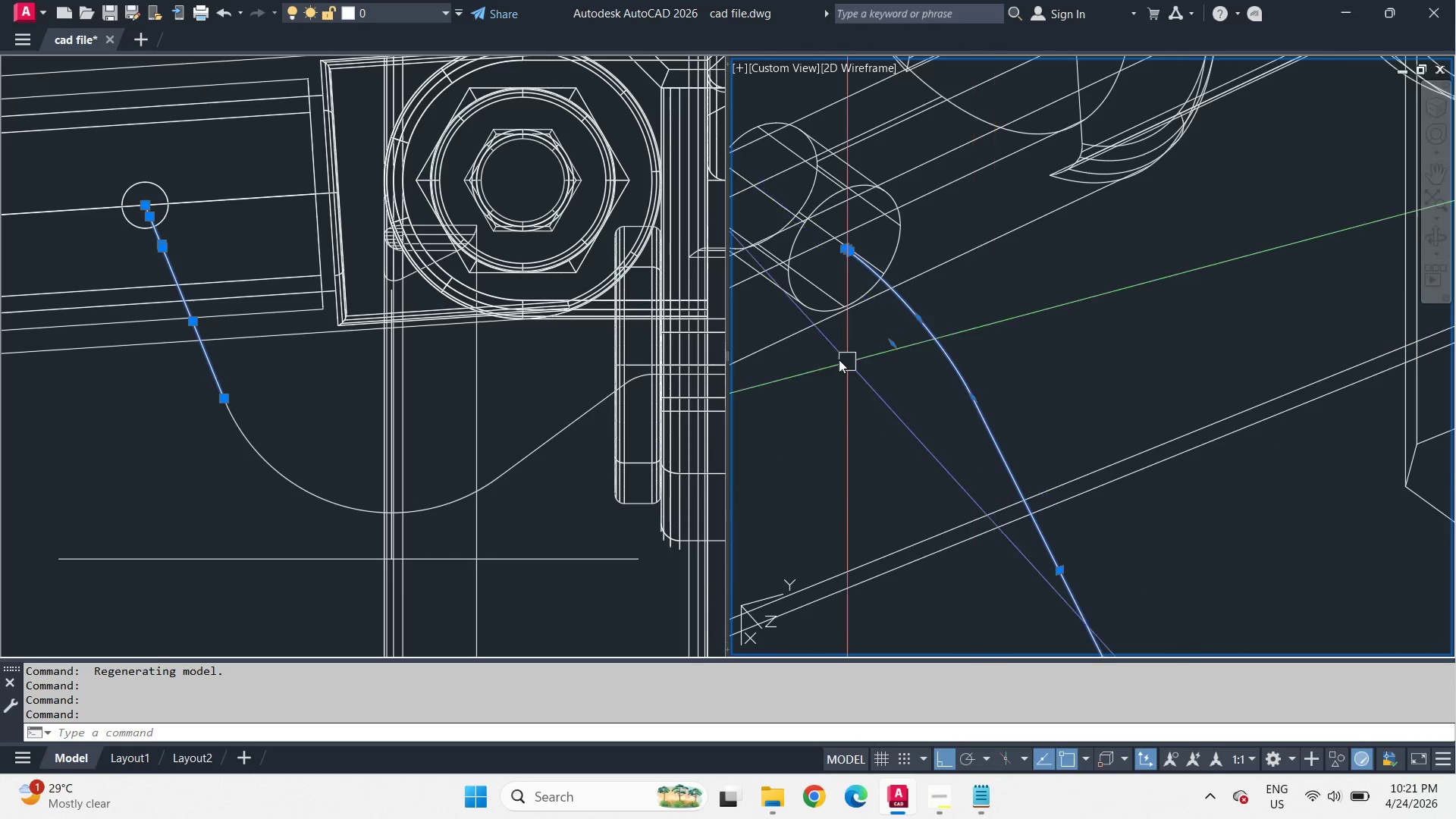 
scroll: coordinate [864, 366], scroll_direction: down, amount: 4.0
 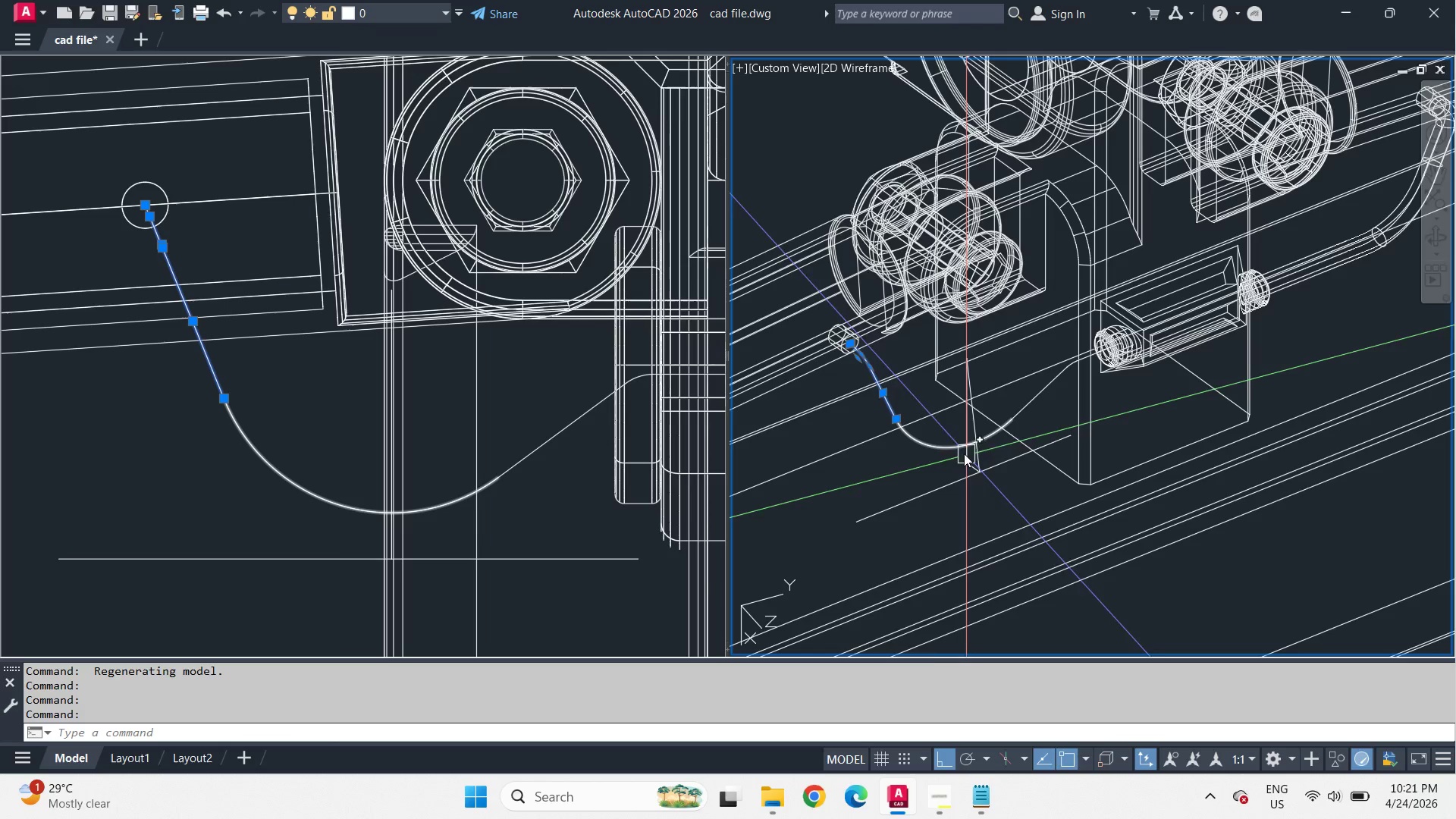 
left_click([934, 449])
 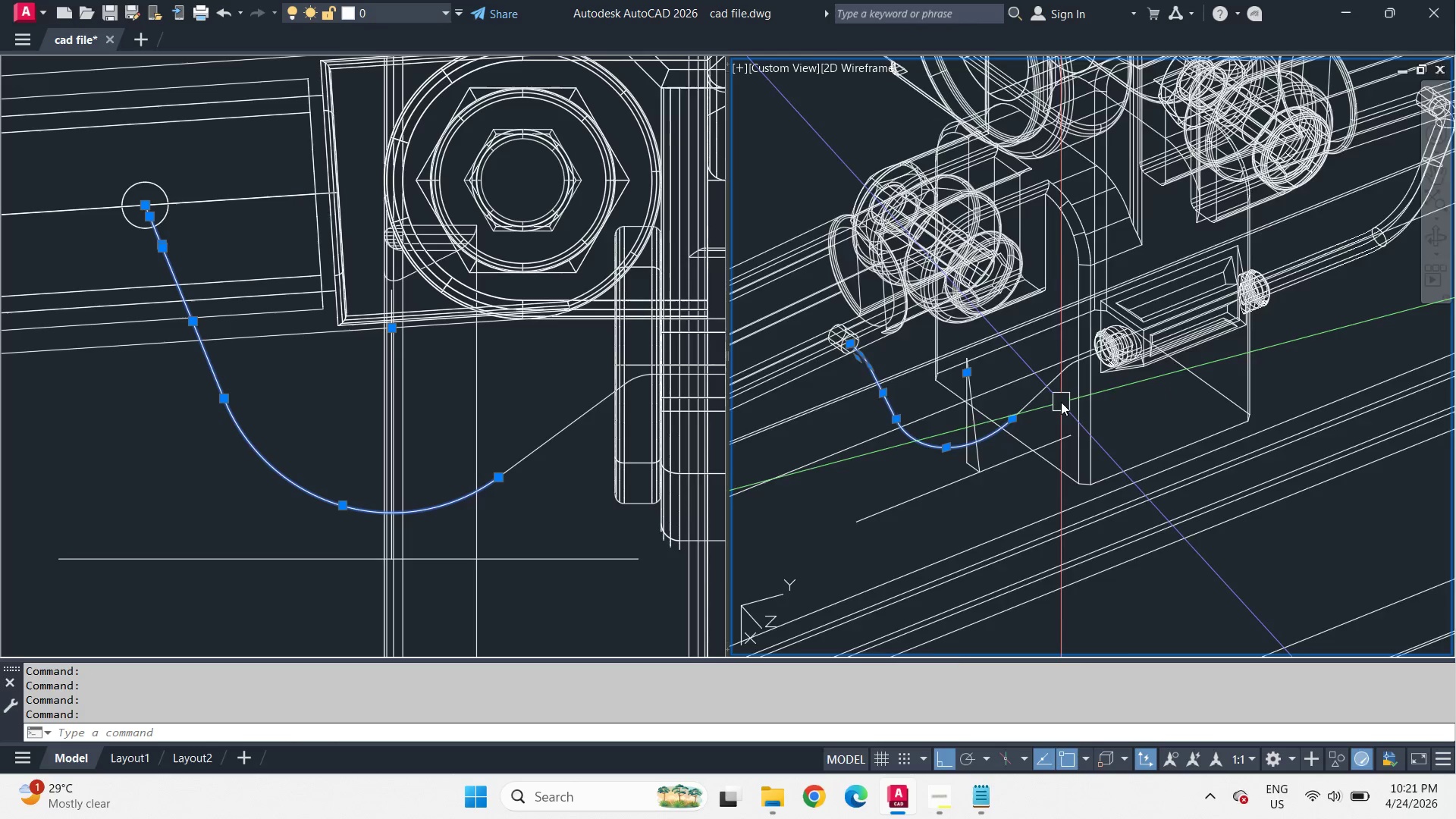 
left_click([1027, 364])
 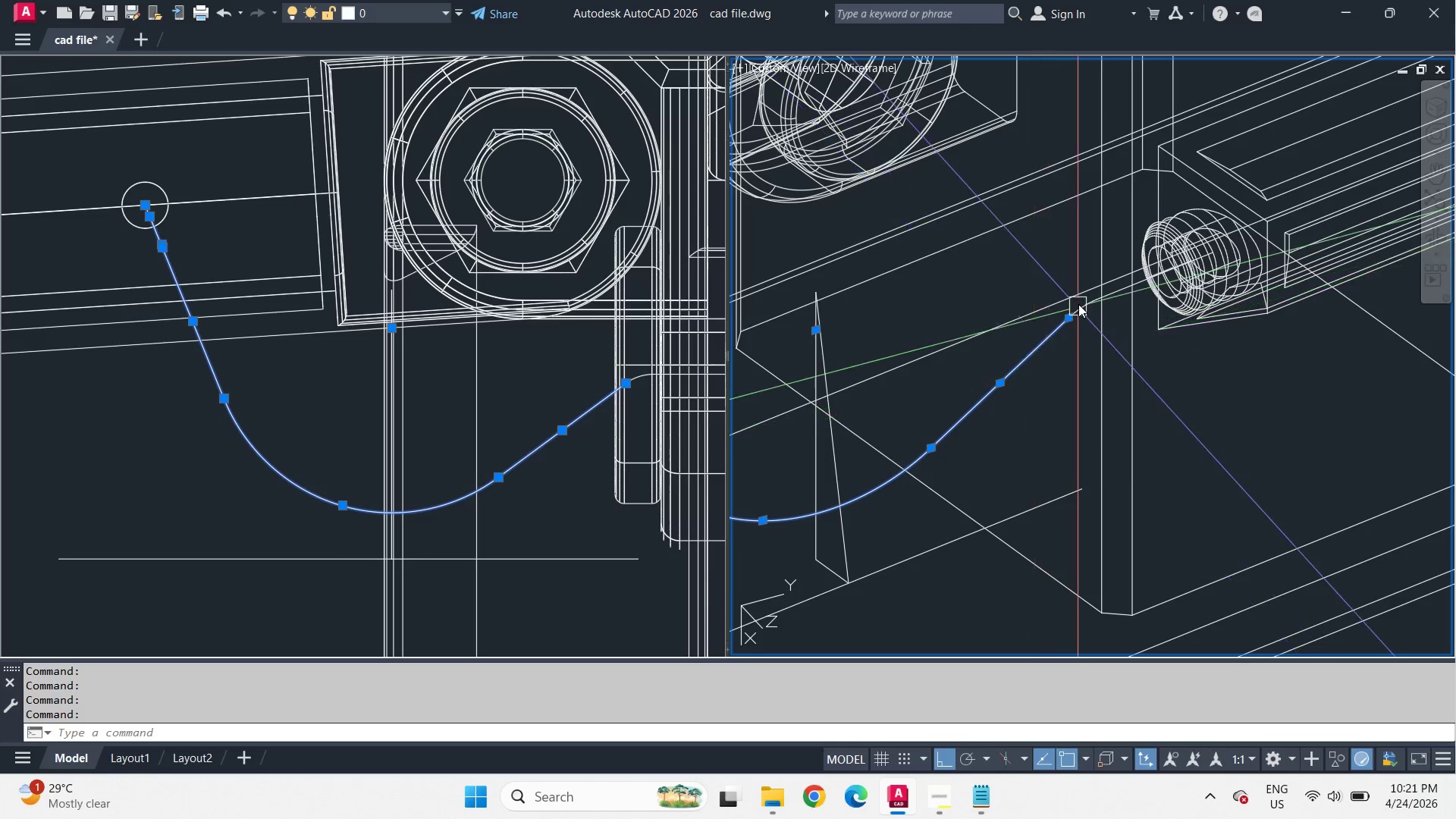 
scroll: coordinate [1061, 401], scroll_direction: up, amount: 2.0
 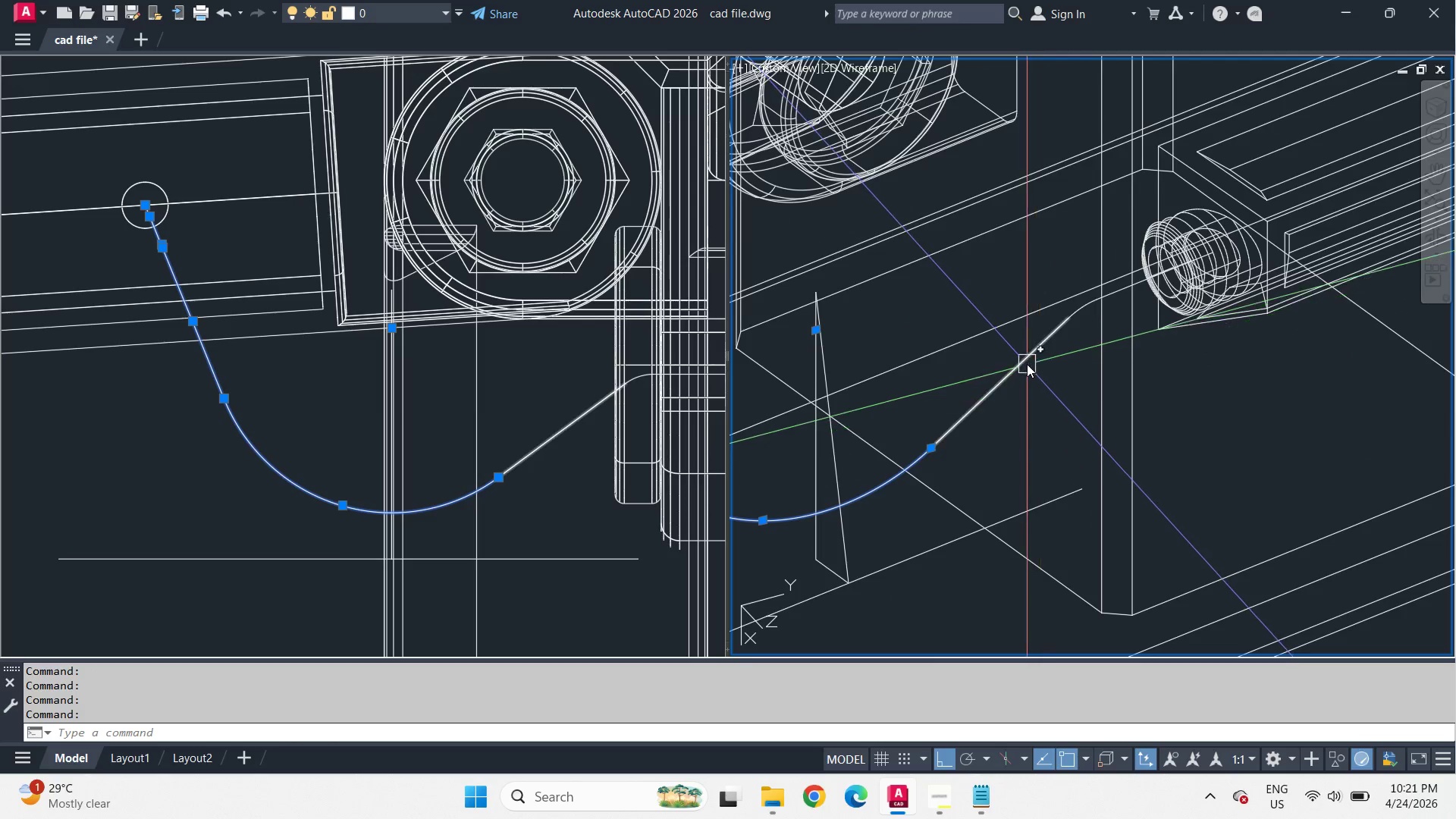 
left_click([1101, 313])
 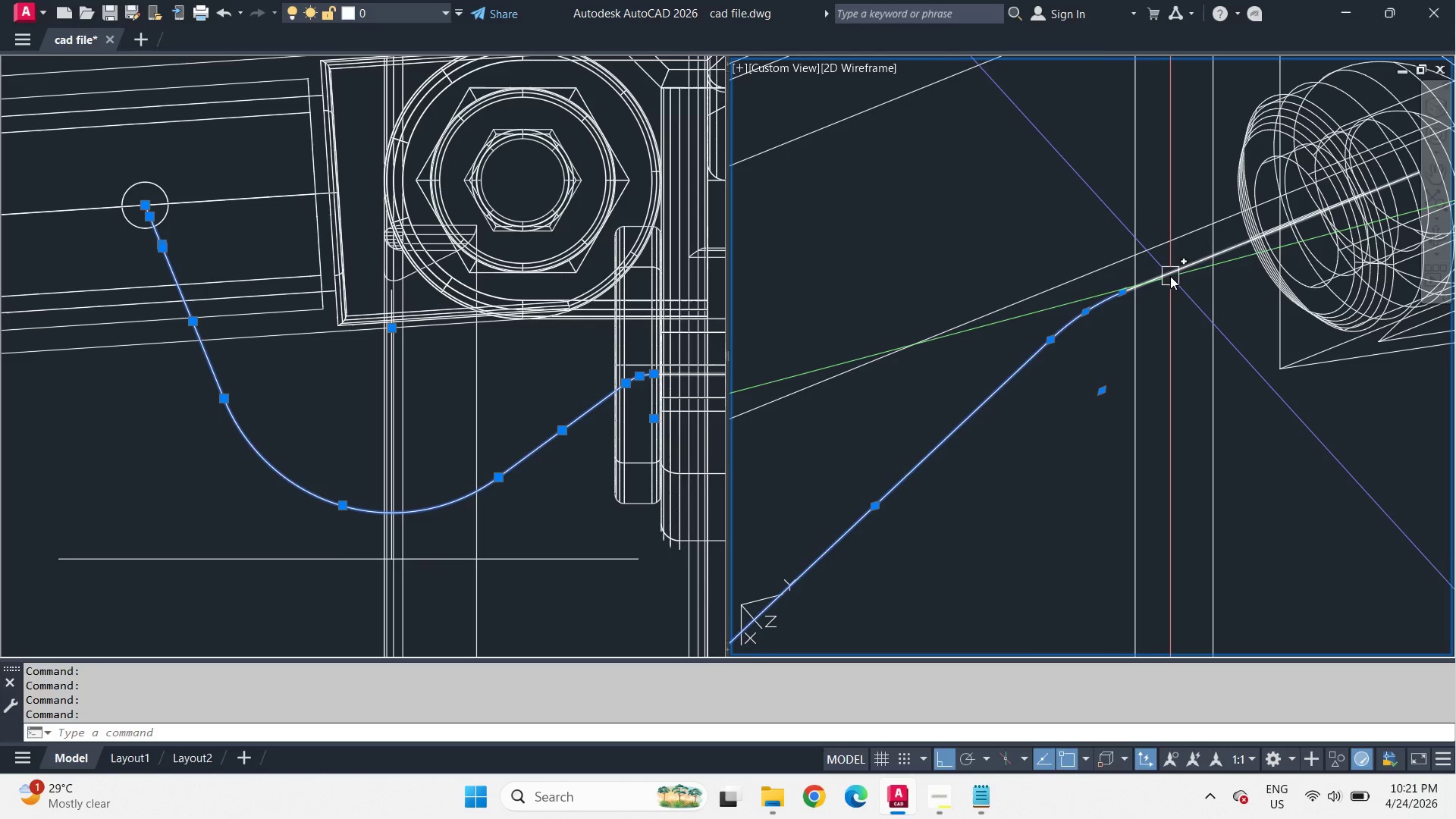 
scroll: coordinate [1078, 304], scroll_direction: up, amount: 2.0
 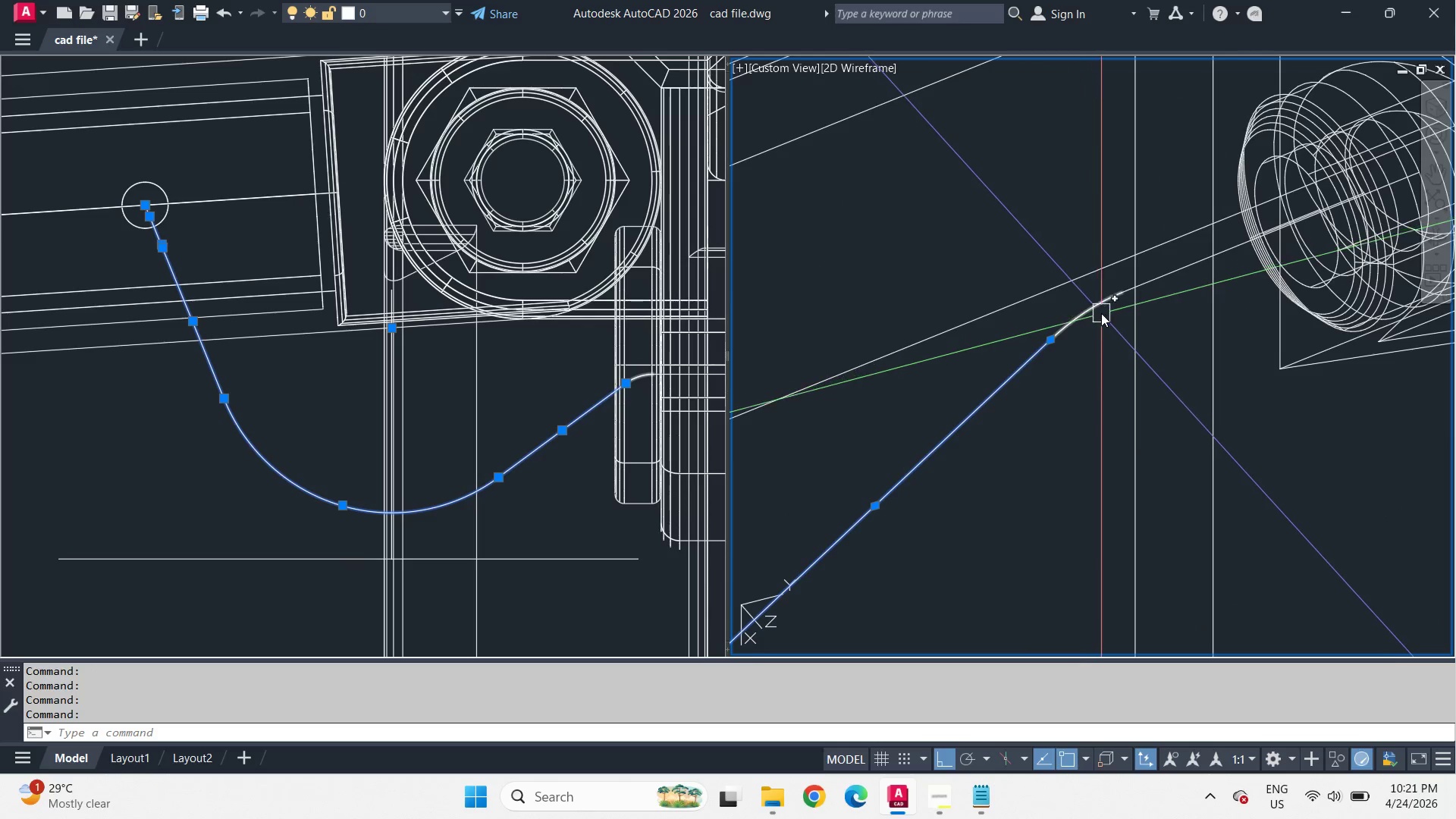 
left_click([1170, 276])
 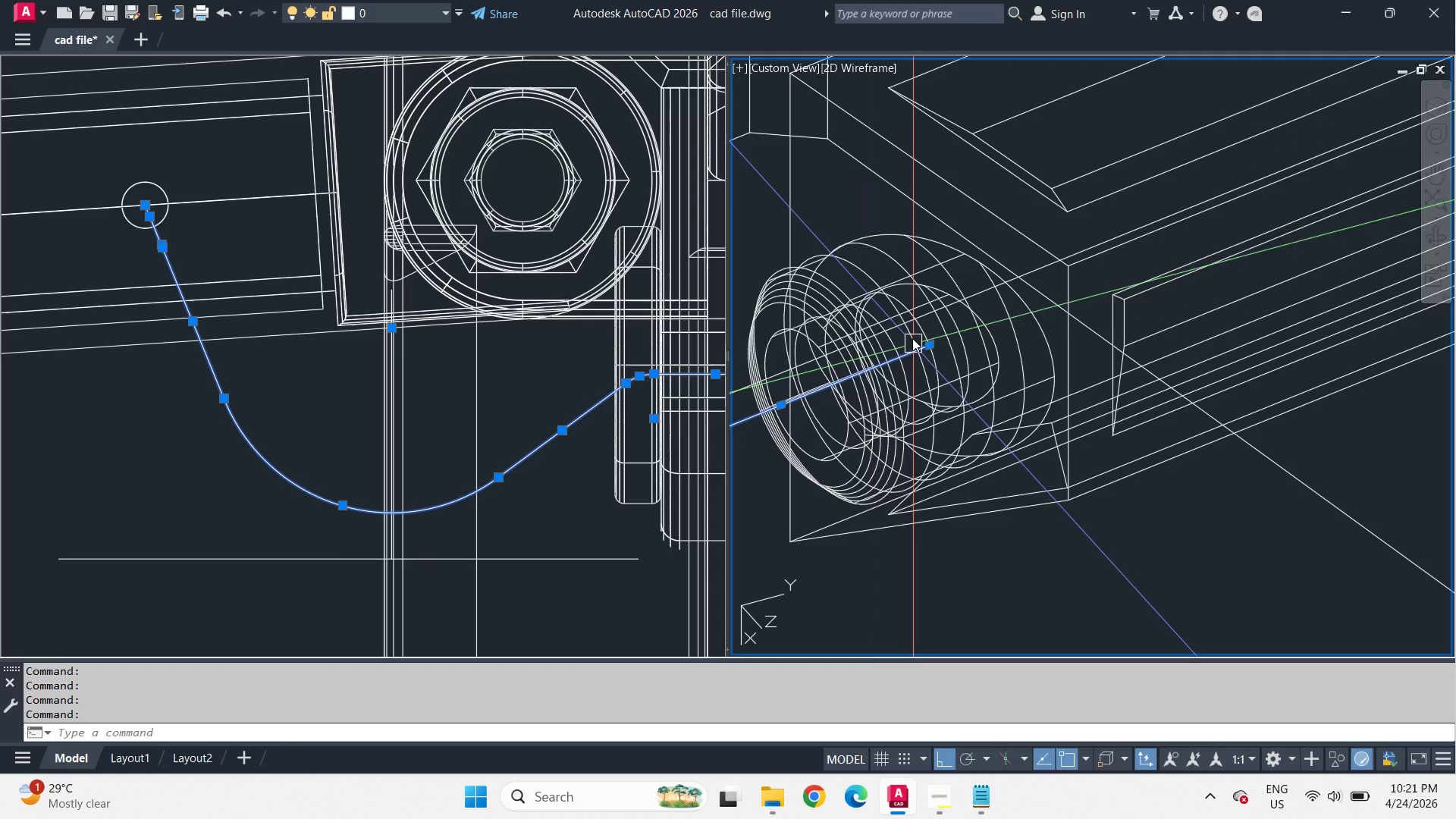 
left_click([928, 344])
 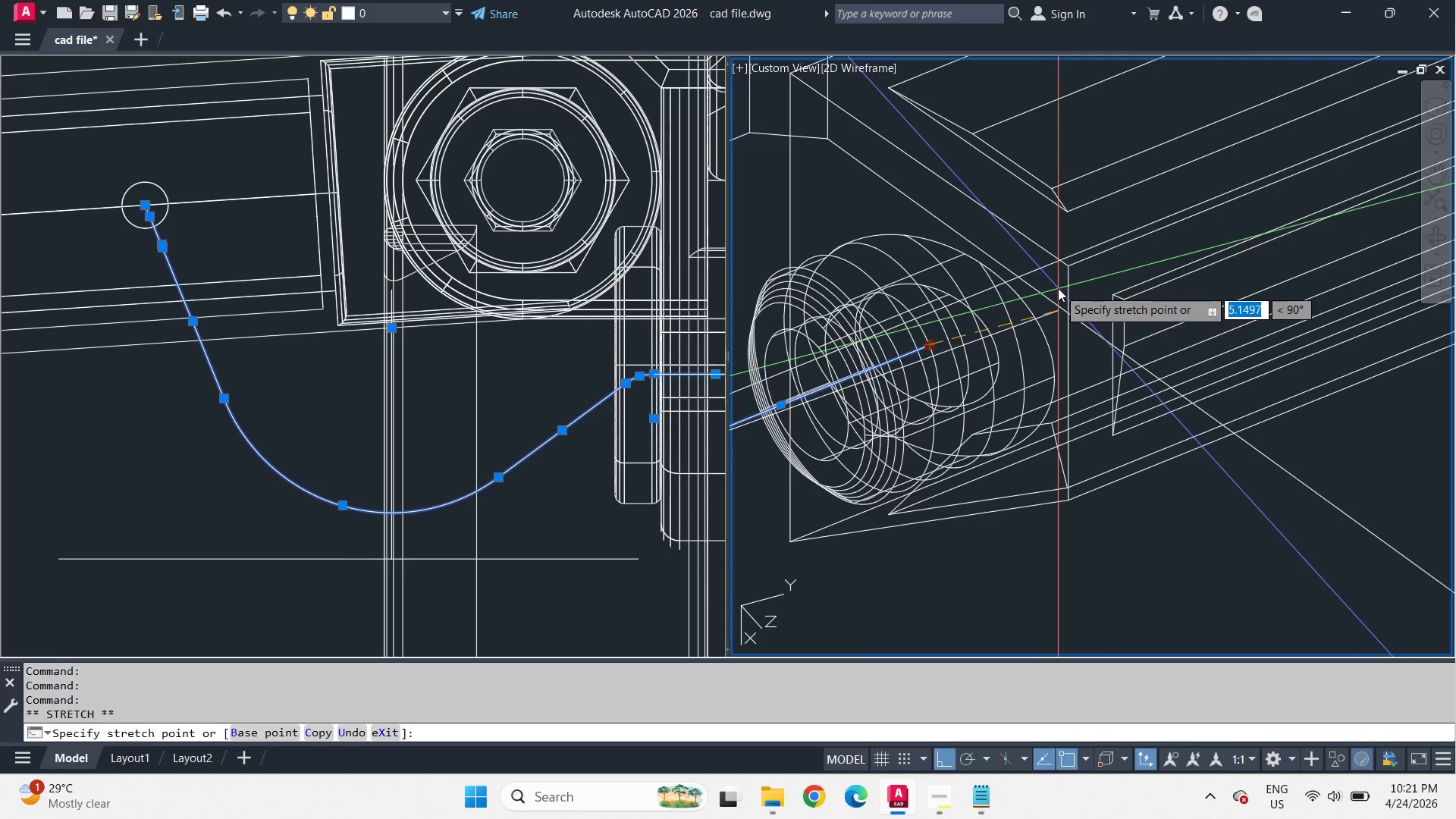 
scroll: coordinate [1069, 306], scroll_direction: down, amount: 2.0
 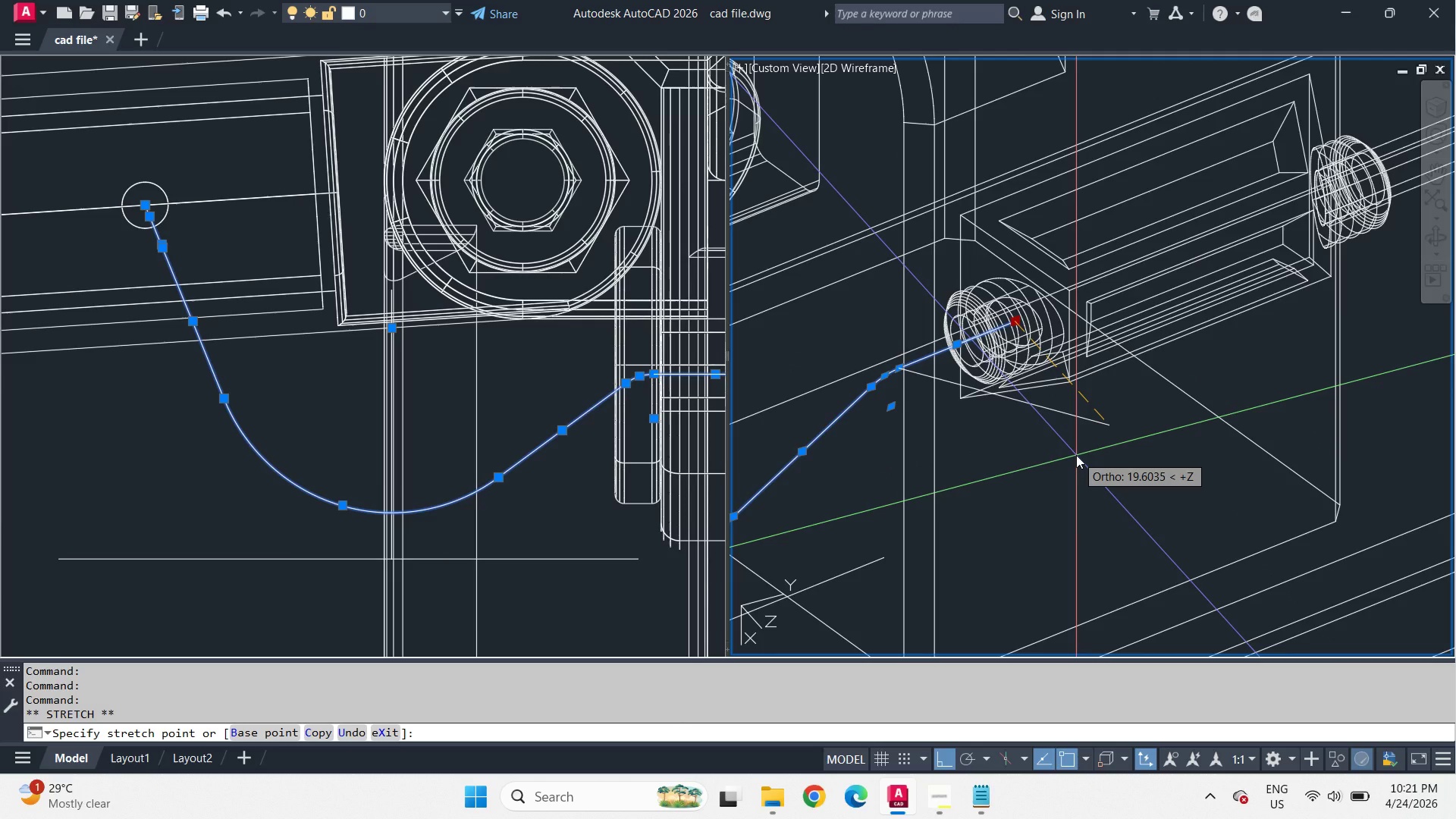 
wait(11.43)
 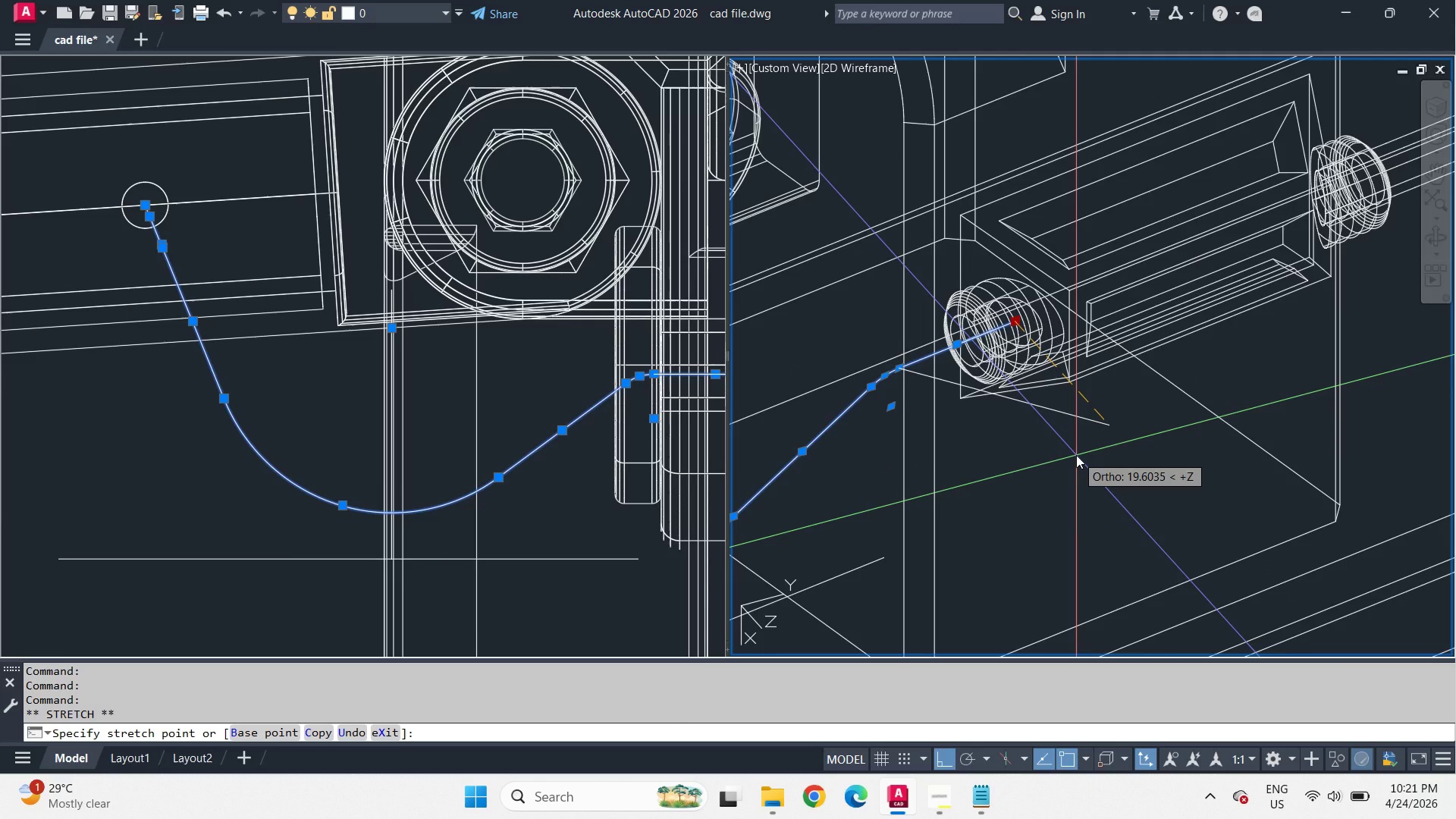 
key(Escape)
 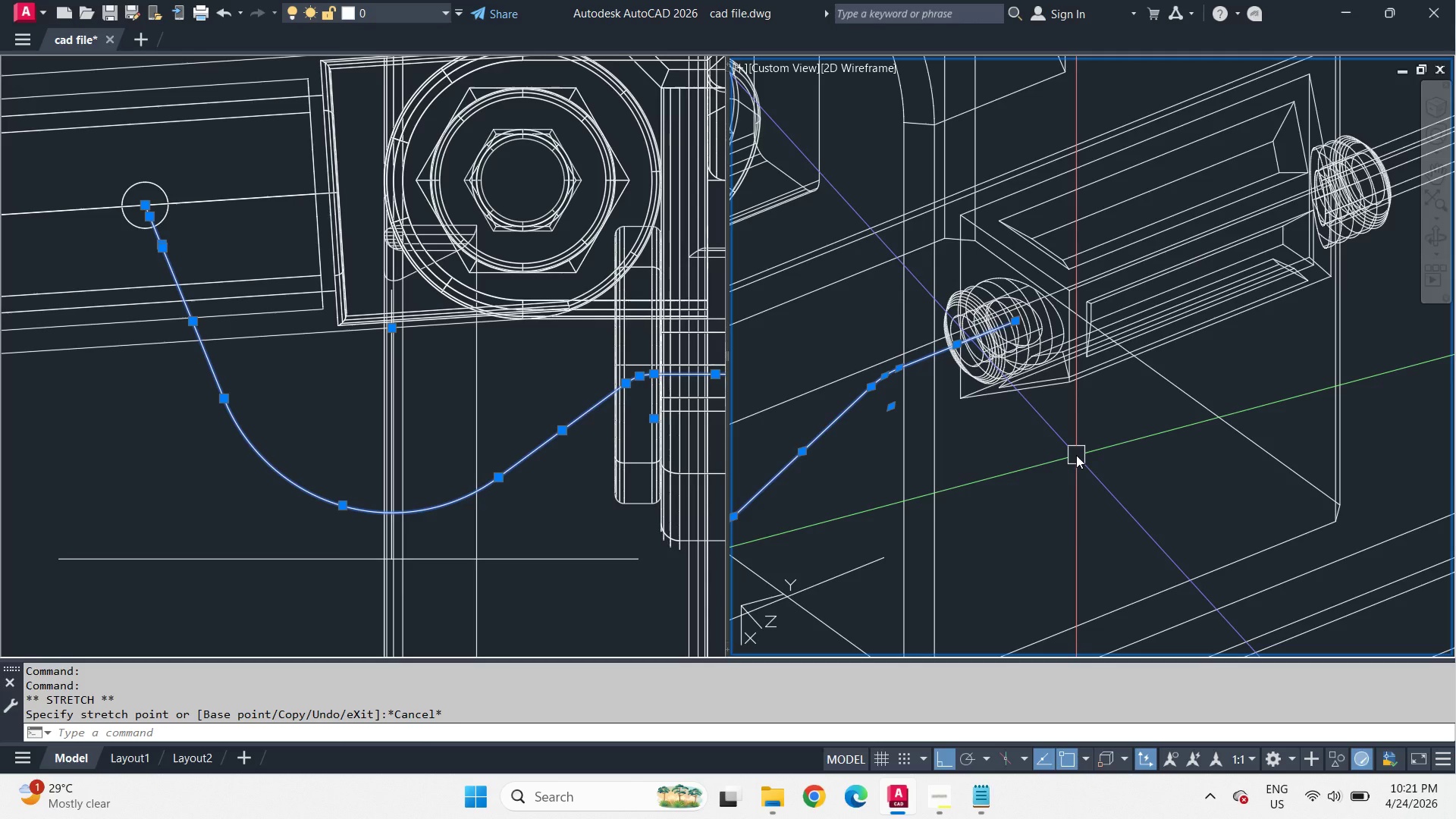 
scroll: coordinate [1084, 455], scroll_direction: down, amount: 2.0
 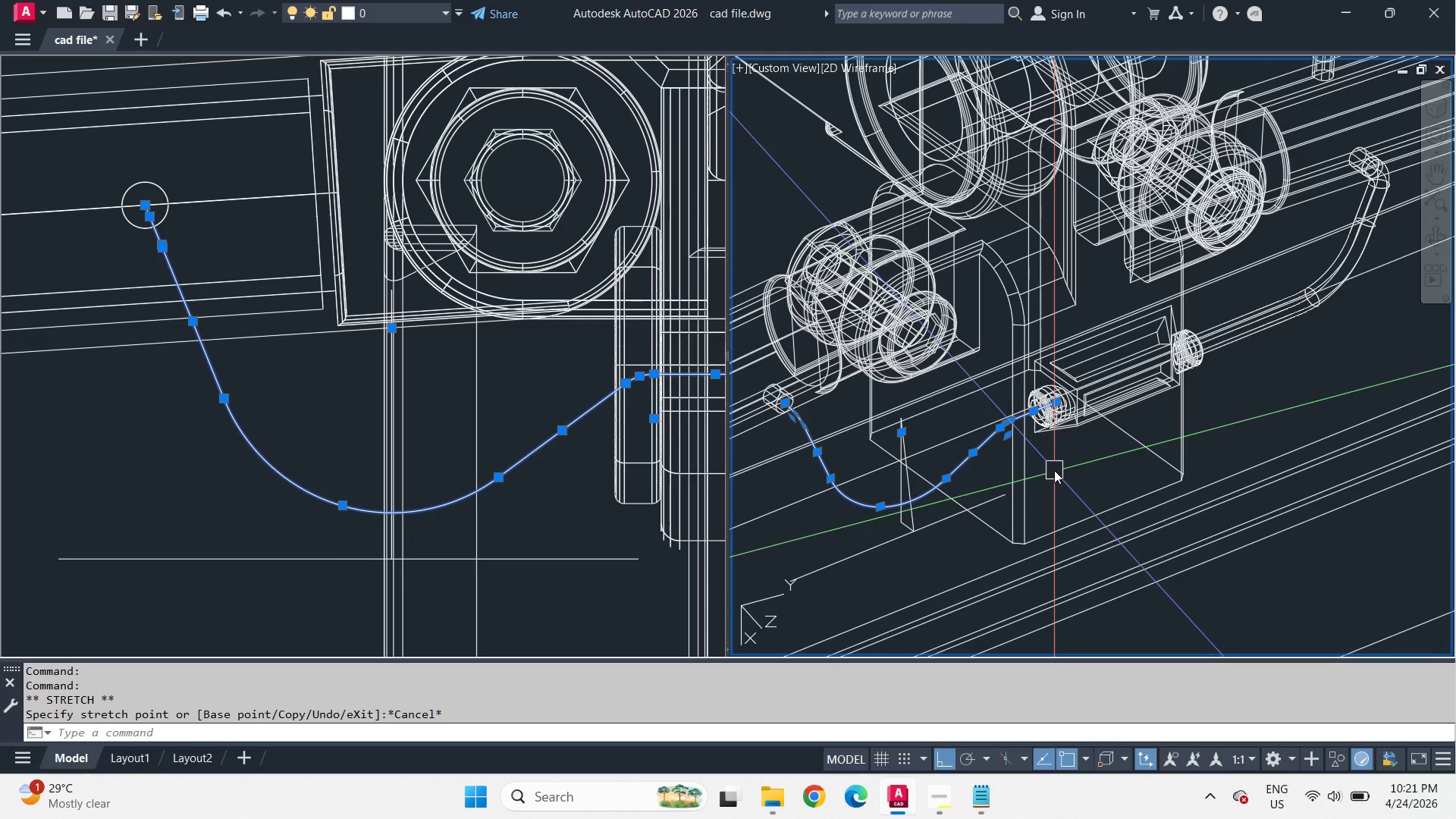 
scroll: coordinate [1130, 389], scroll_direction: up, amount: 3.0
 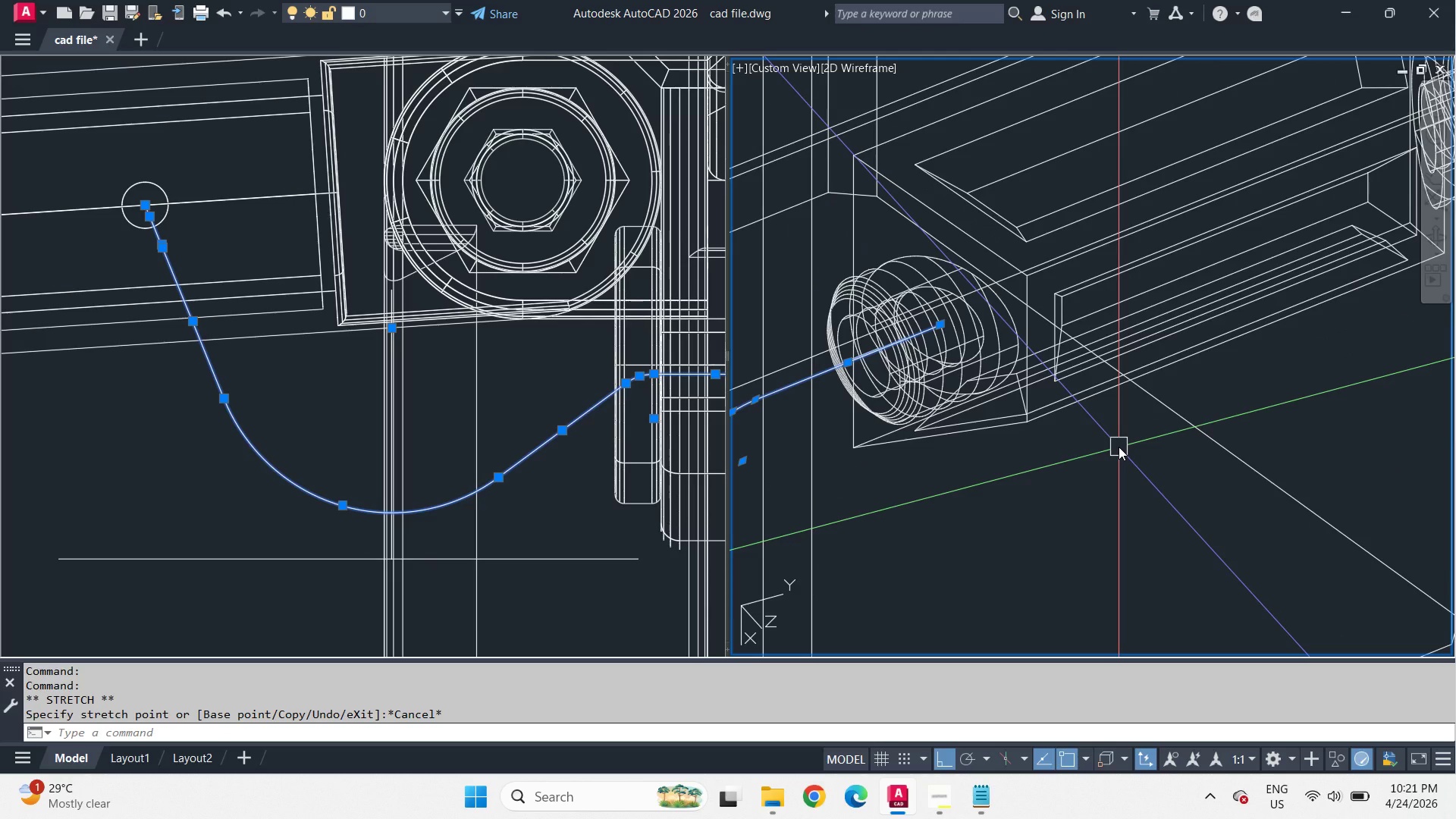 
wait(8.94)
 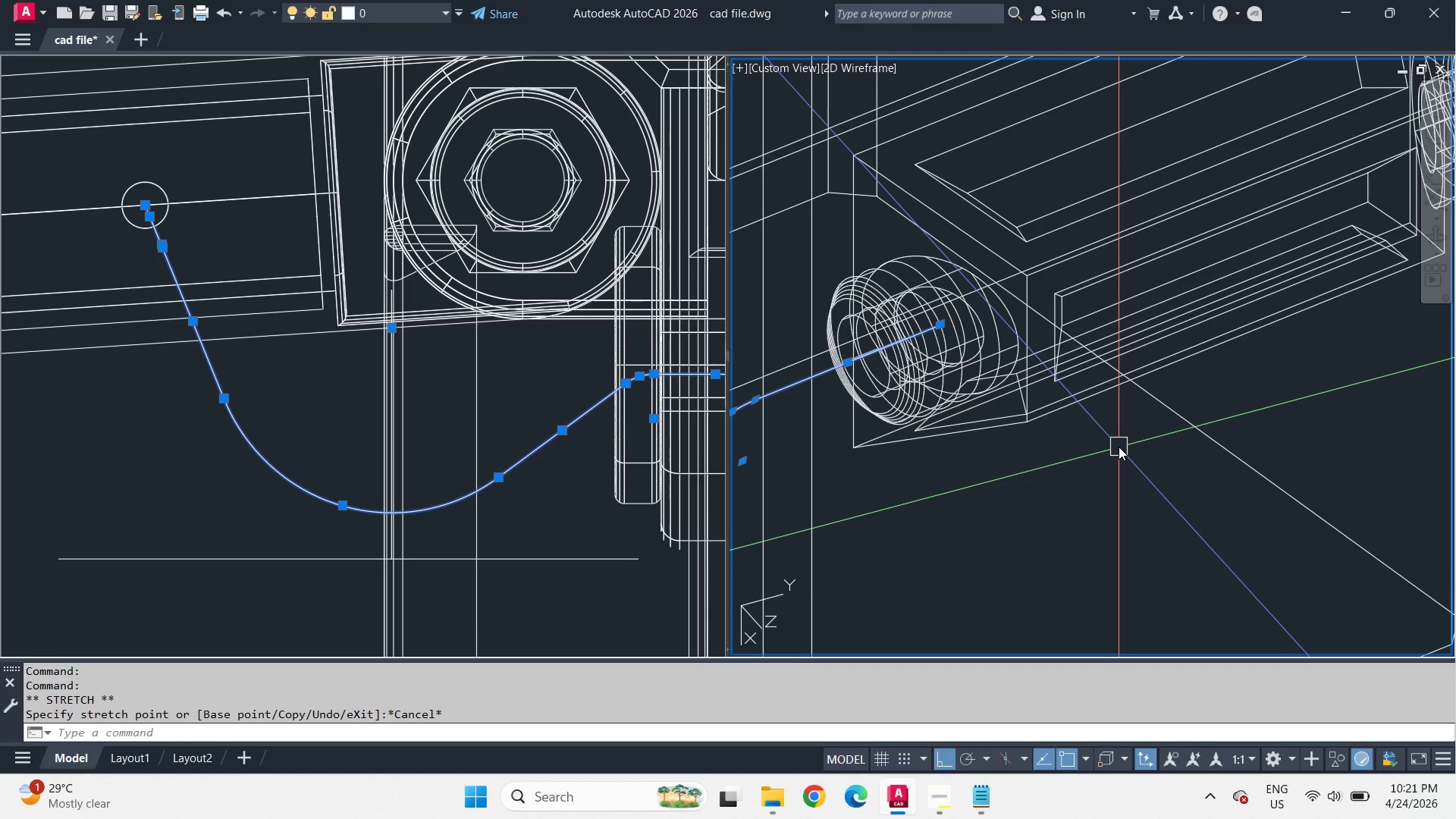 
key(Escape)
 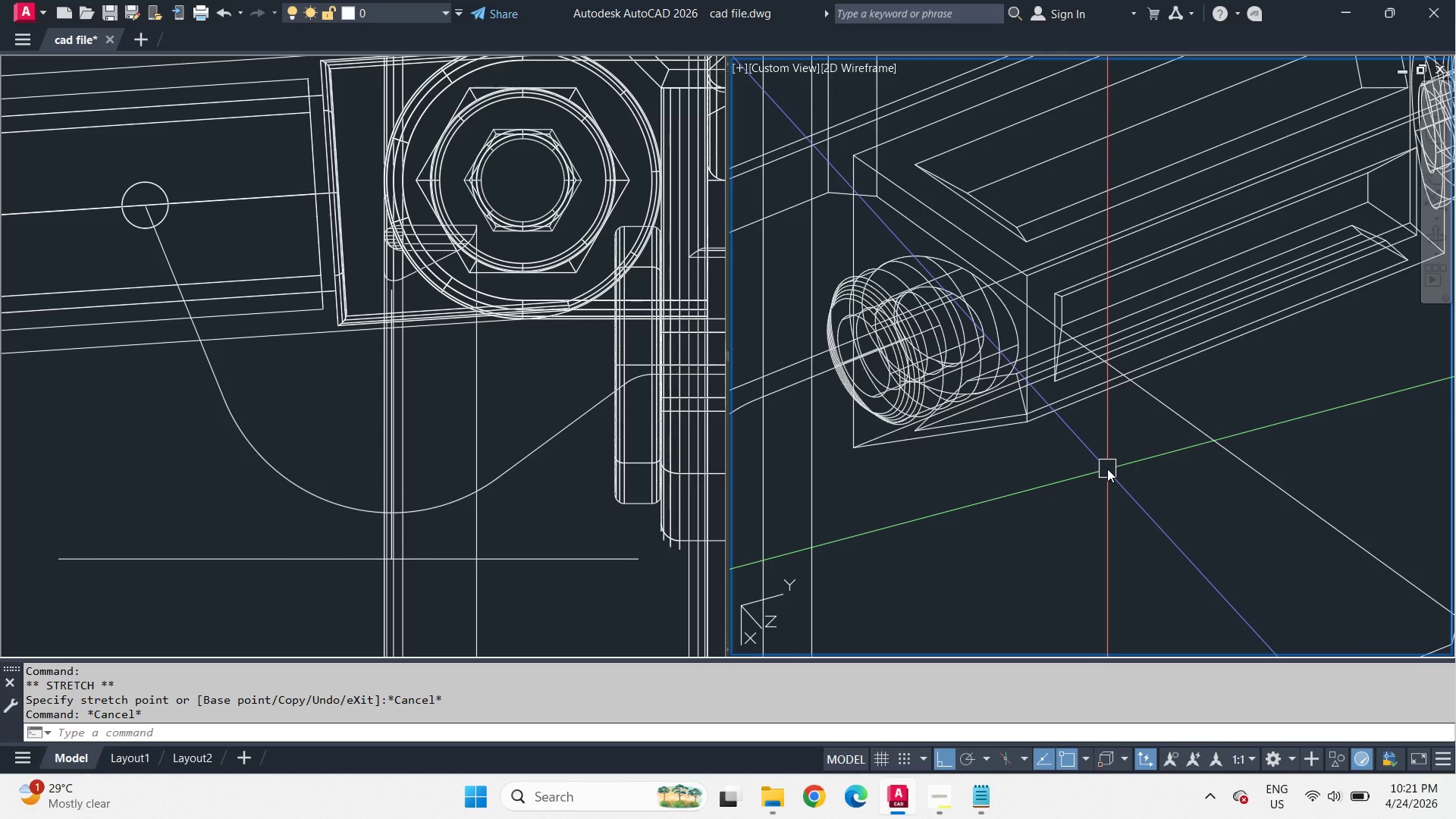 
key(L)
 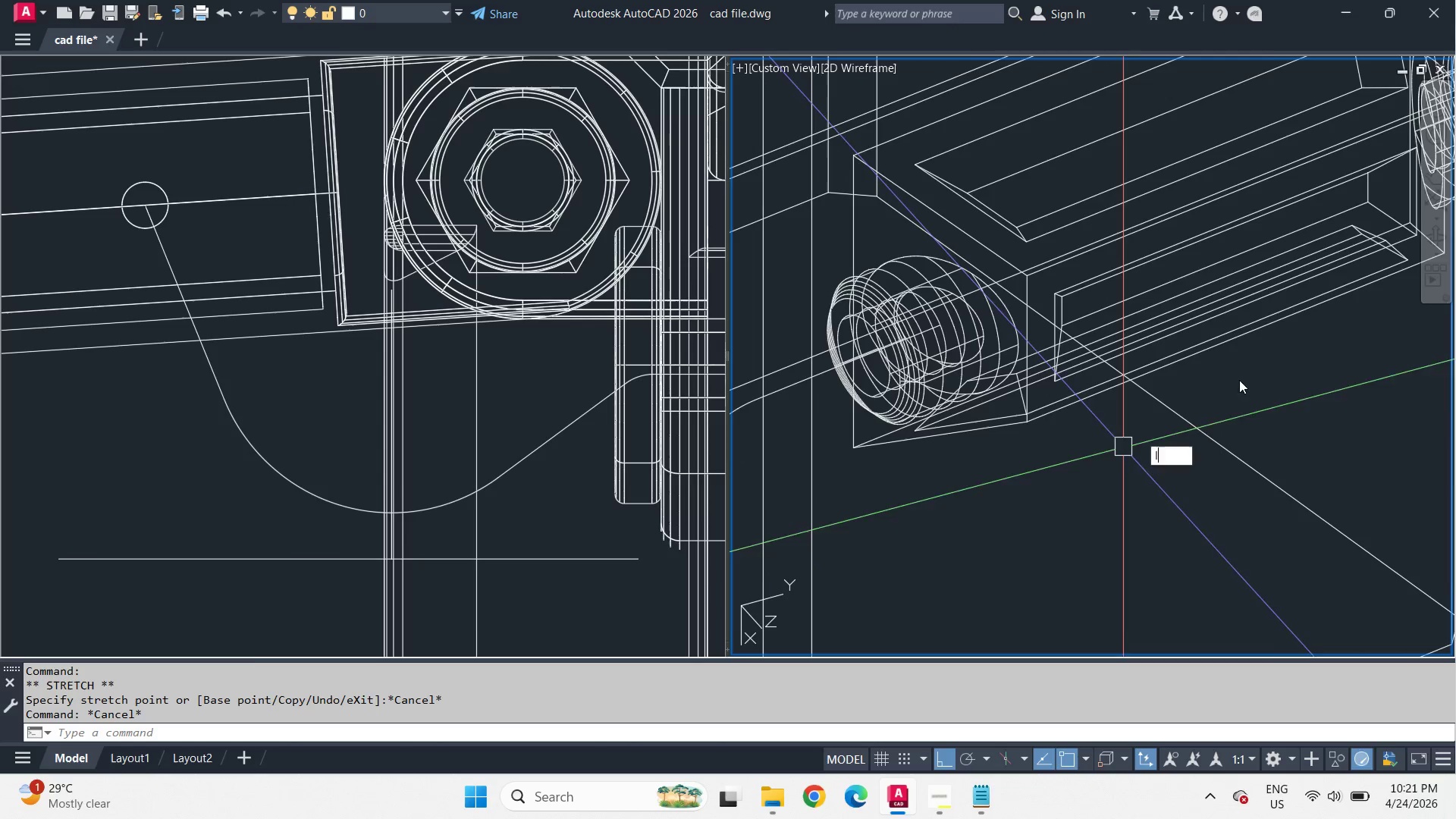 
key(Space)
 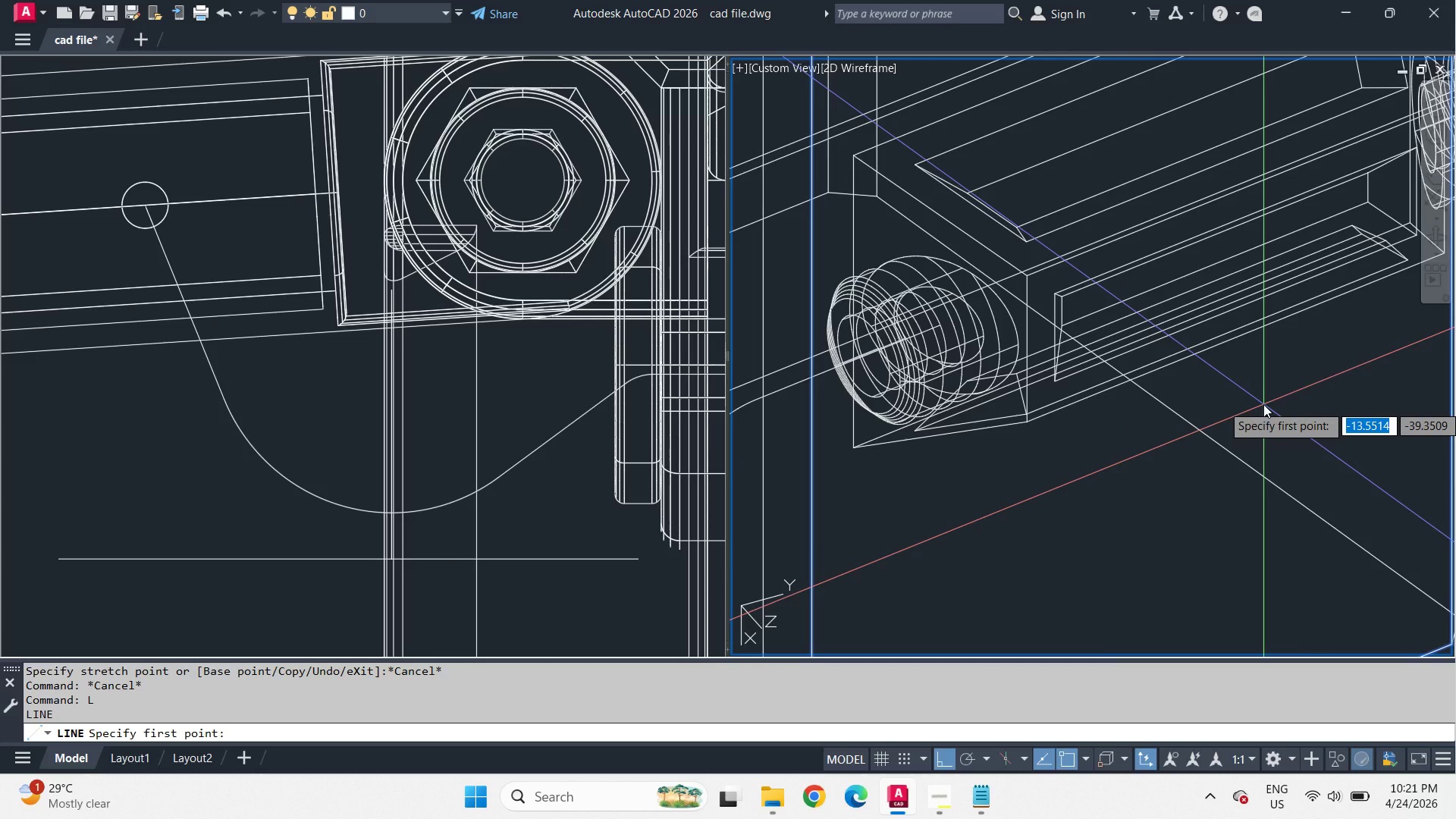 
left_click([1263, 404])
 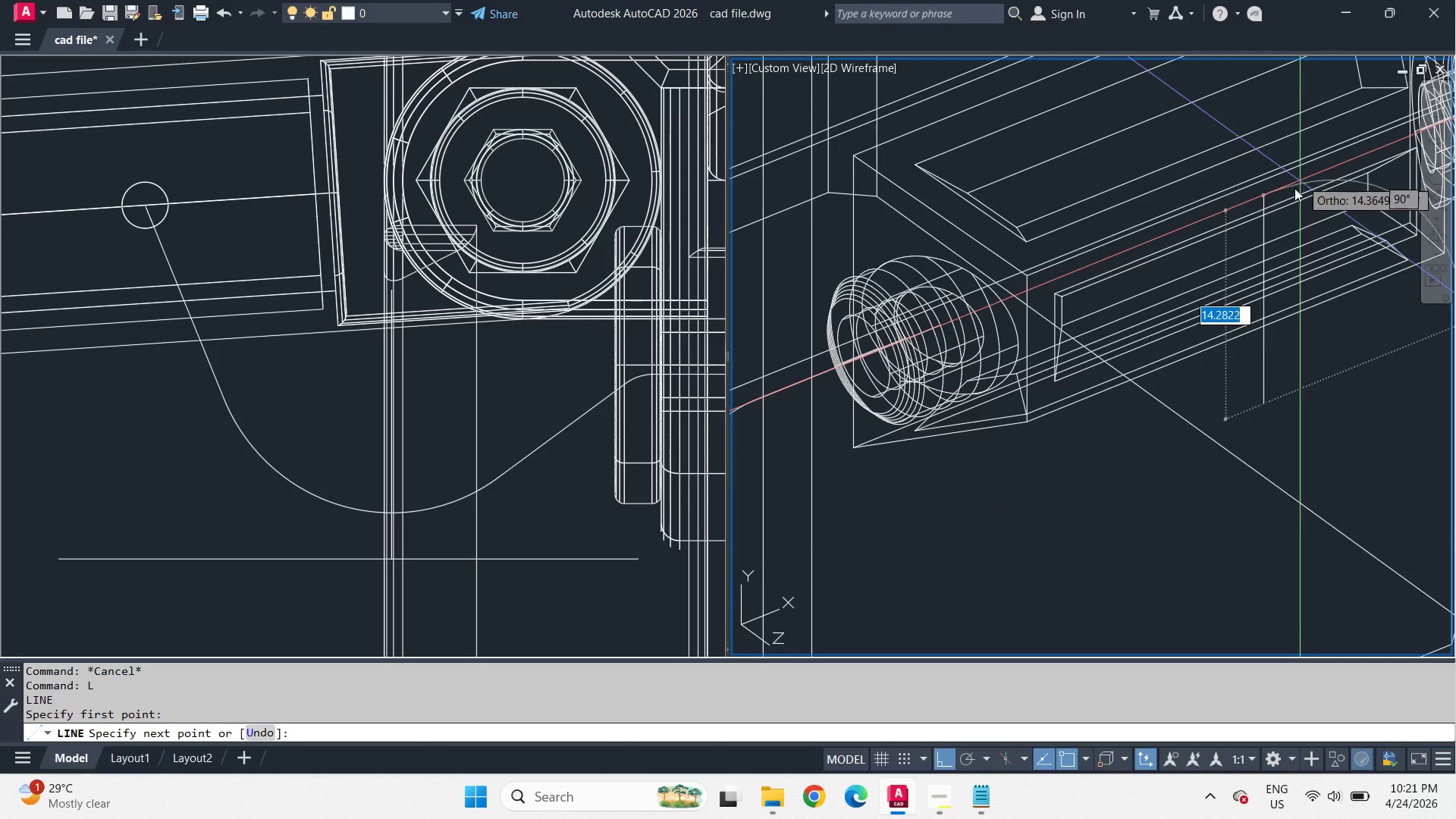 
key(Escape)
 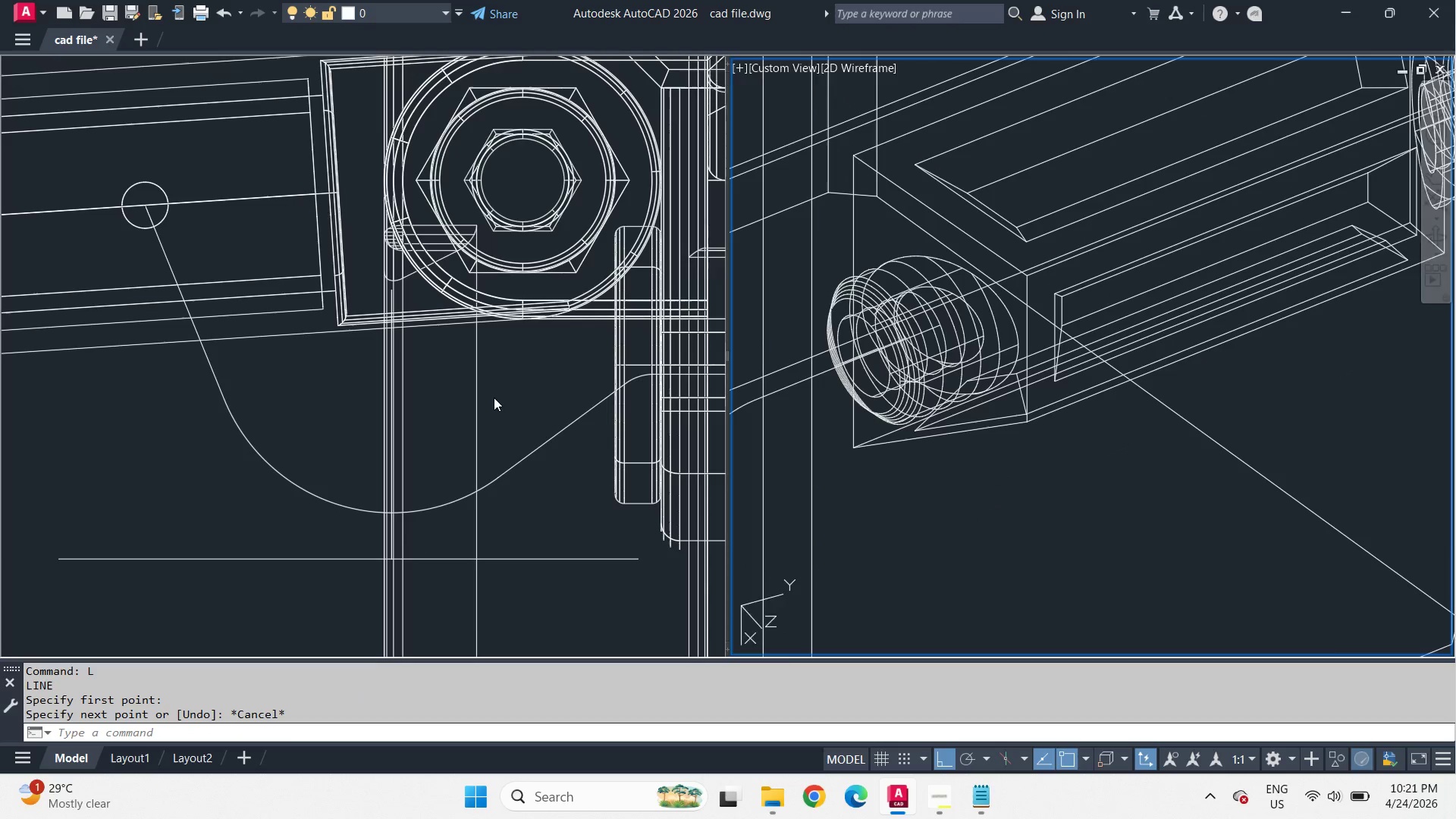 
key(Escape)
 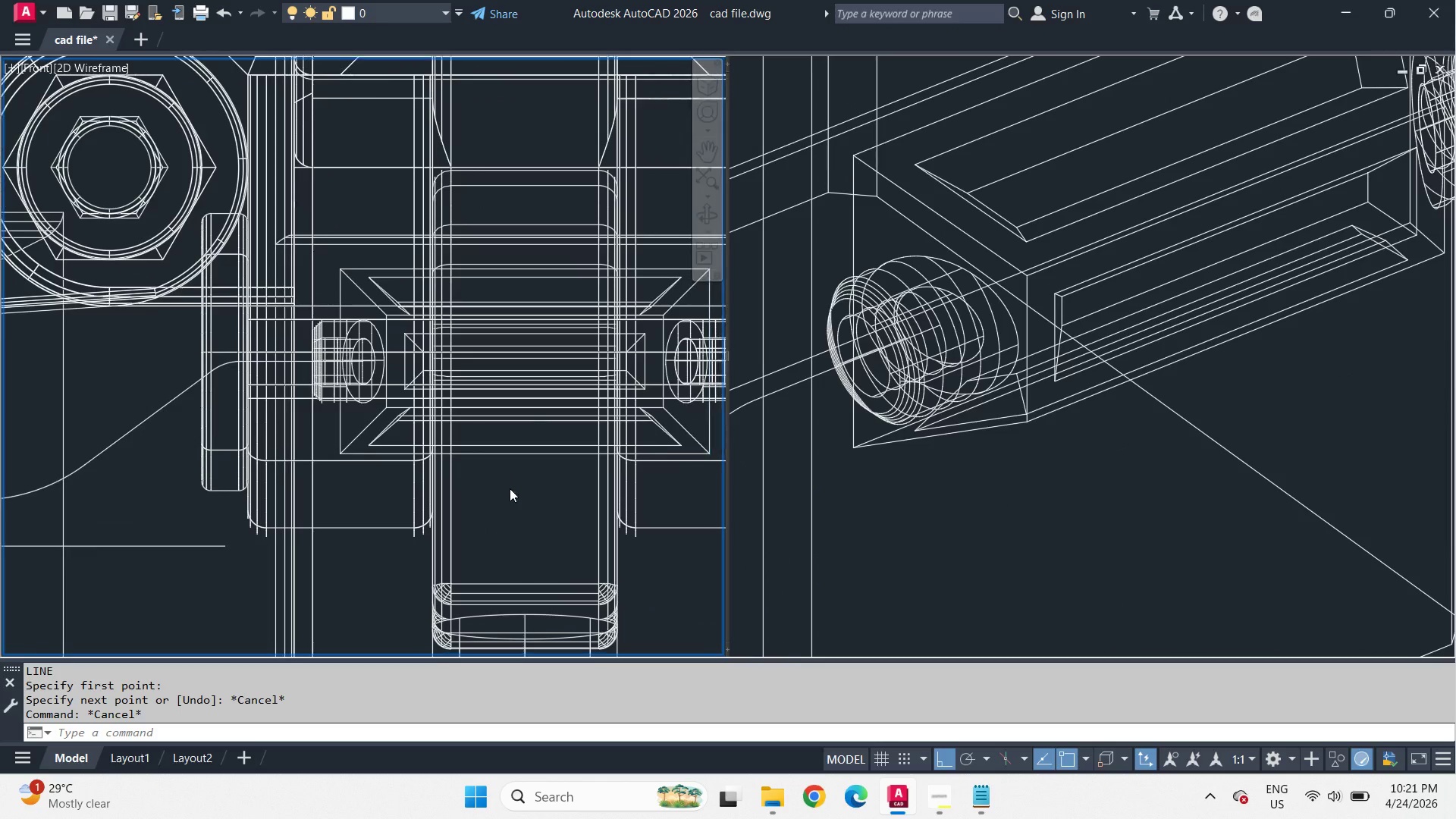 
key(L)
 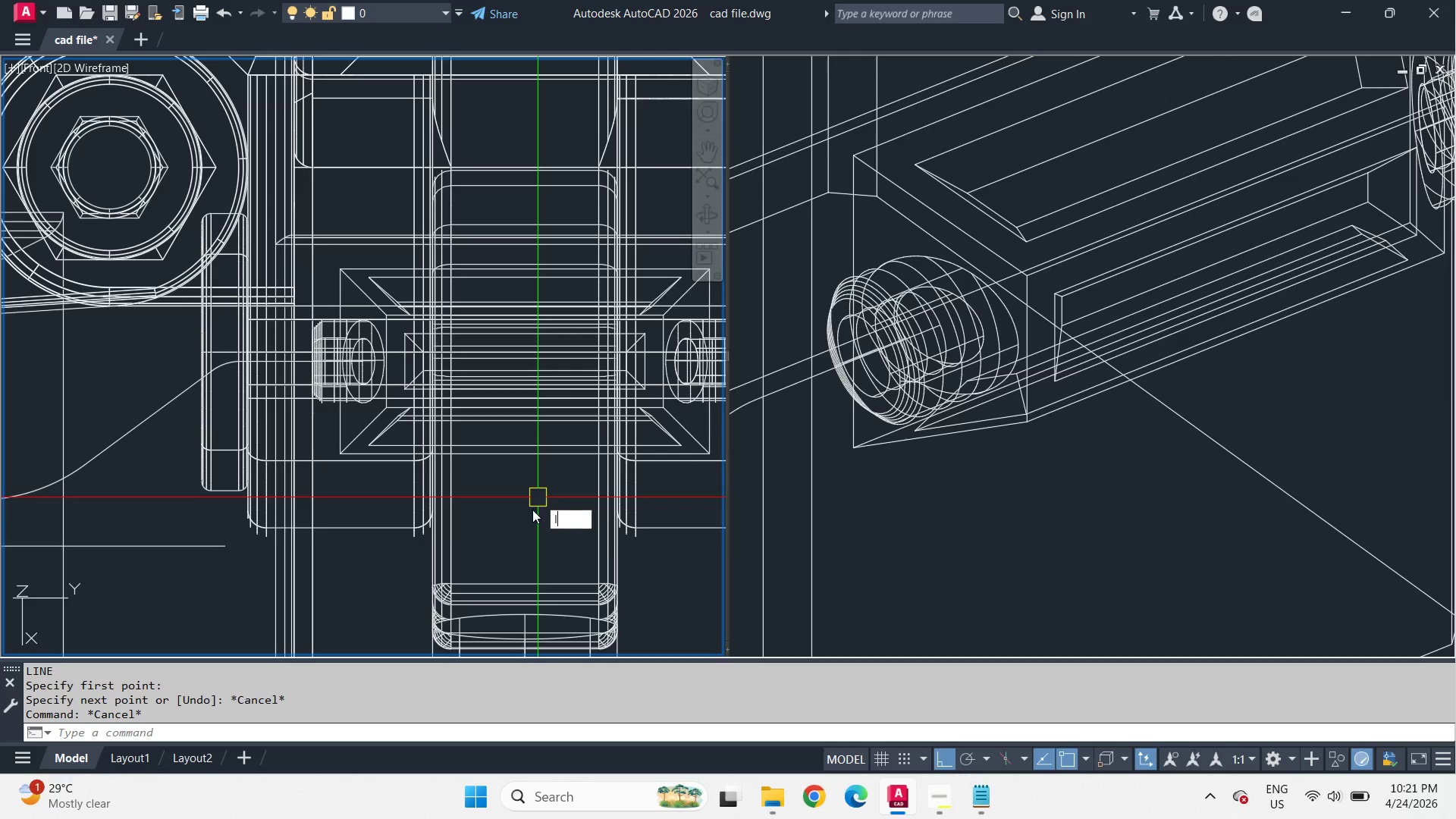 
key(Space)
 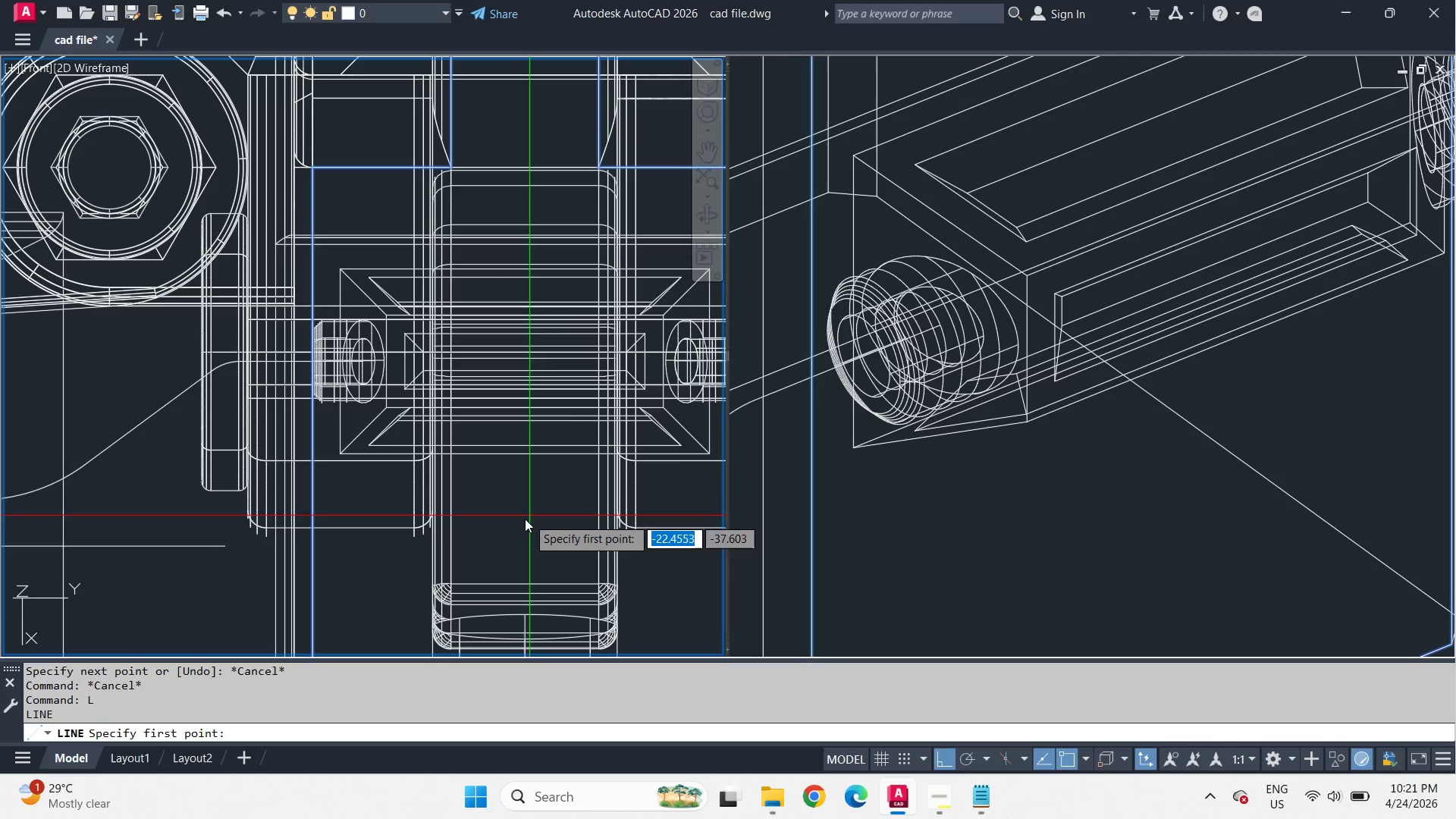 
left_click_drag(start_coordinate=[522, 523], to_coordinate=[522, 492])
 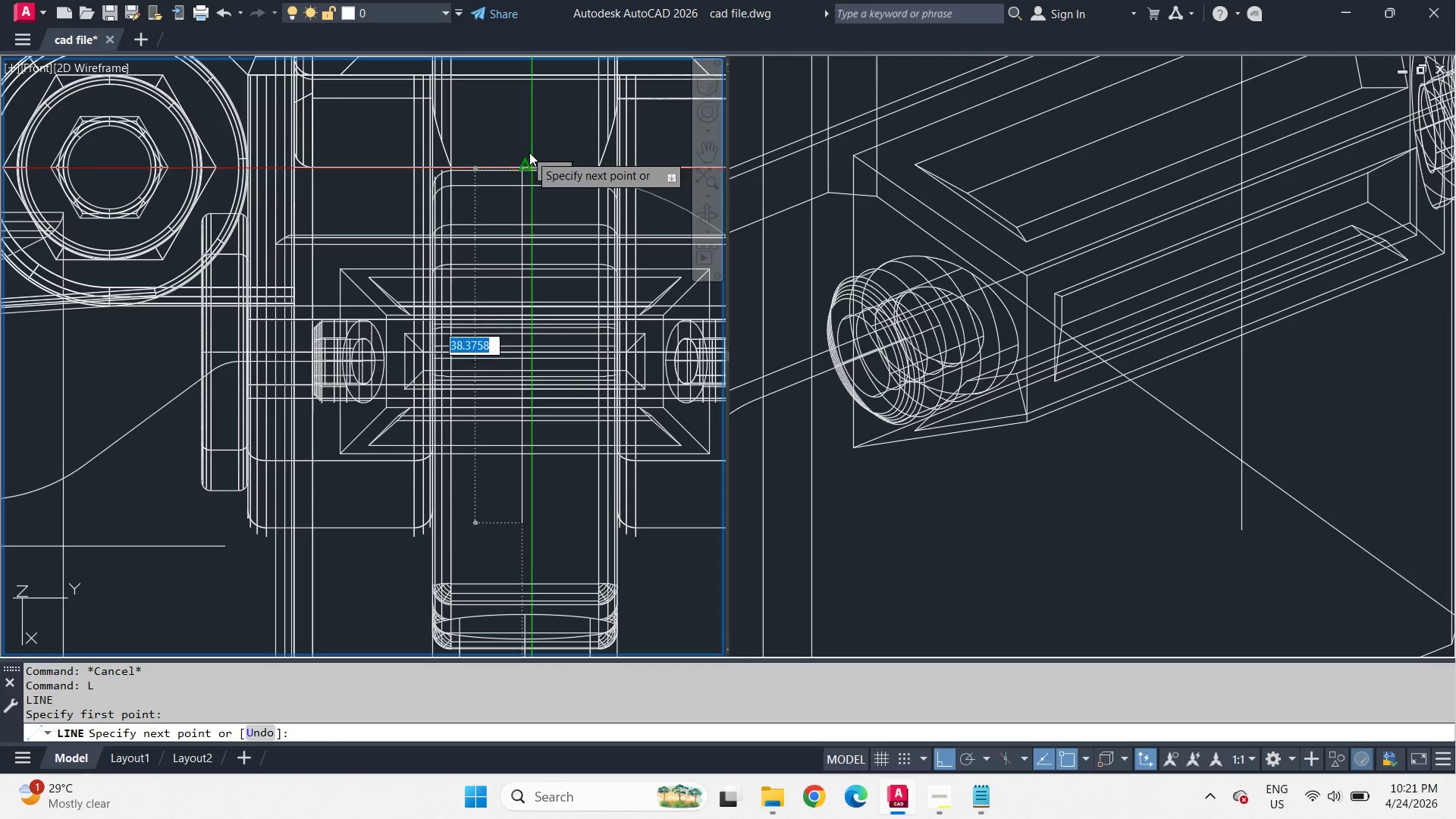 
left_click([529, 141])
 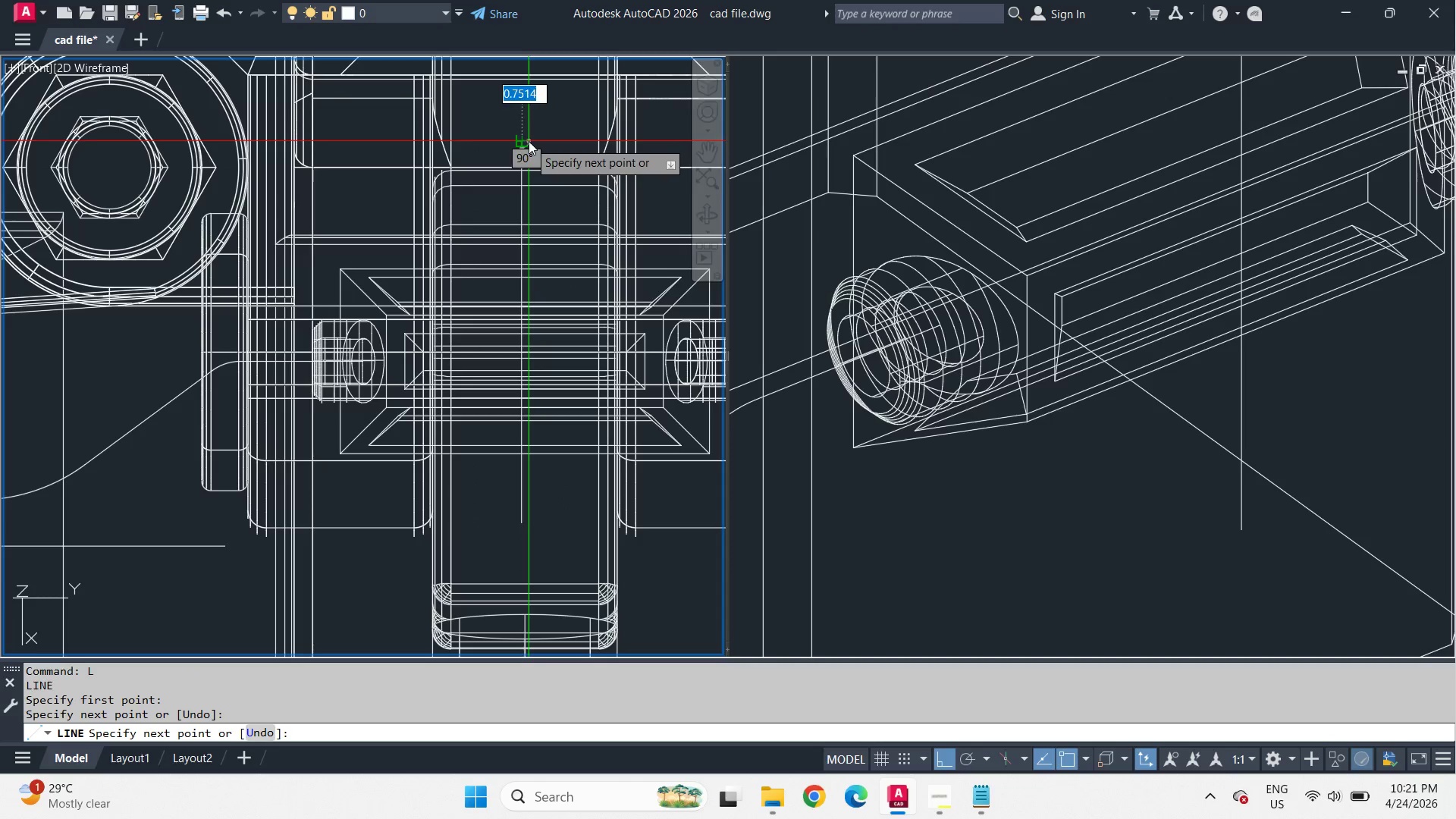 
type( ex )
 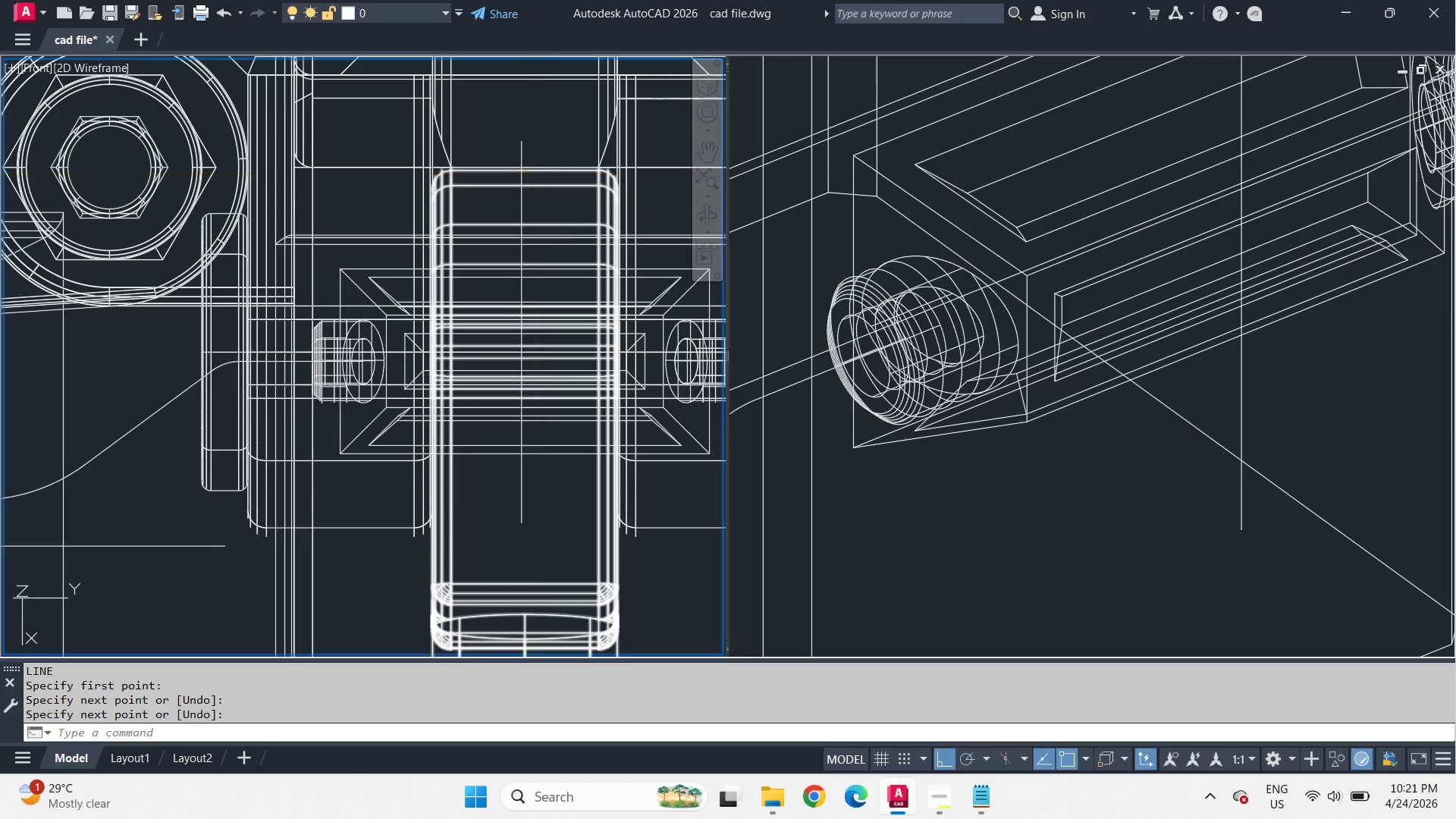 
left_click([520, 197])
 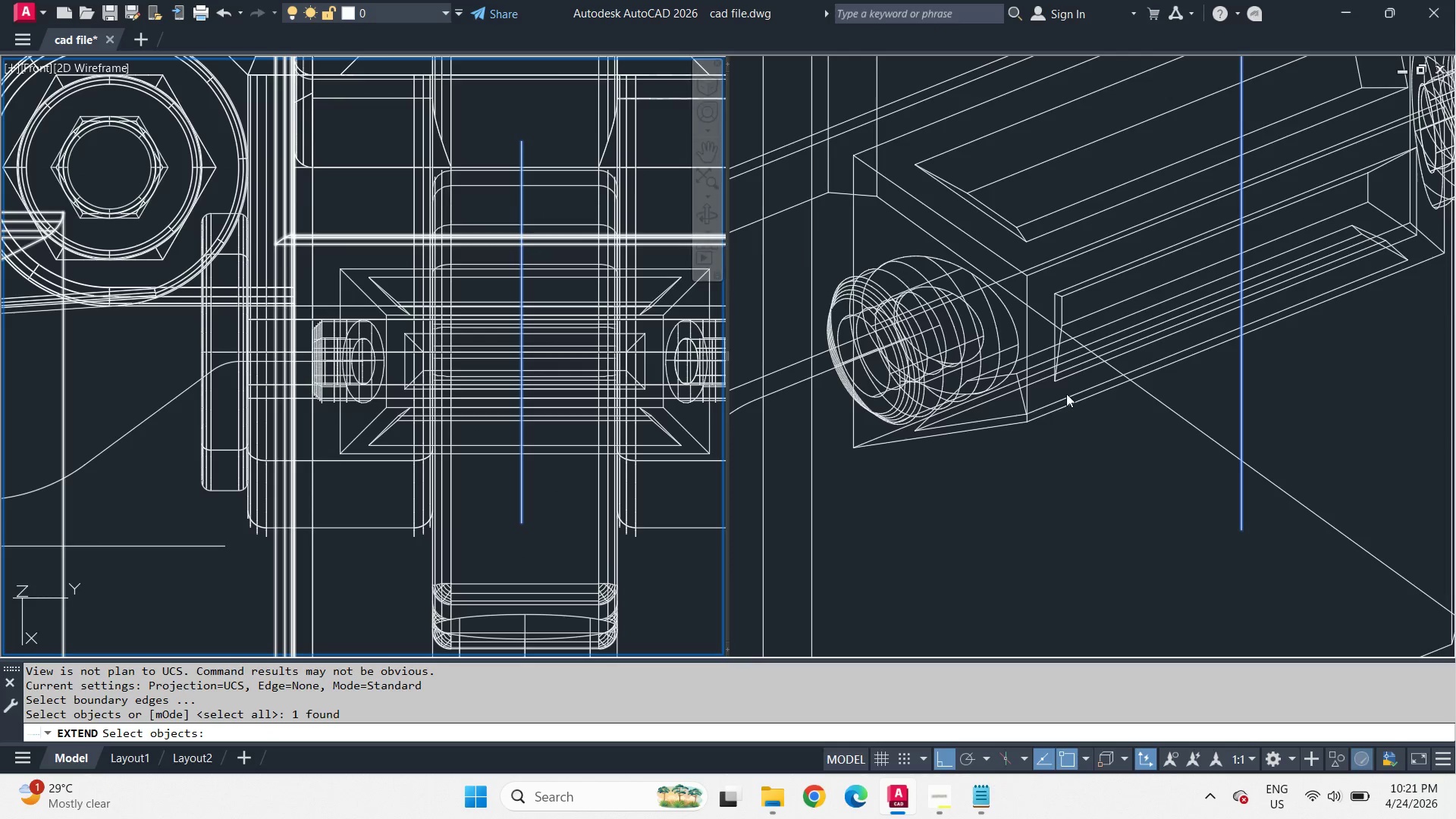 
left_click([1017, 465])
 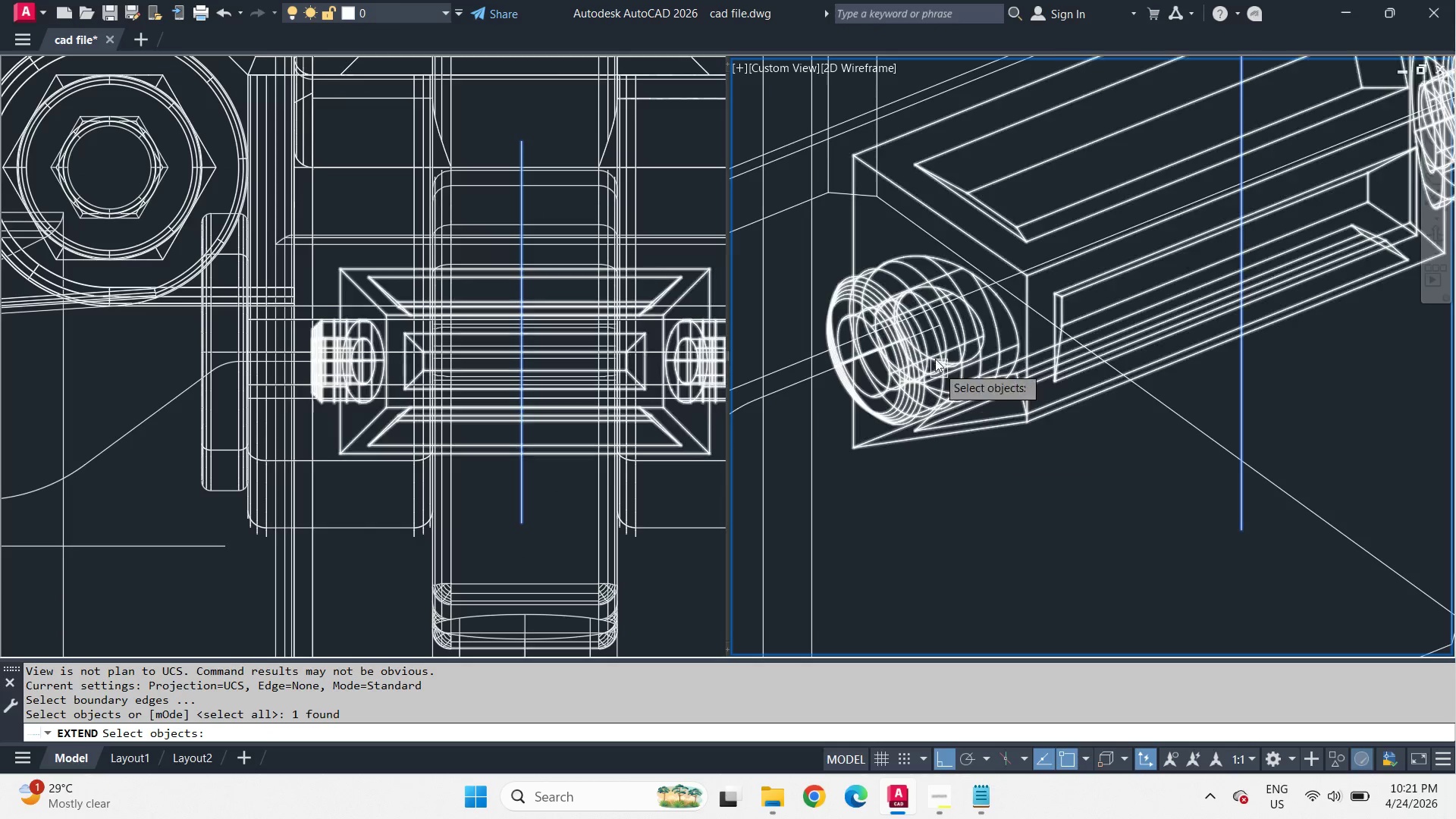 
key(Space)
 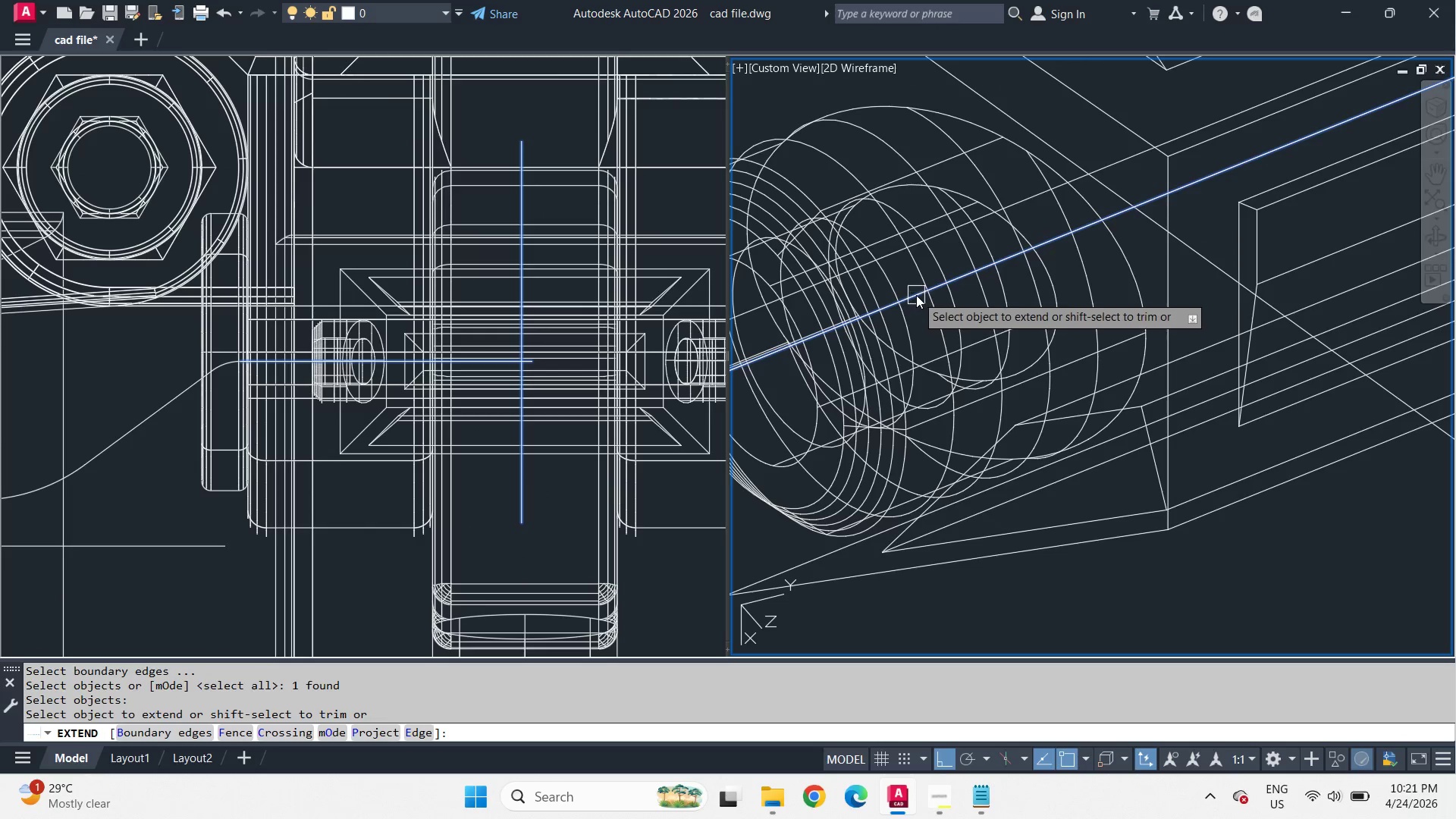 
scroll: coordinate [934, 348], scroll_direction: up, amount: 2.0
 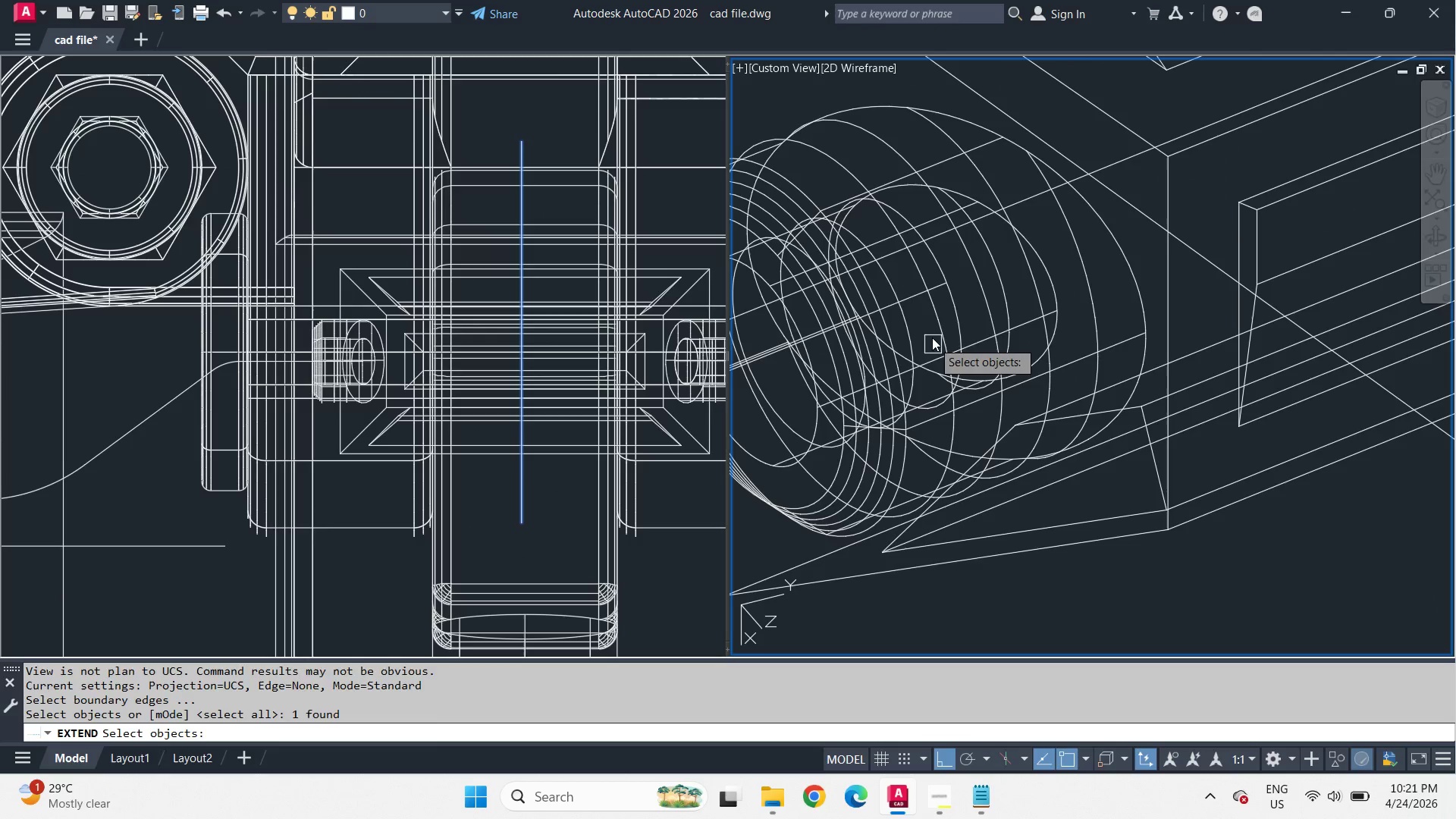 
left_click([916, 295])
 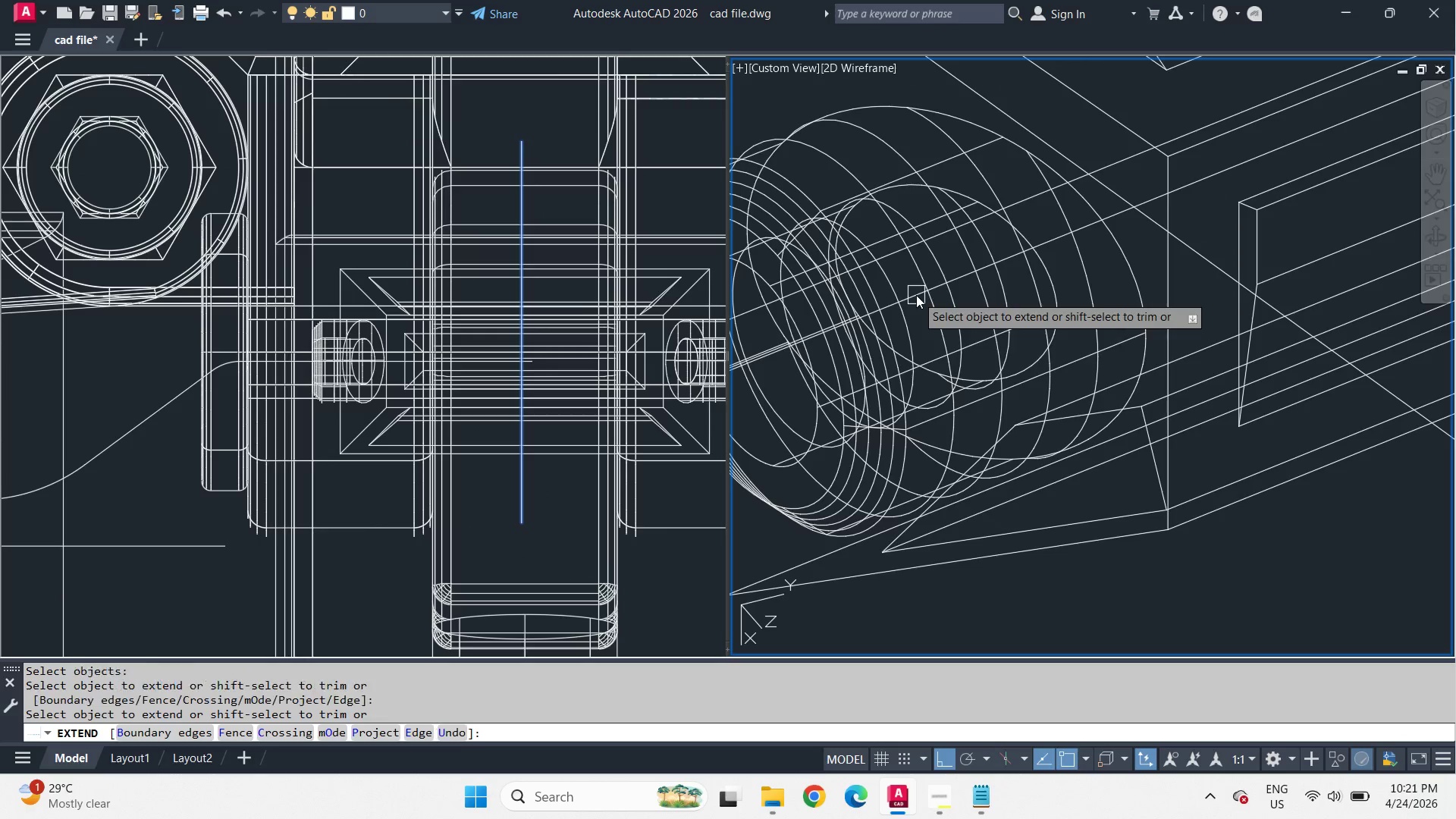 
key(Space)
 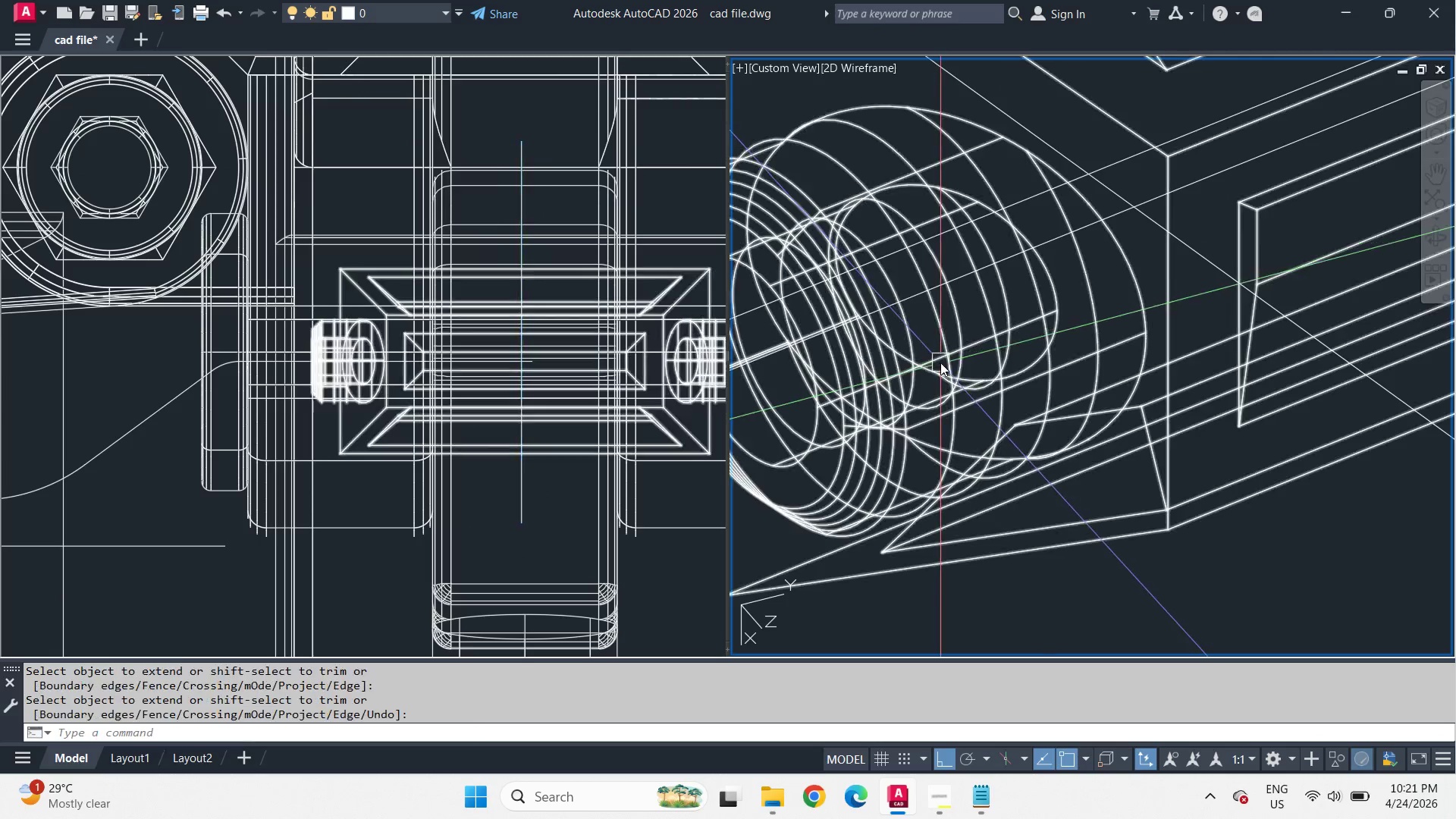 
scroll: coordinate [940, 362], scroll_direction: down, amount: 2.0
 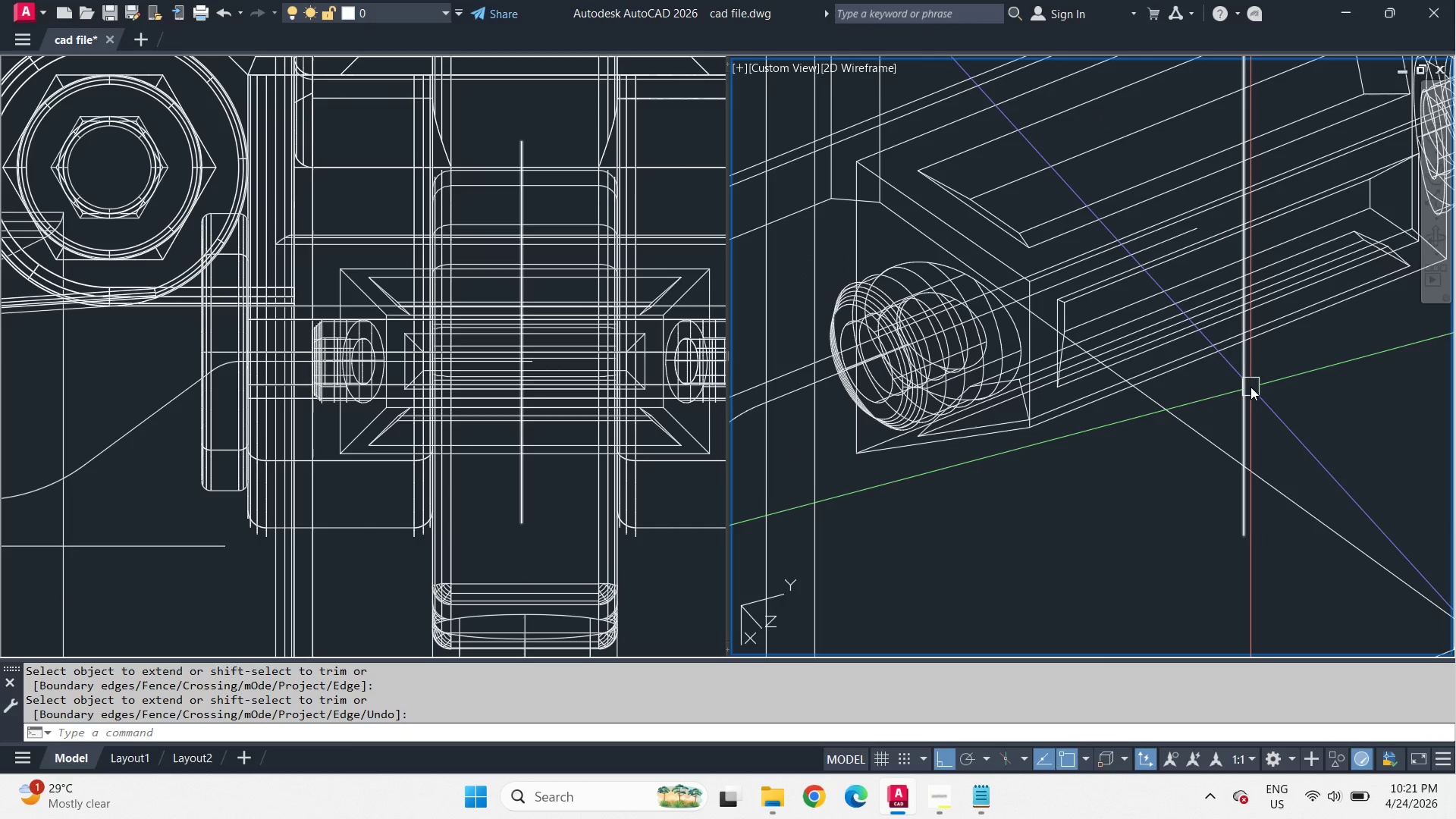 
left_click([1250, 388])
 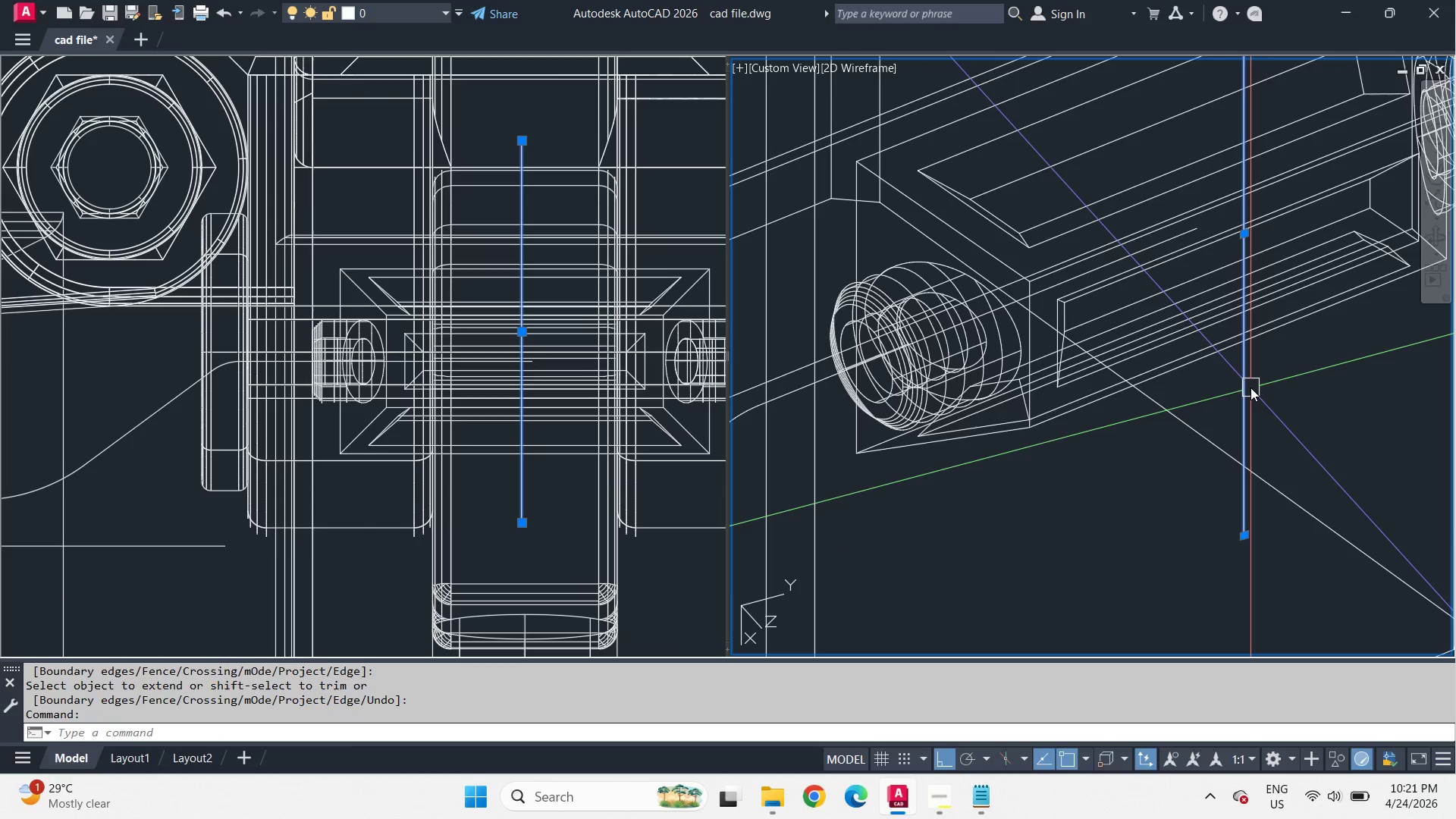 
key(E)
 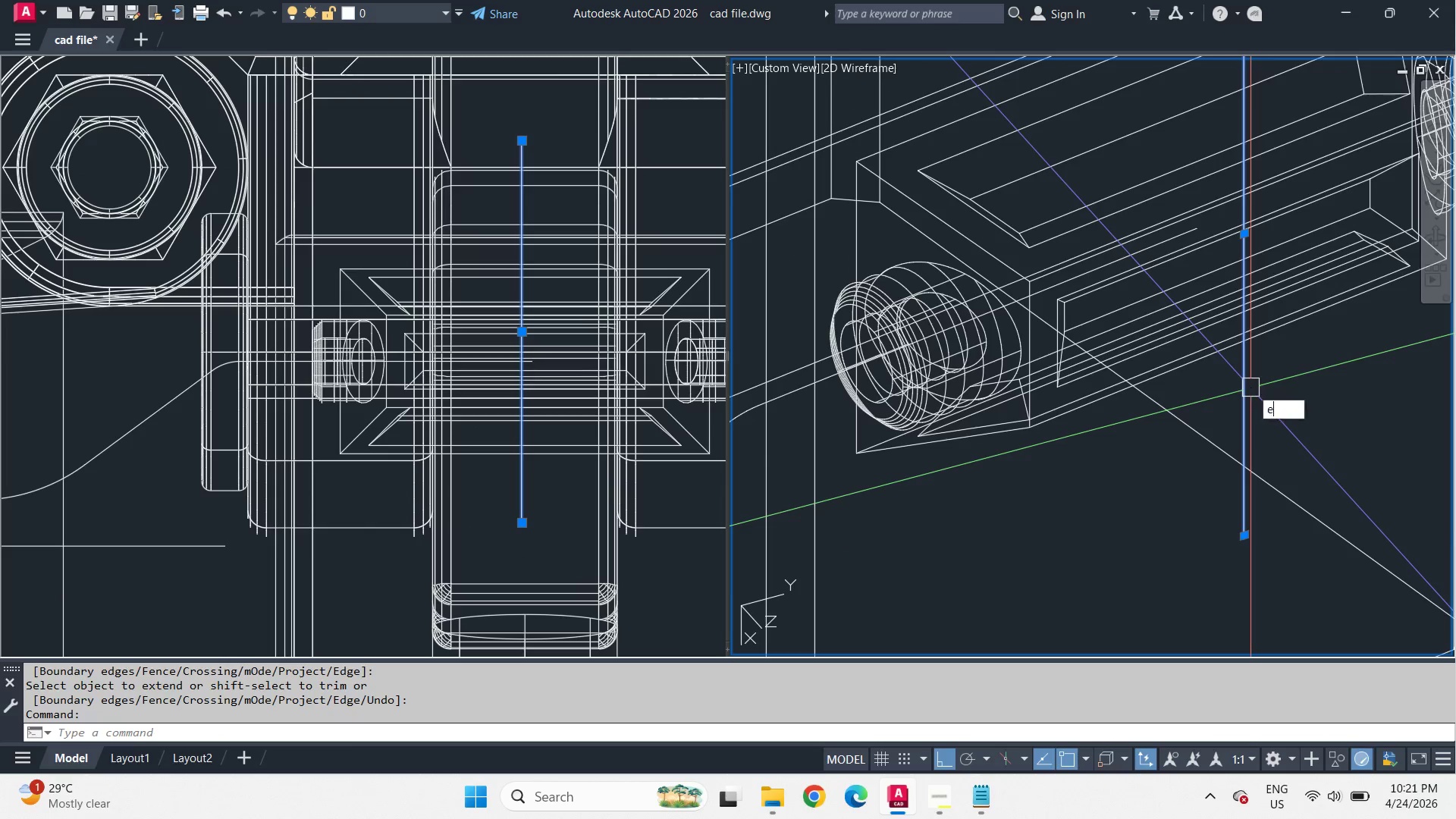 
key(Space)
 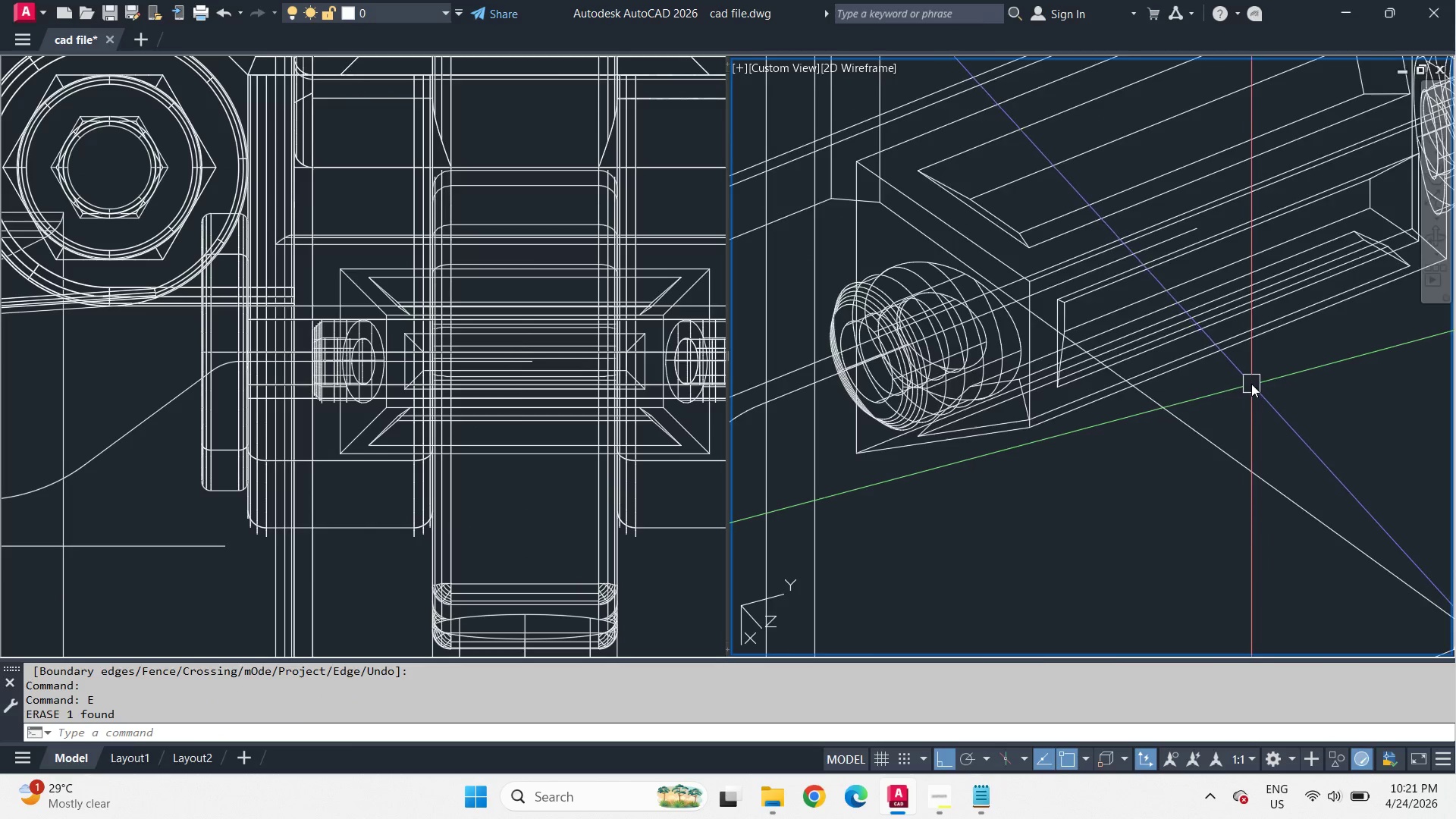 
scroll: coordinate [1251, 384], scroll_direction: down, amount: 2.0
 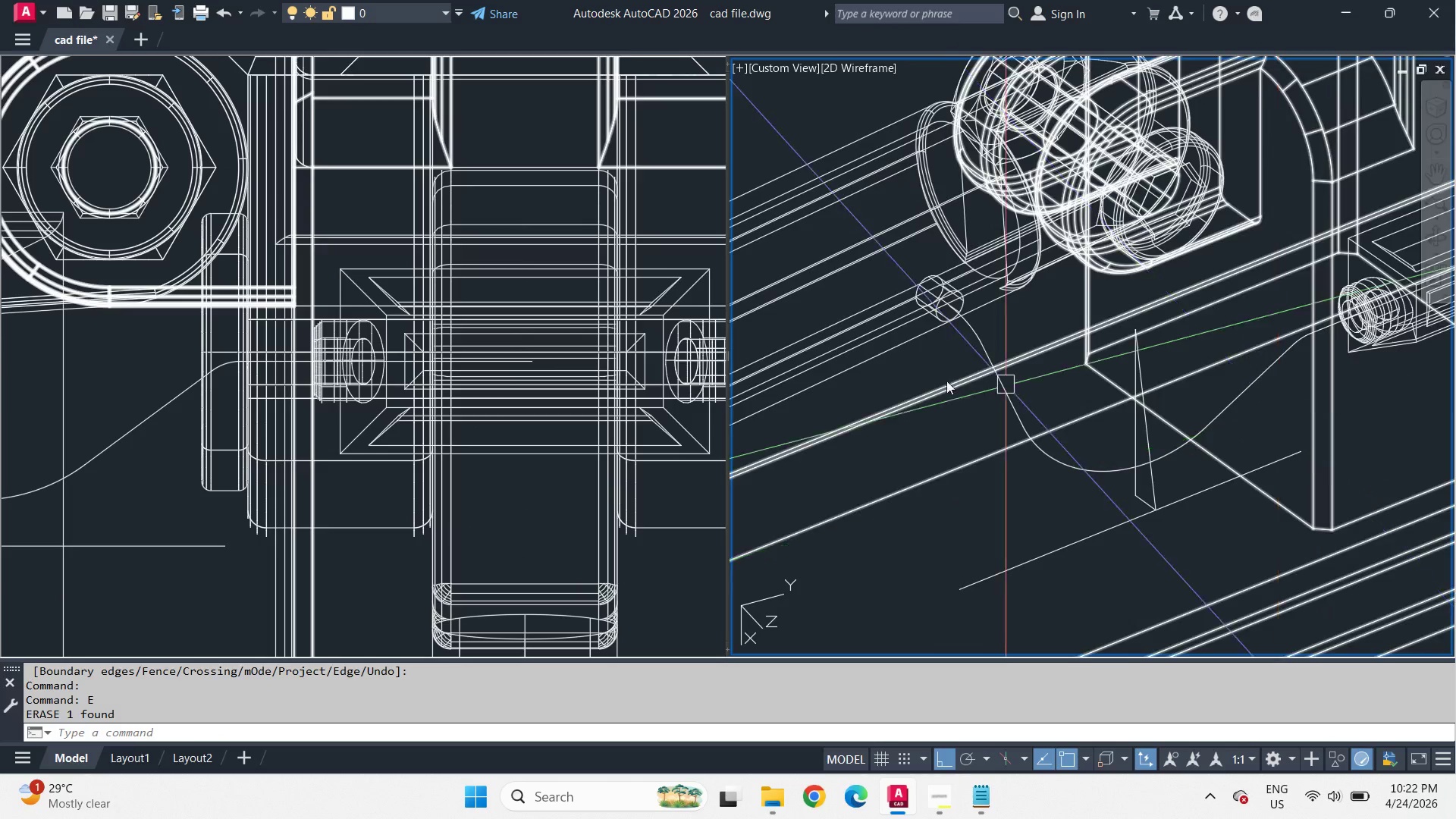 
scroll: coordinate [943, 279], scroll_direction: up, amount: 5.0
 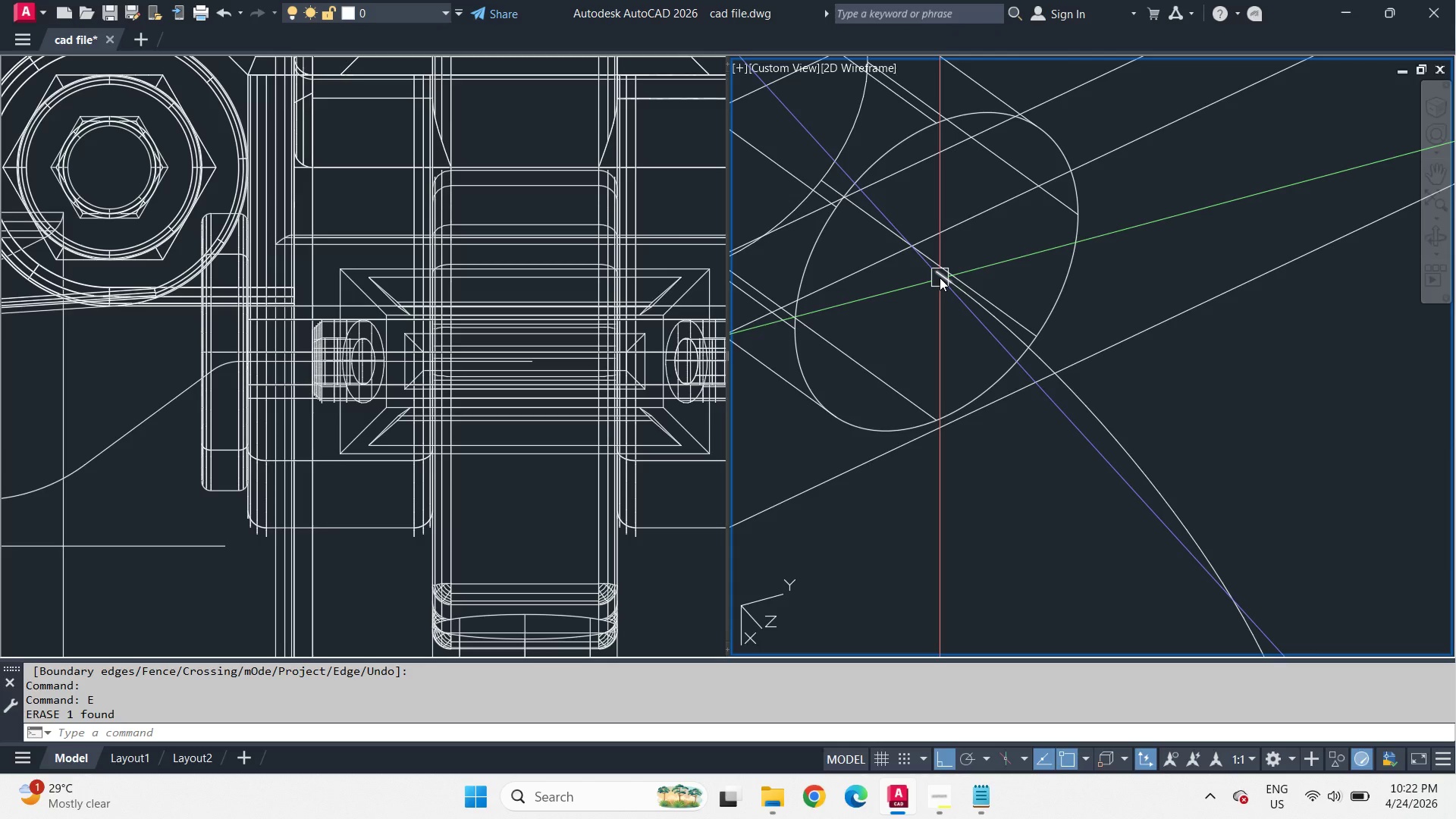 
left_click([940, 278])
 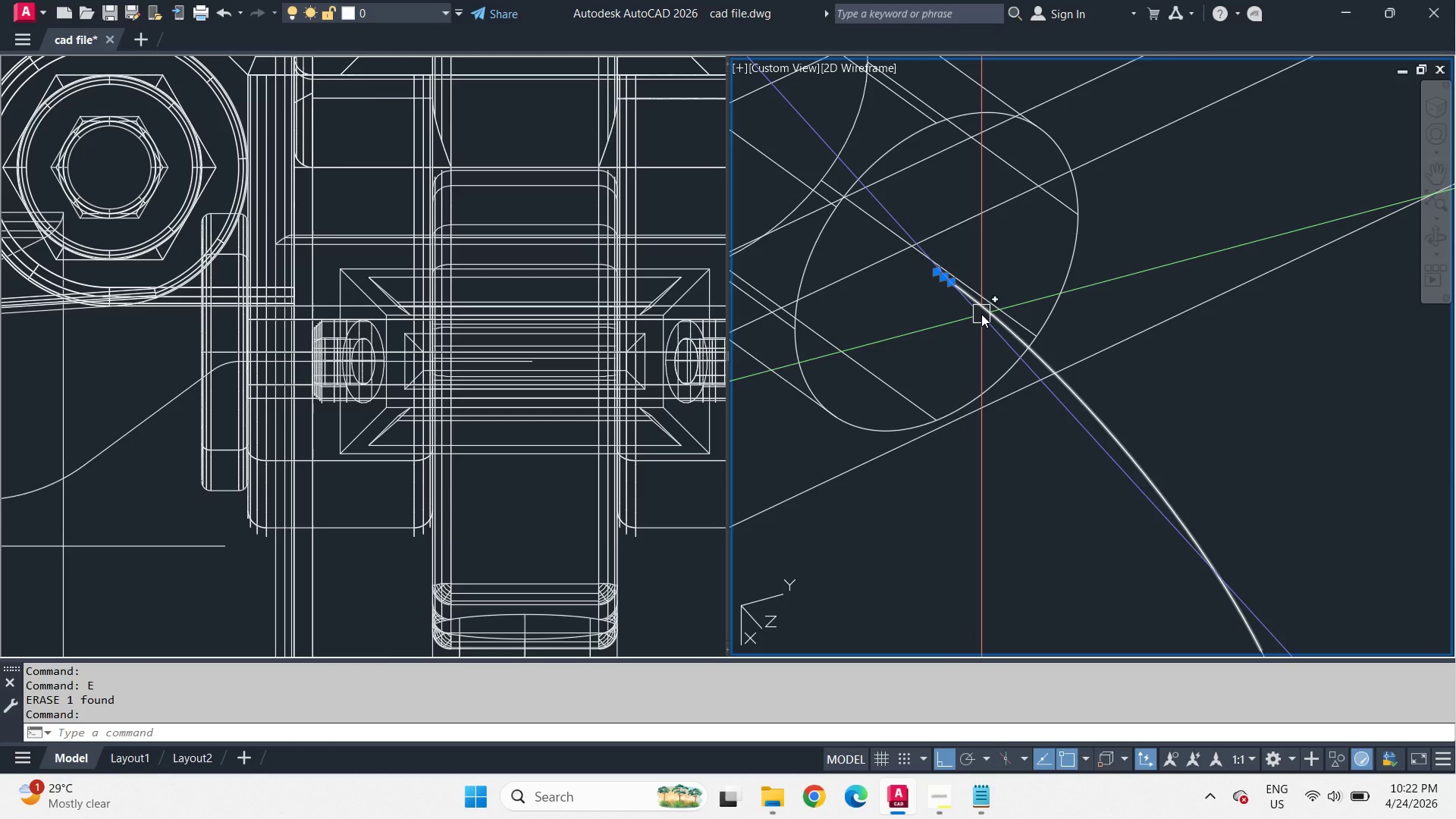 
left_click([981, 314])
 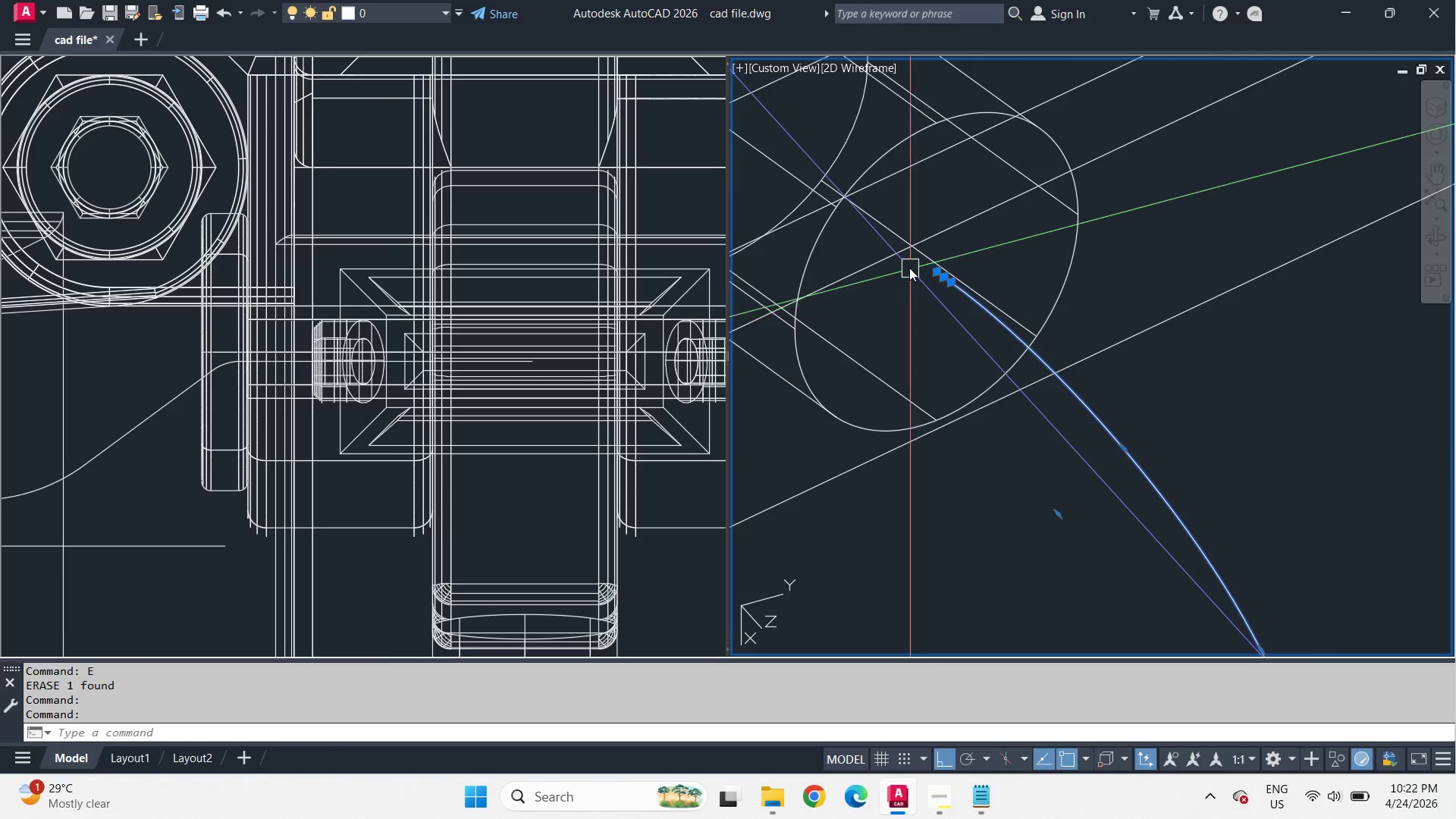 
scroll: coordinate [912, 268], scroll_direction: down, amount: 3.0
 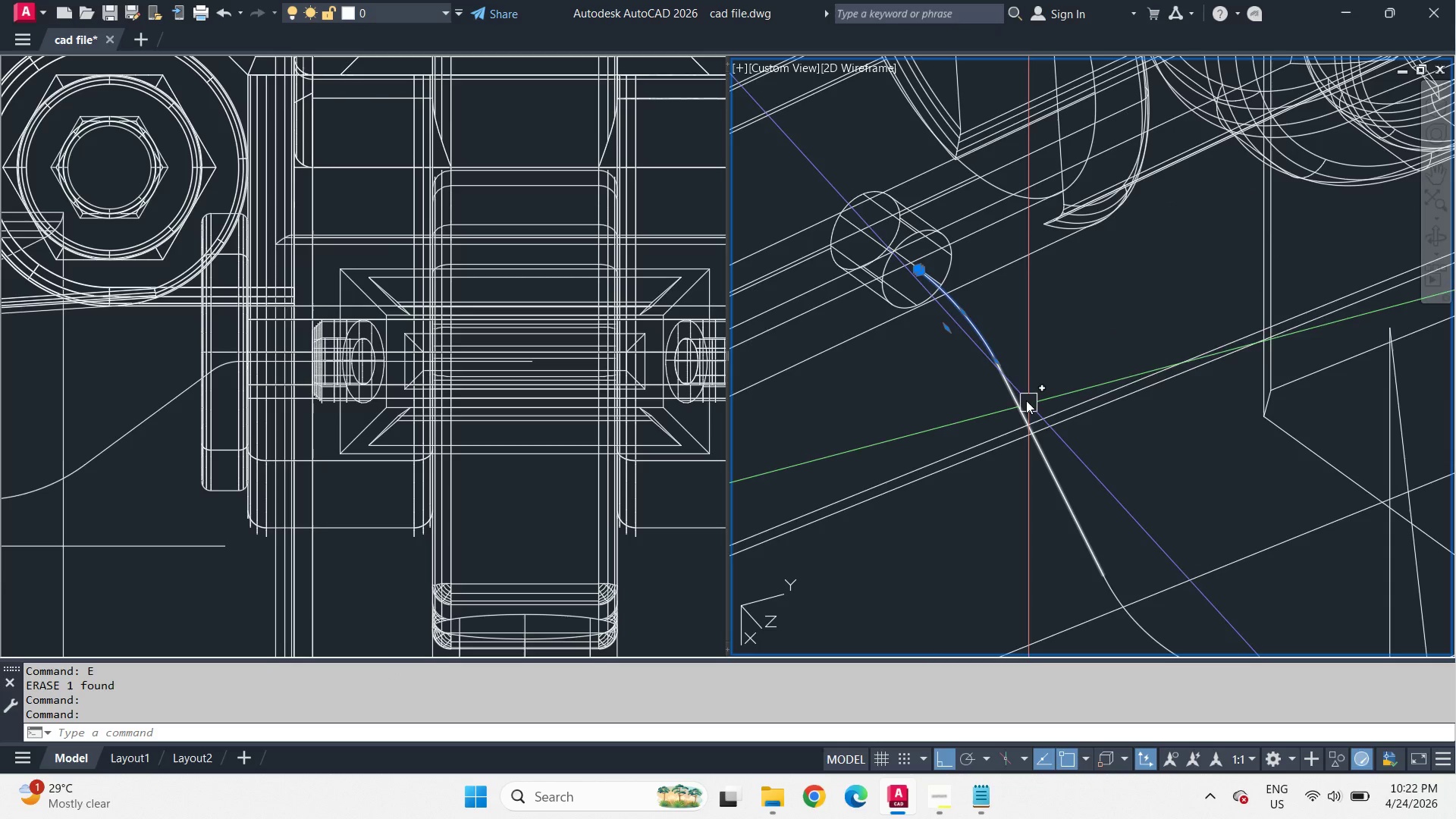 
left_click([1021, 400])
 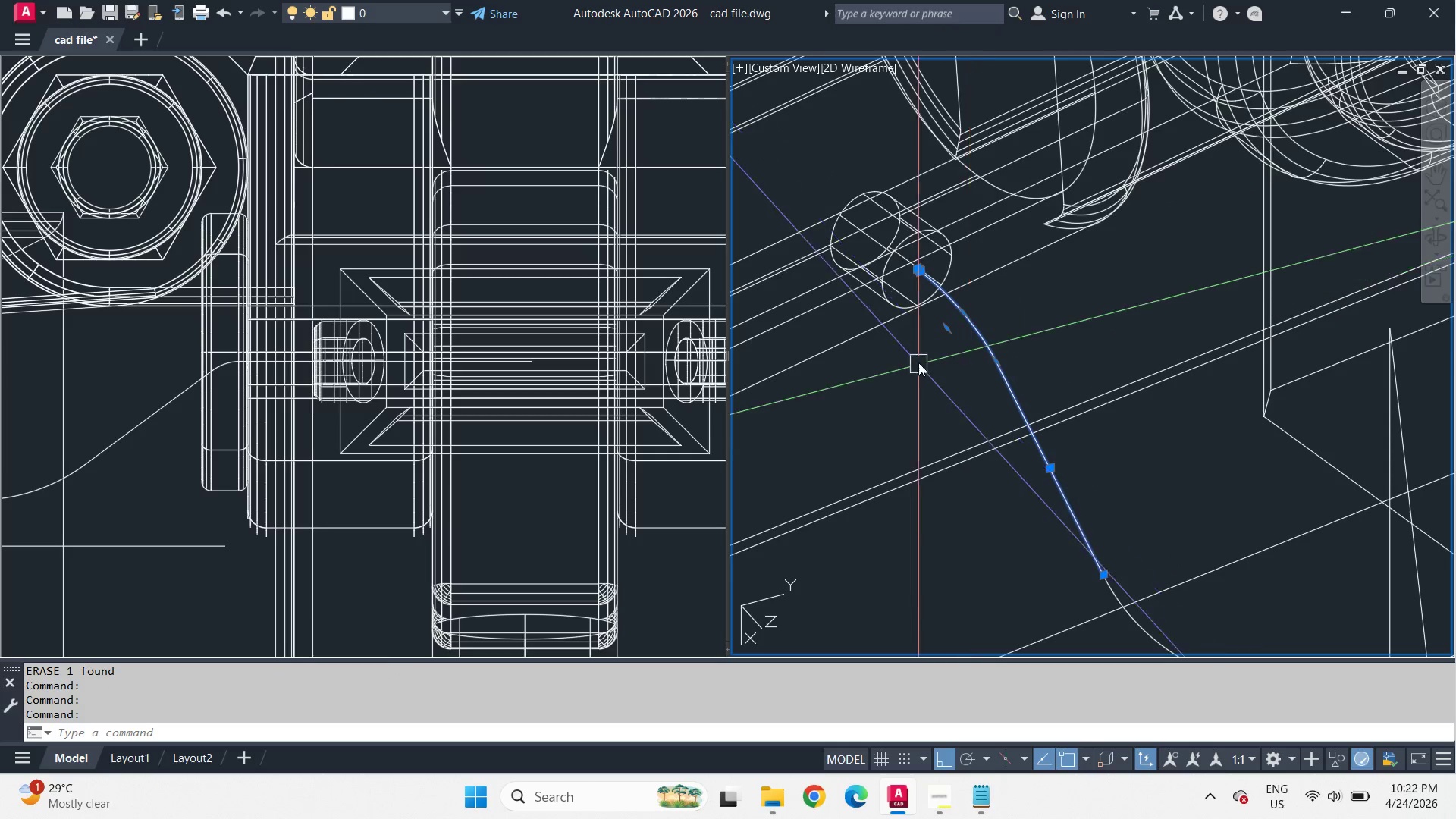 
scroll: coordinate [921, 362], scroll_direction: down, amount: 2.0
 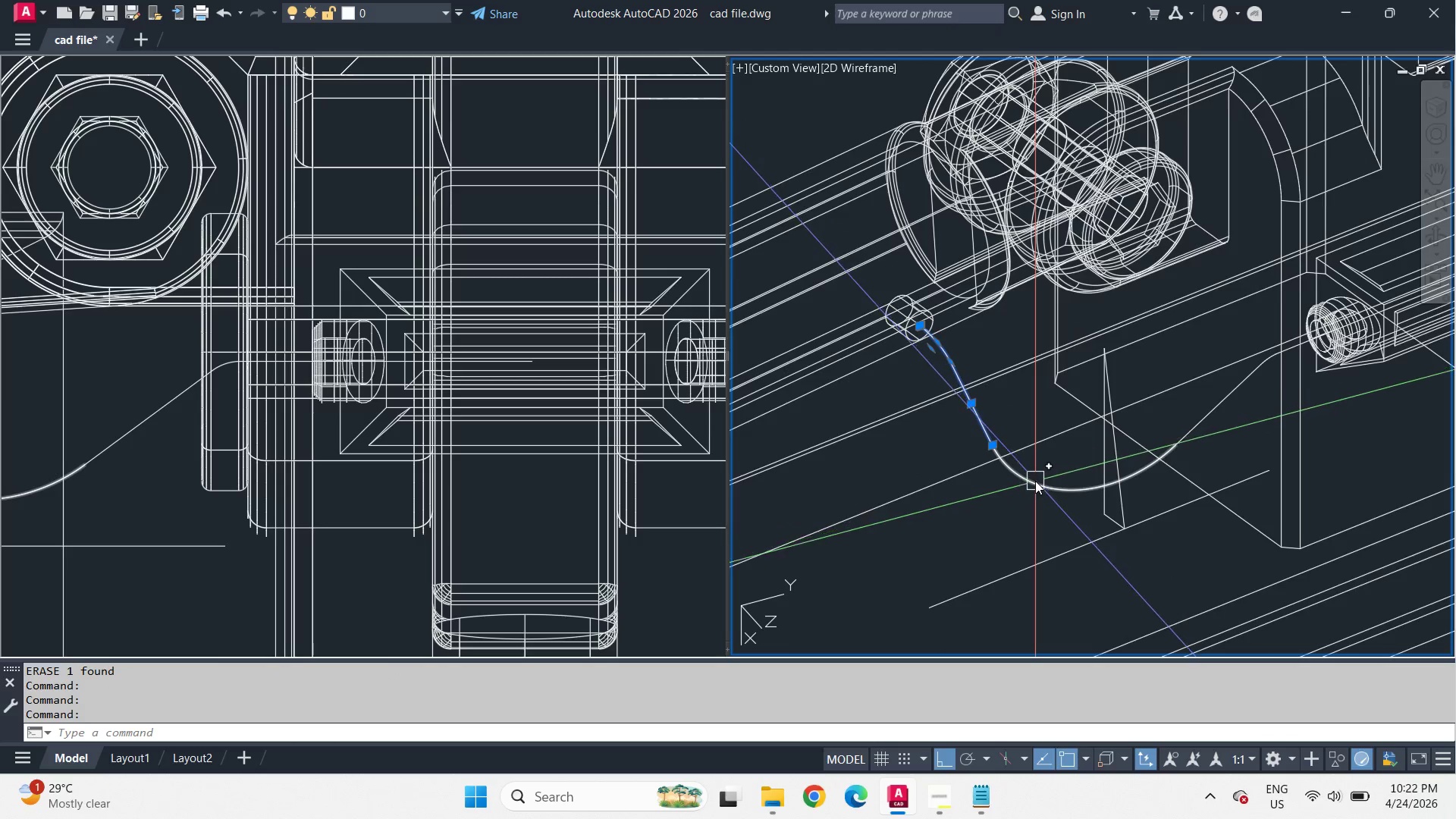 
left_click([1035, 482])
 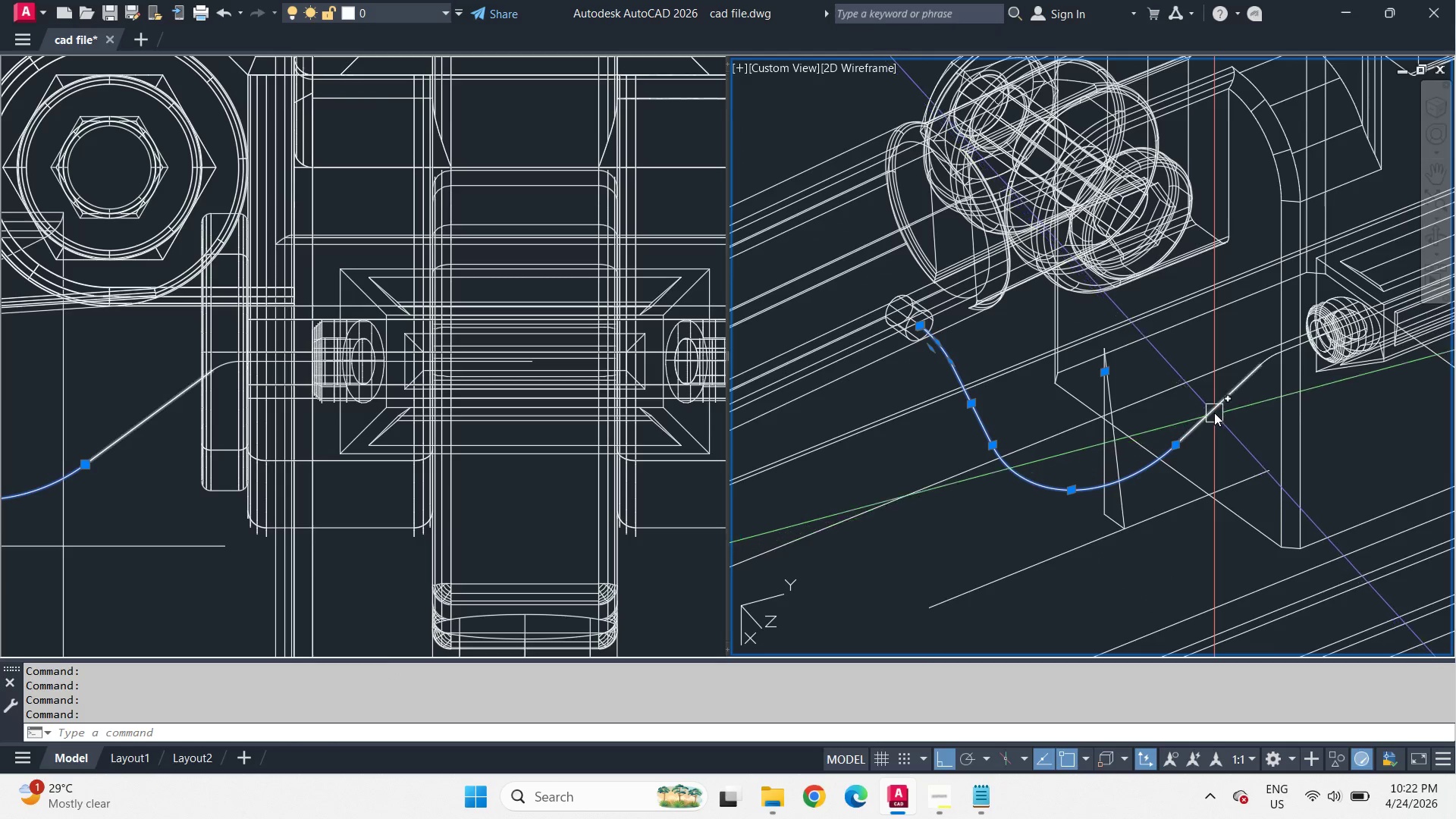 
left_click([1214, 411])
 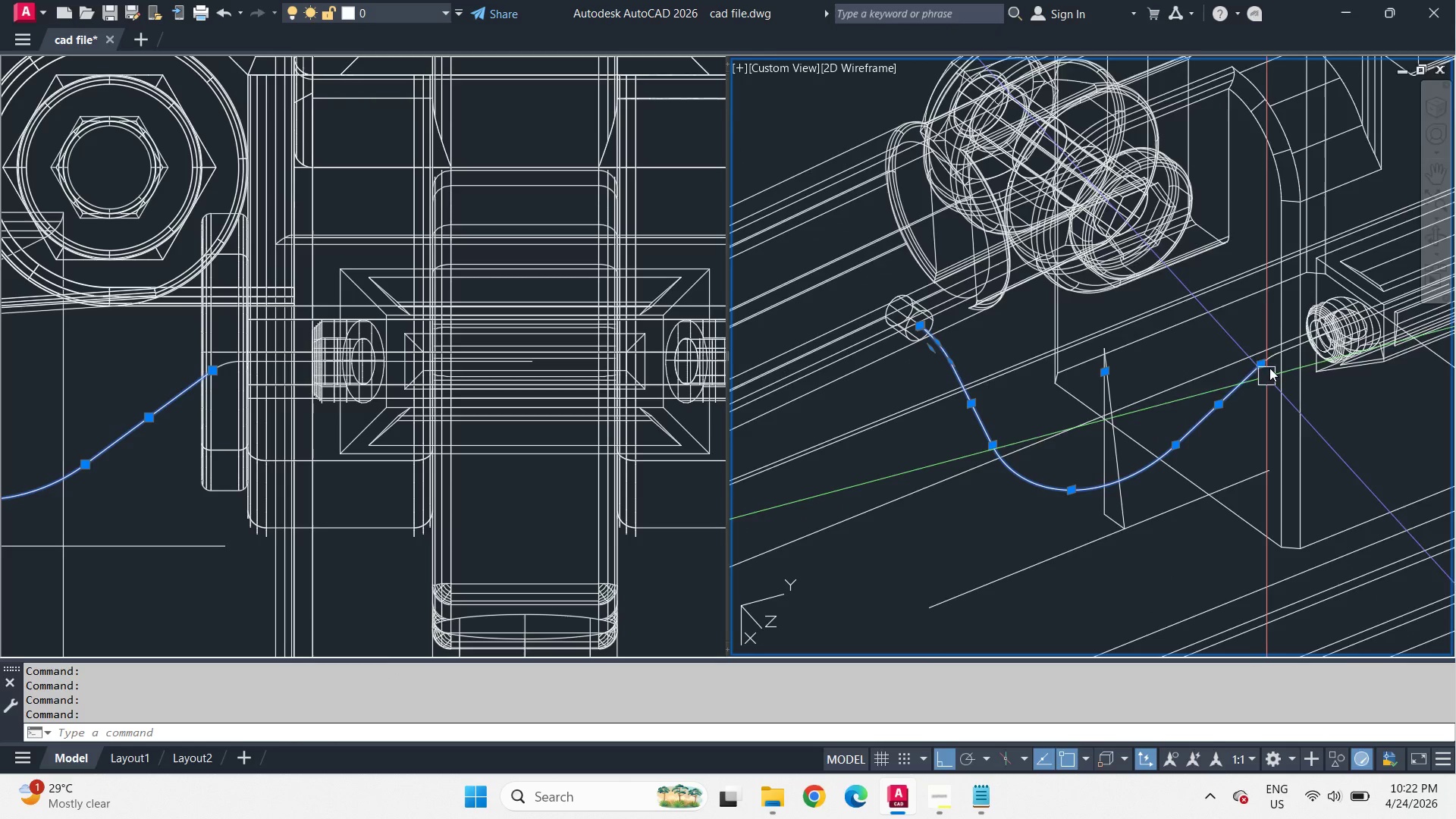 
scroll: coordinate [1277, 347], scroll_direction: up, amount: 3.0
 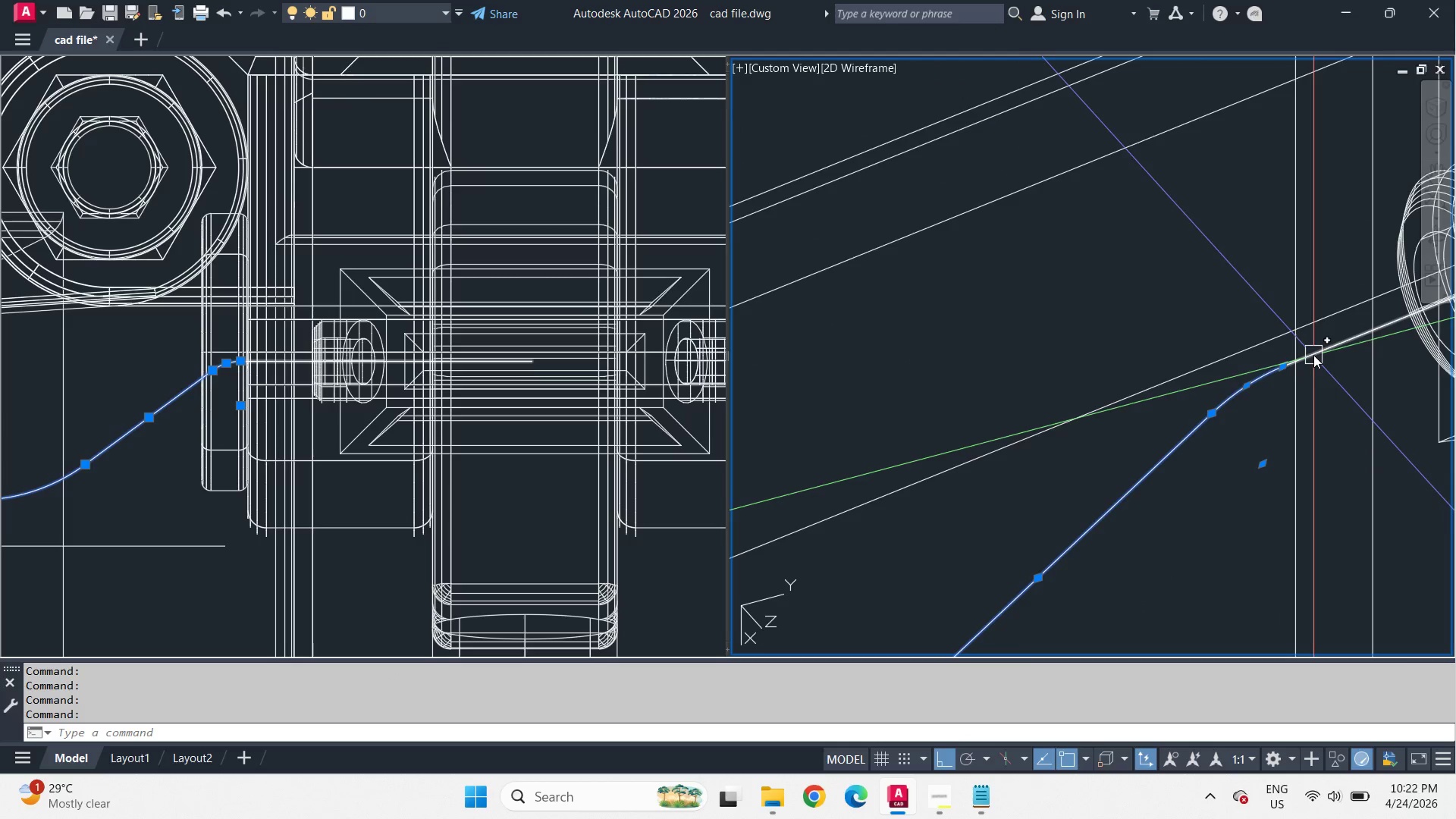 
key(J)
 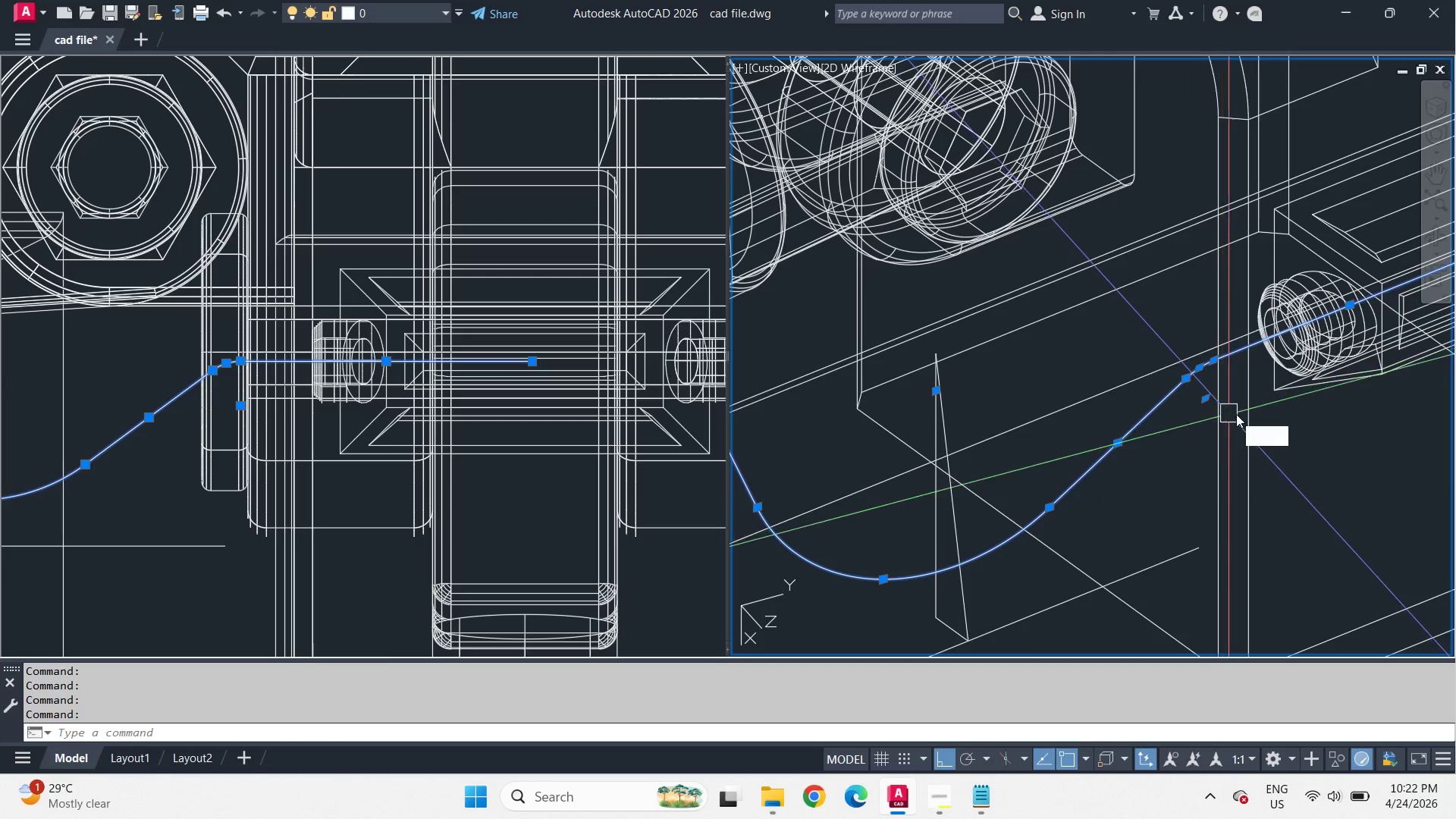 
scroll: coordinate [1169, 356], scroll_direction: down, amount: 2.0
 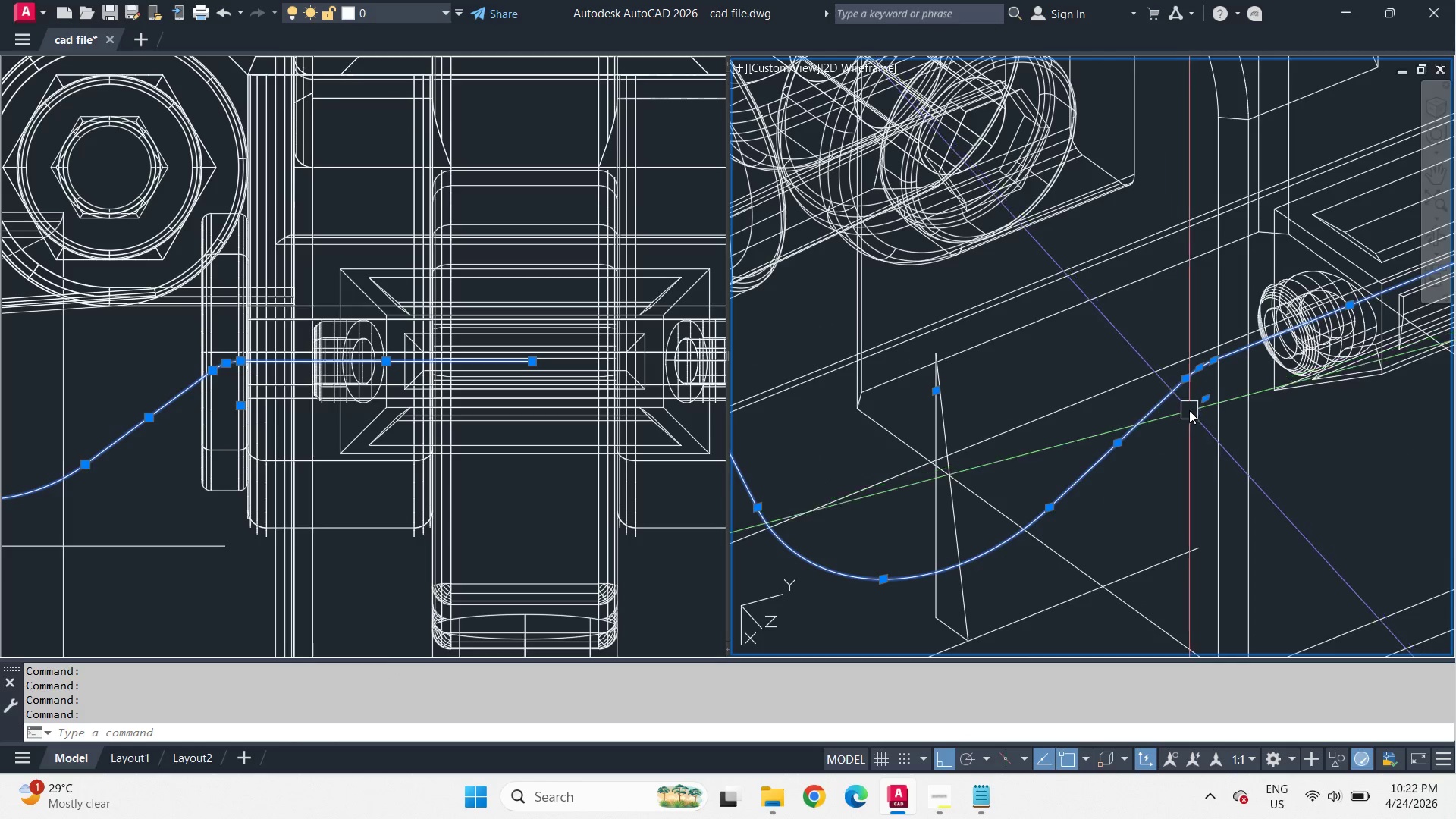 
key(Space)
 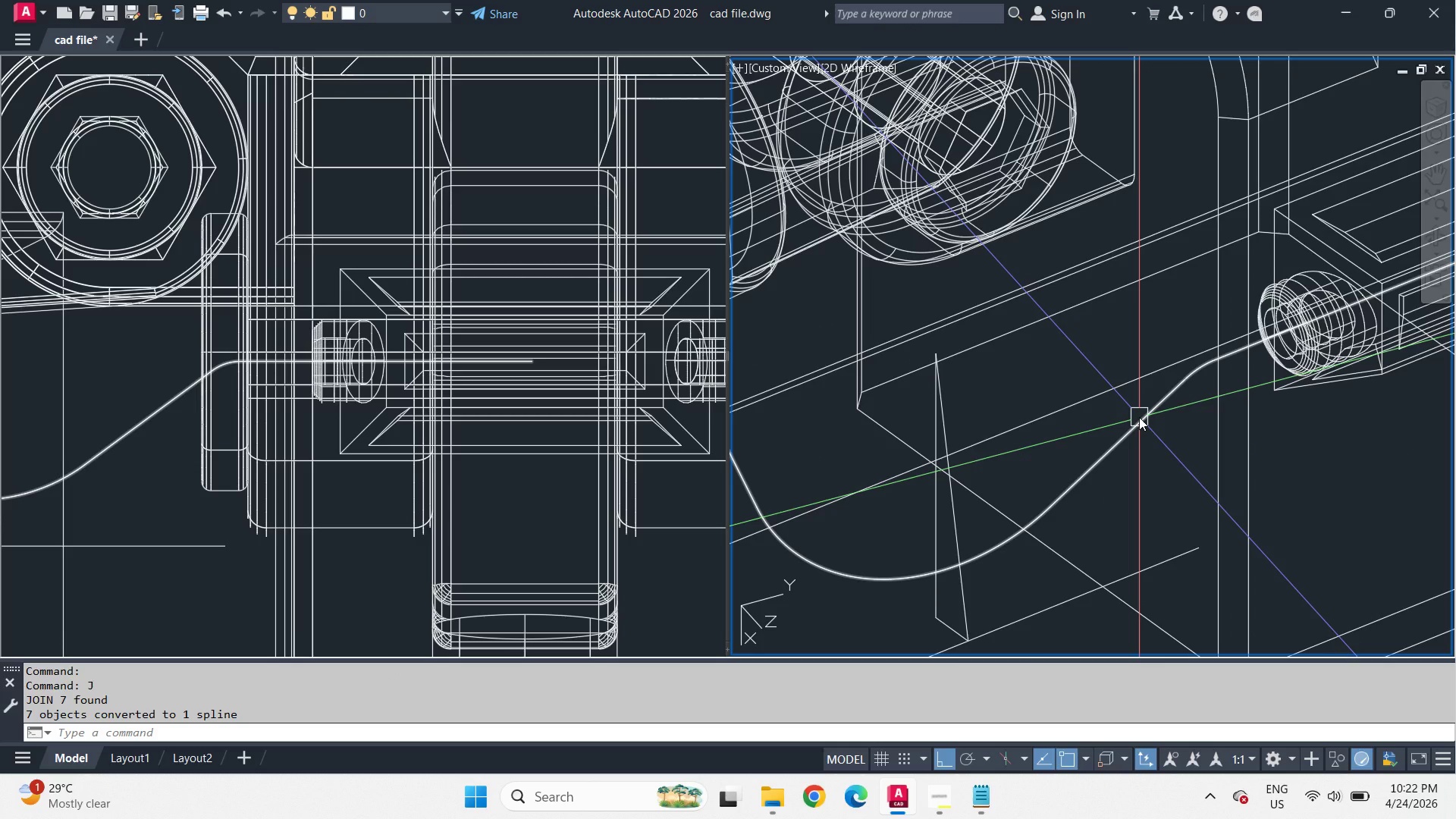 
left_click([1139, 417])
 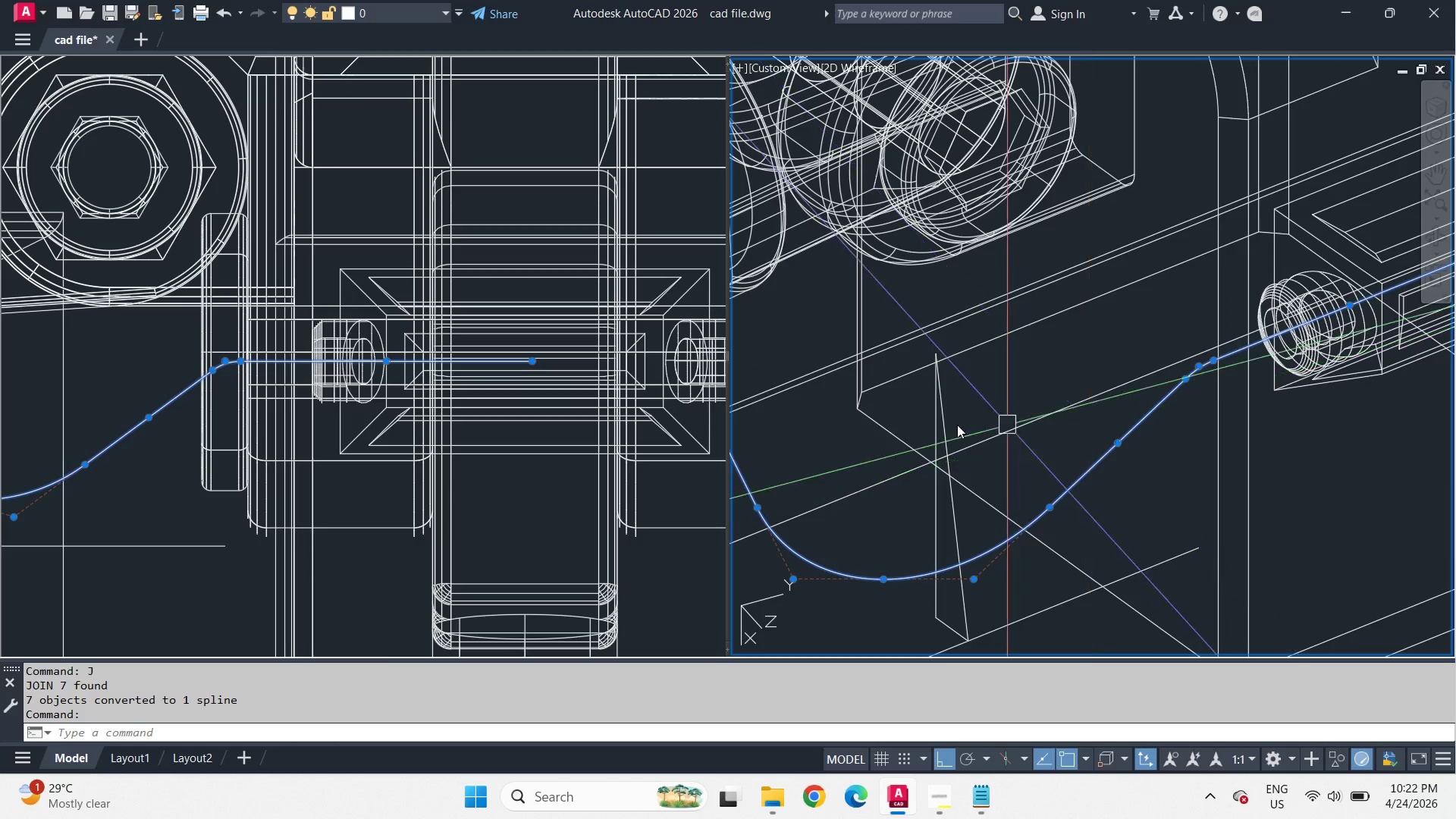 
key(Escape)
 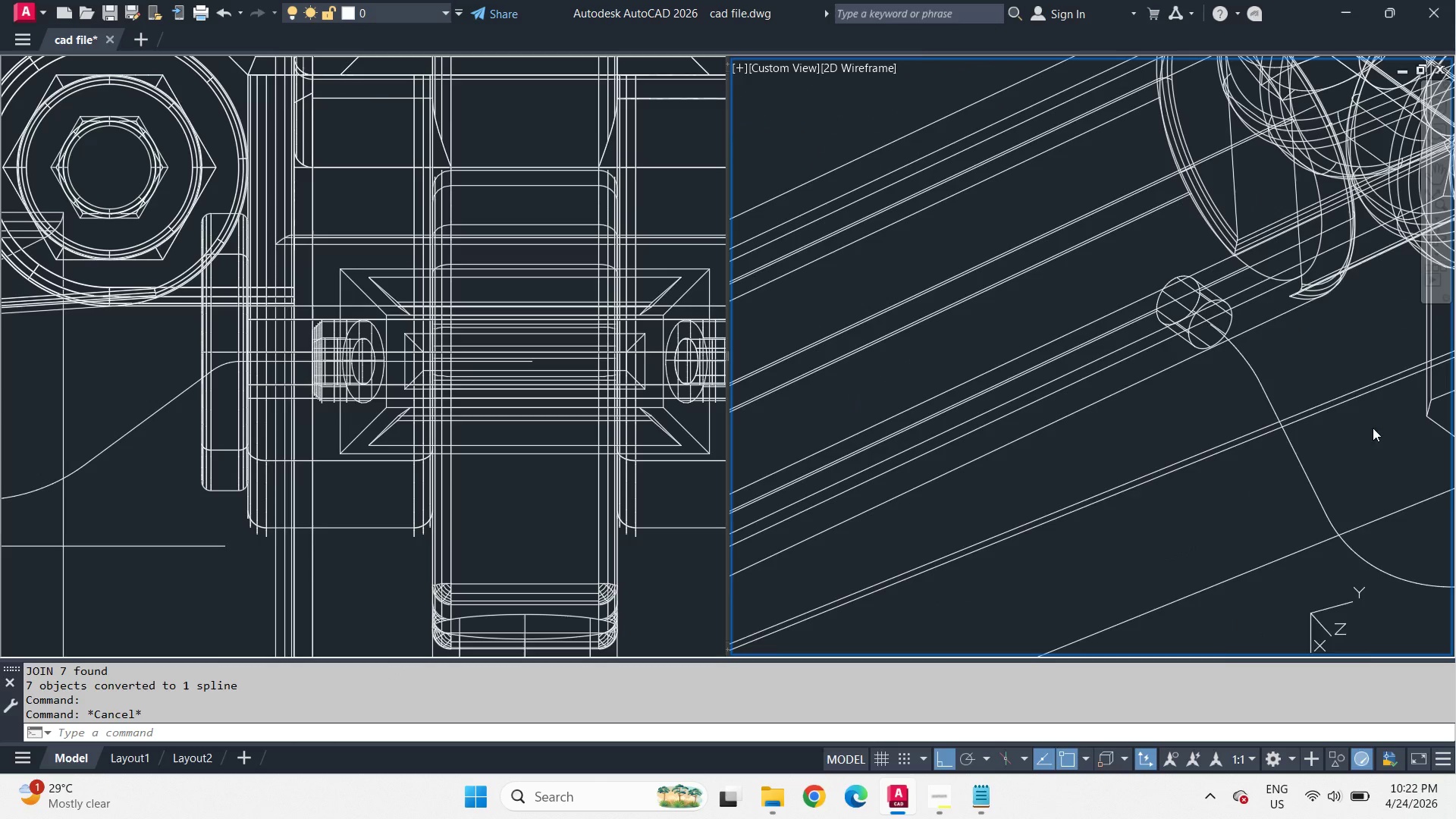 
key(C)
 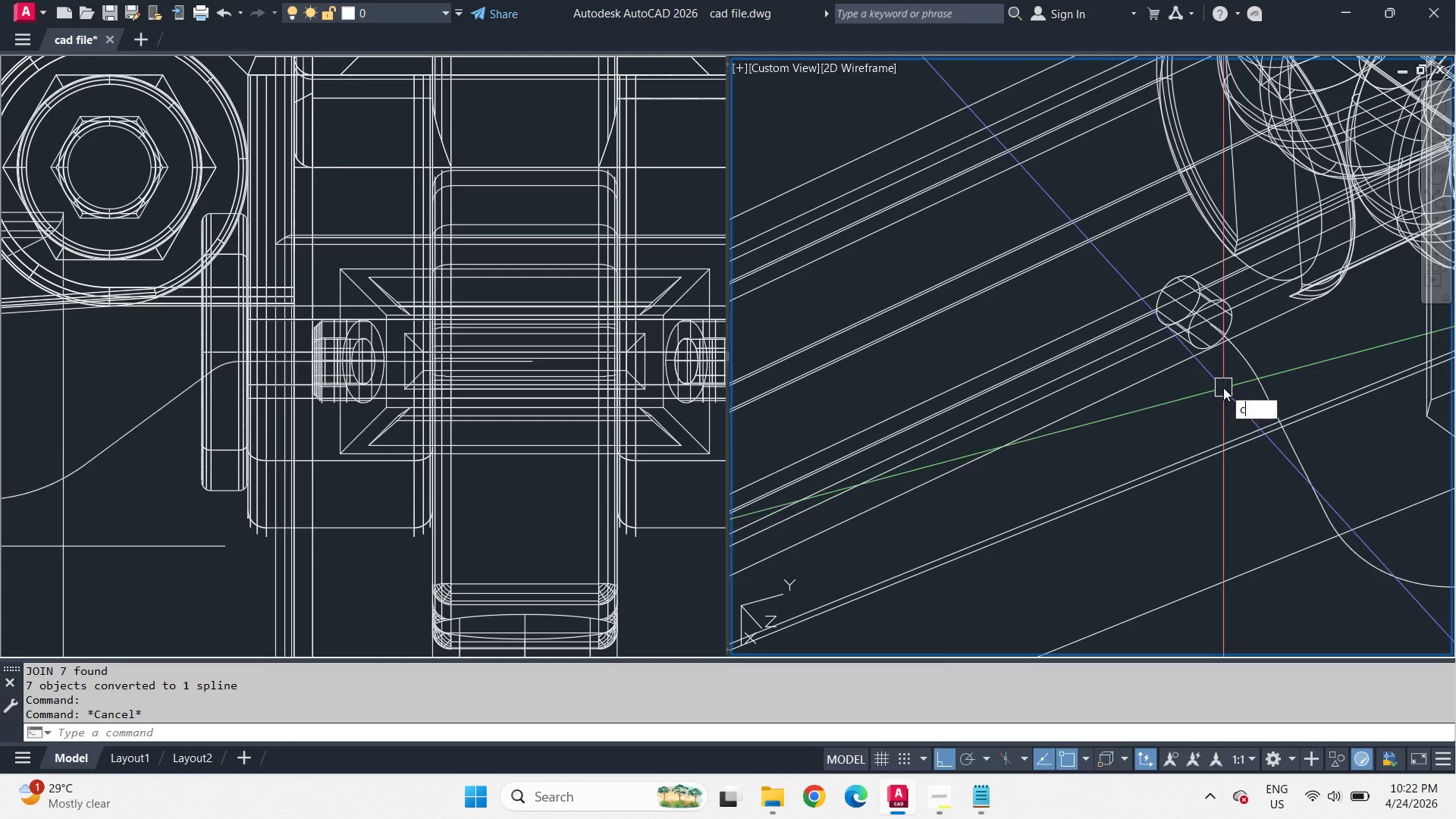 
key(Space)
 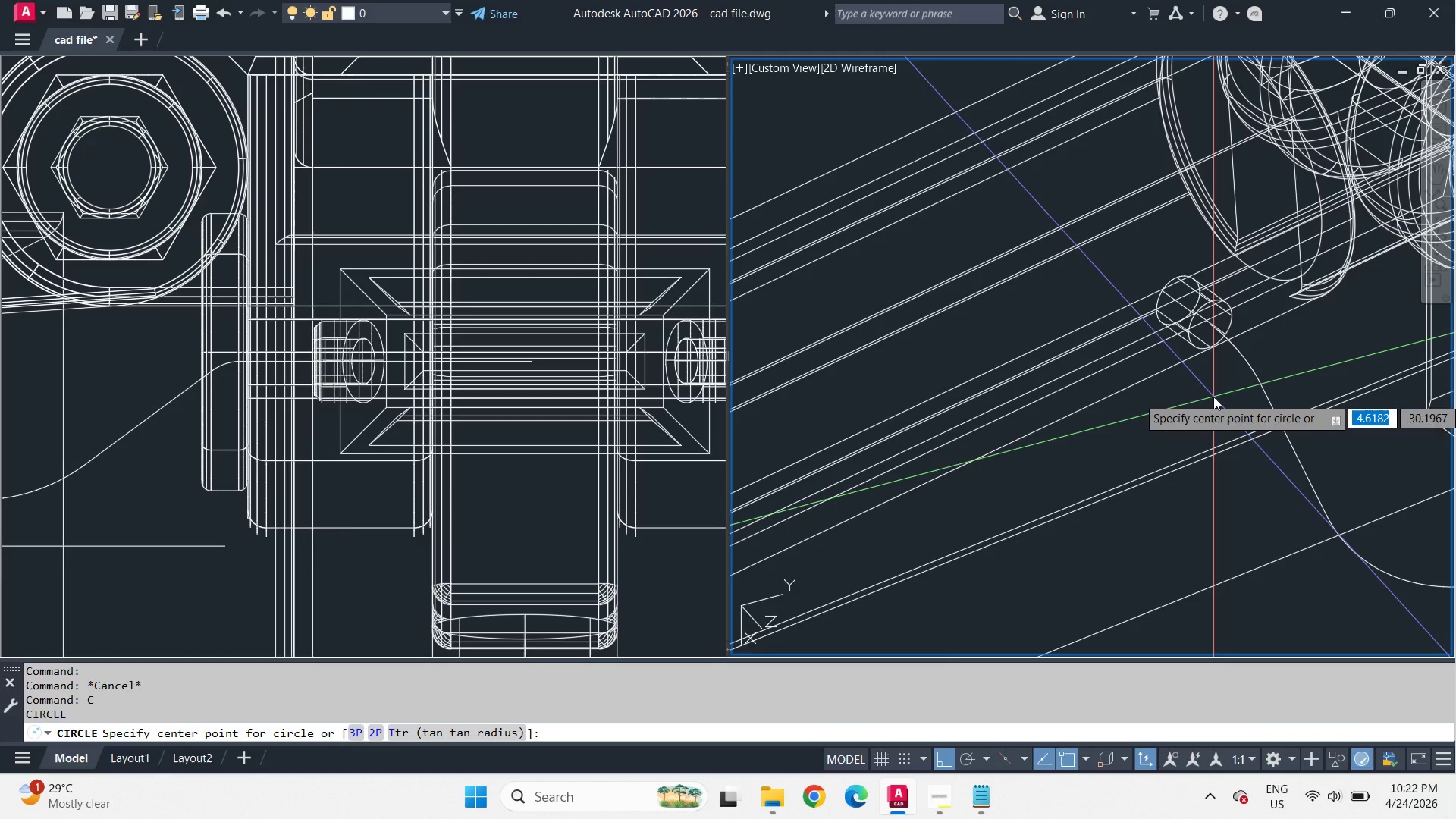 
left_click([1213, 397])
 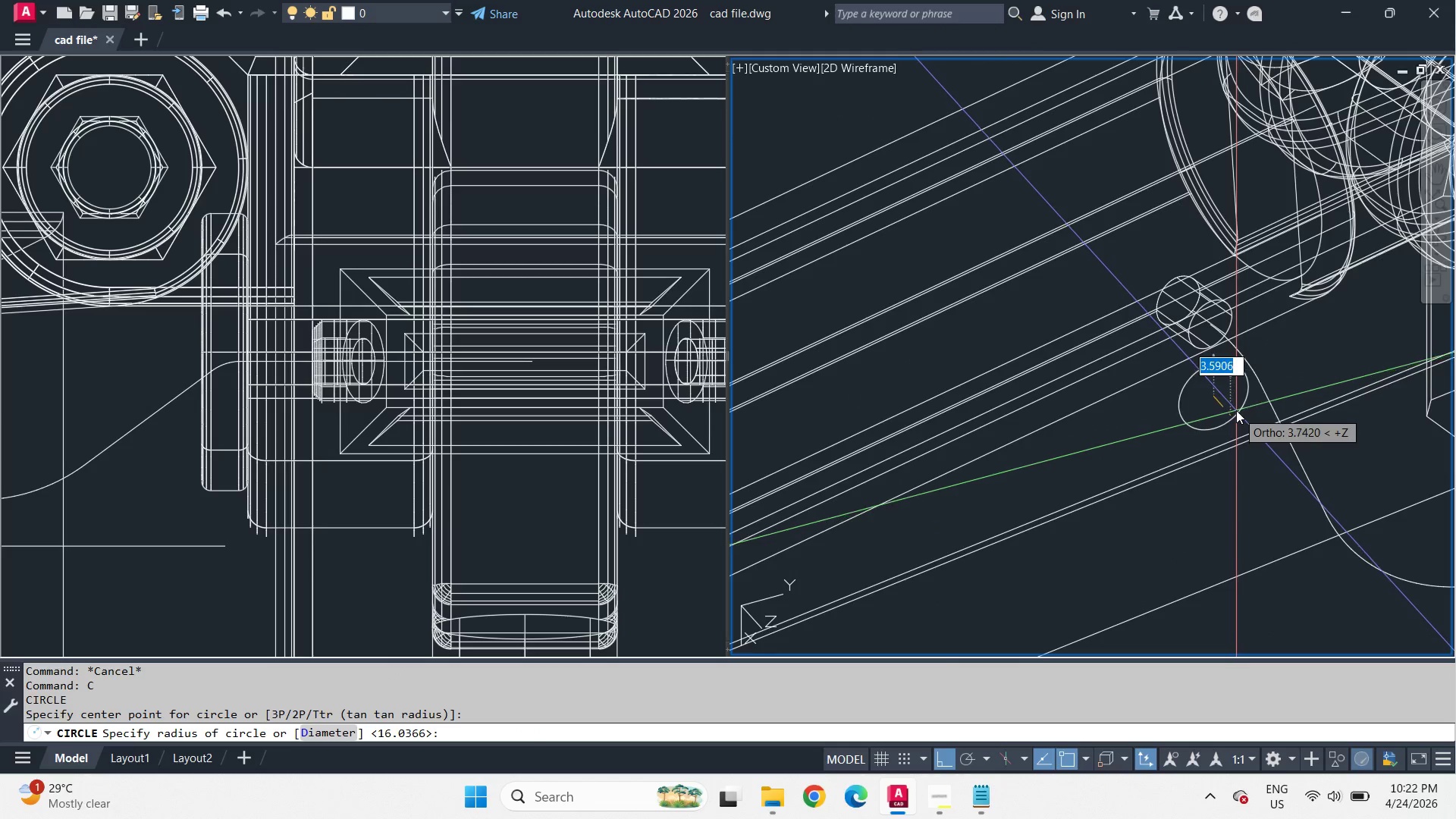 
type(d 5 swe )
 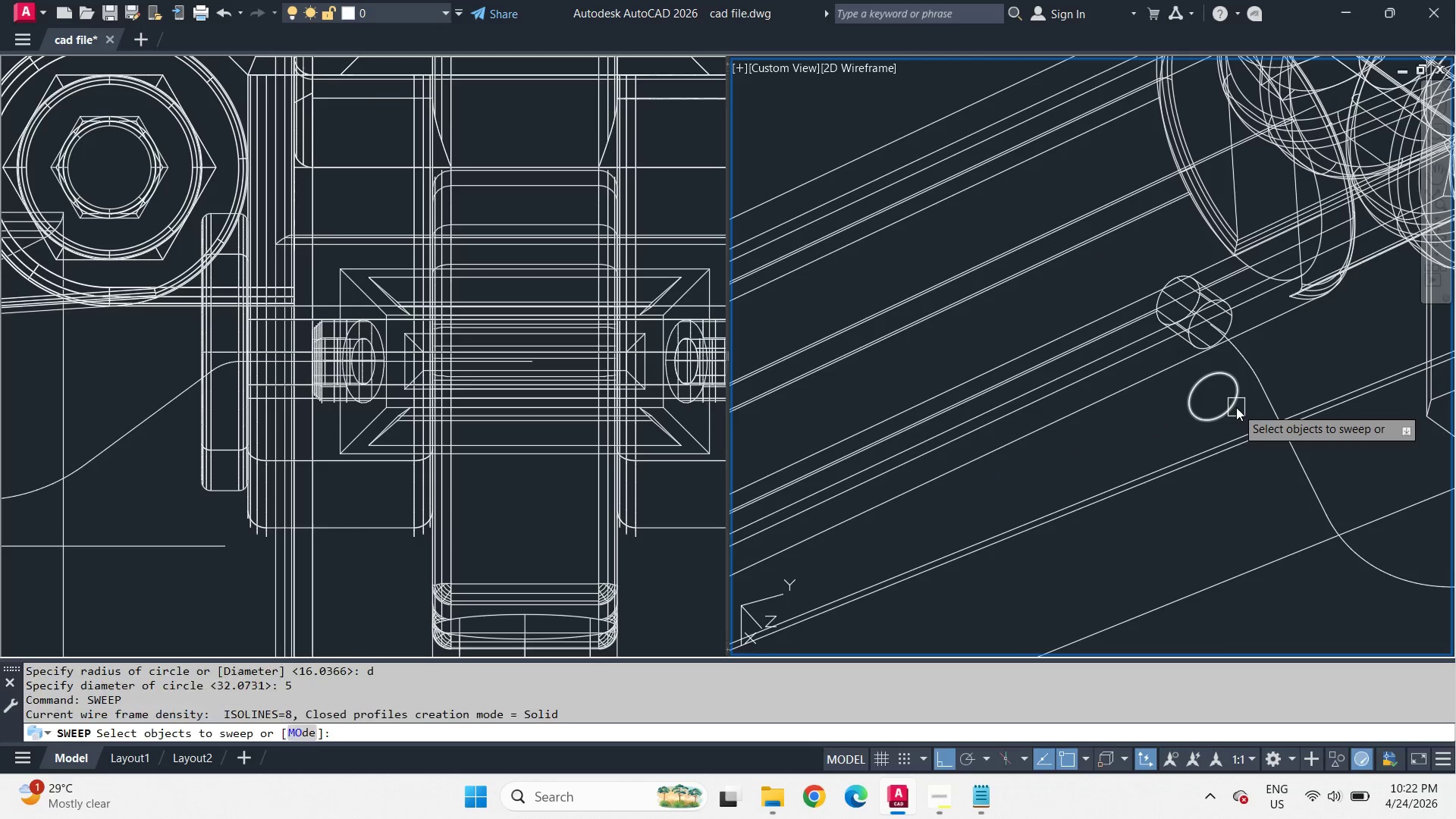 
left_click([1236, 407])
 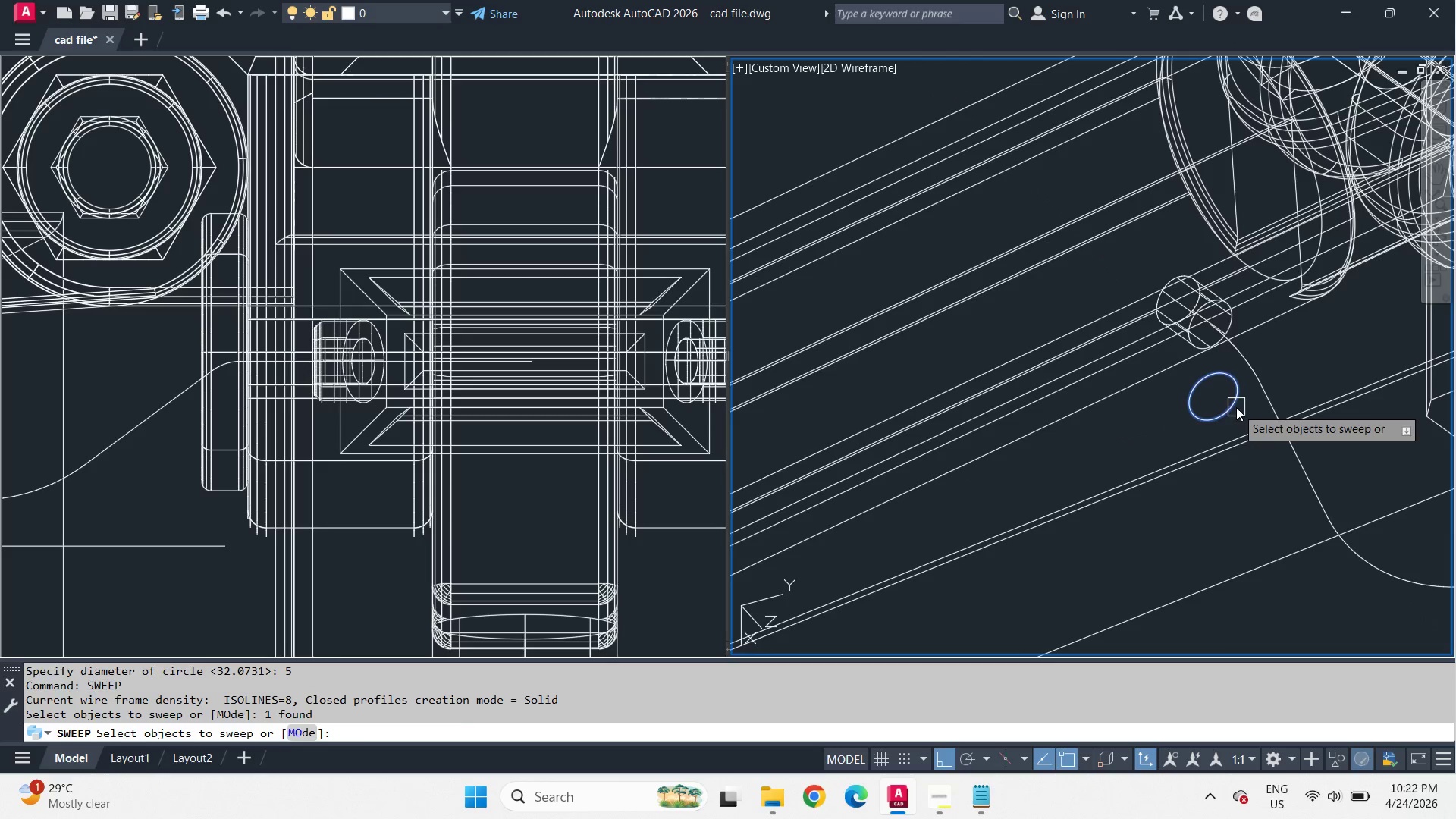 
key(Space)
 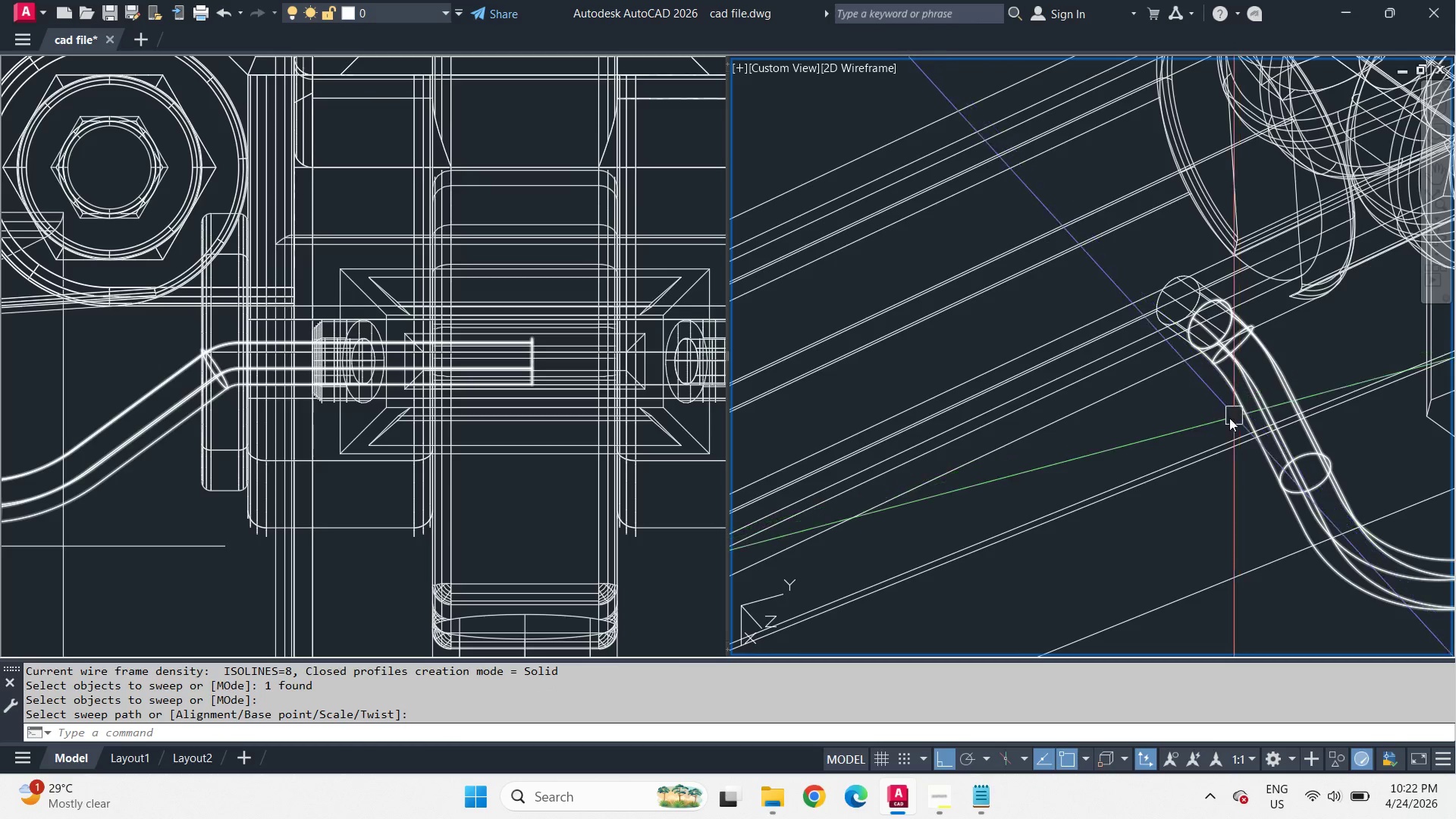 
scroll: coordinate [1218, 344], scroll_direction: up, amount: 3.0
 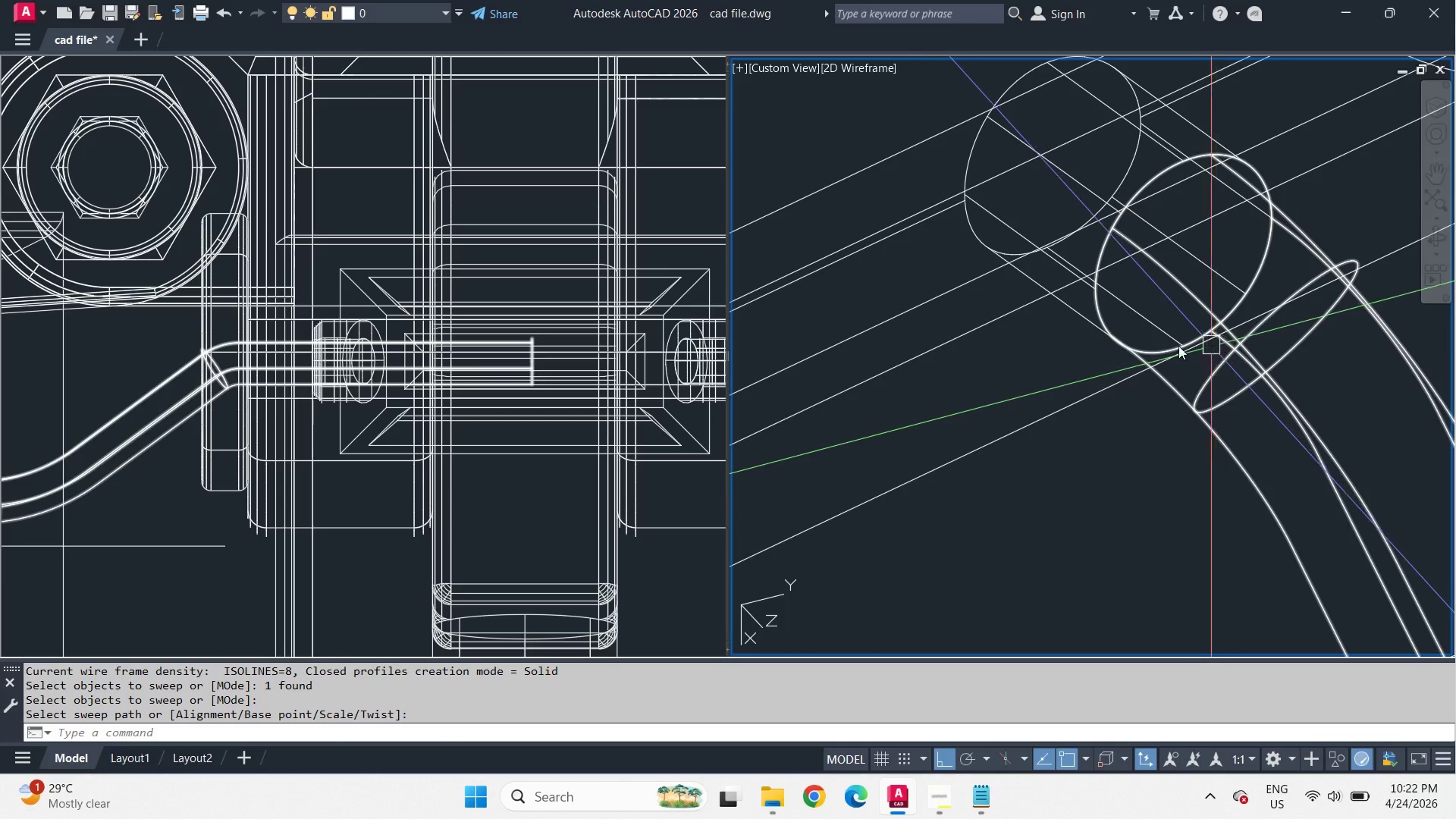 
scroll: coordinate [1002, 314], scroll_direction: down, amount: 3.0
 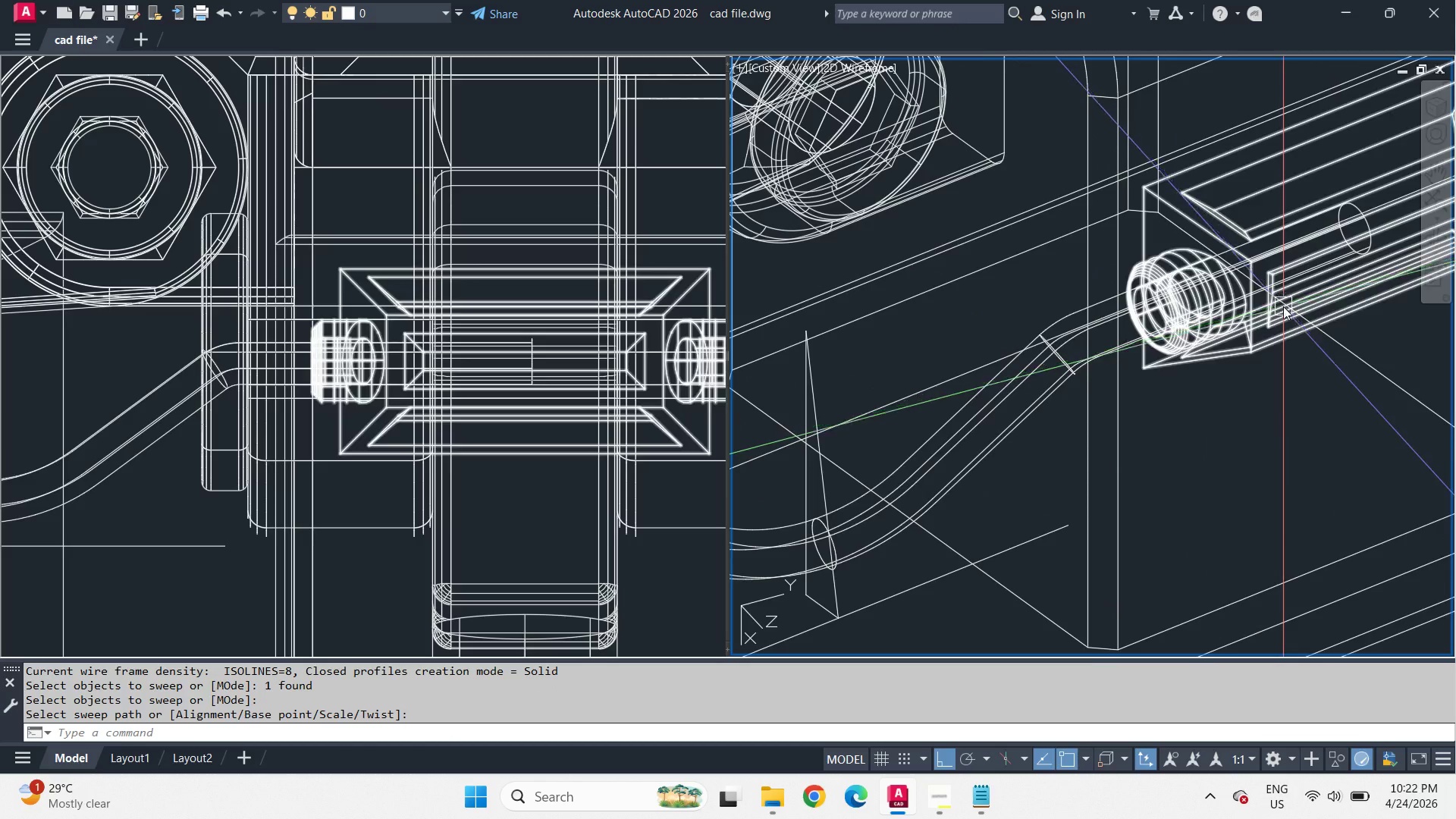 
type(sl)
 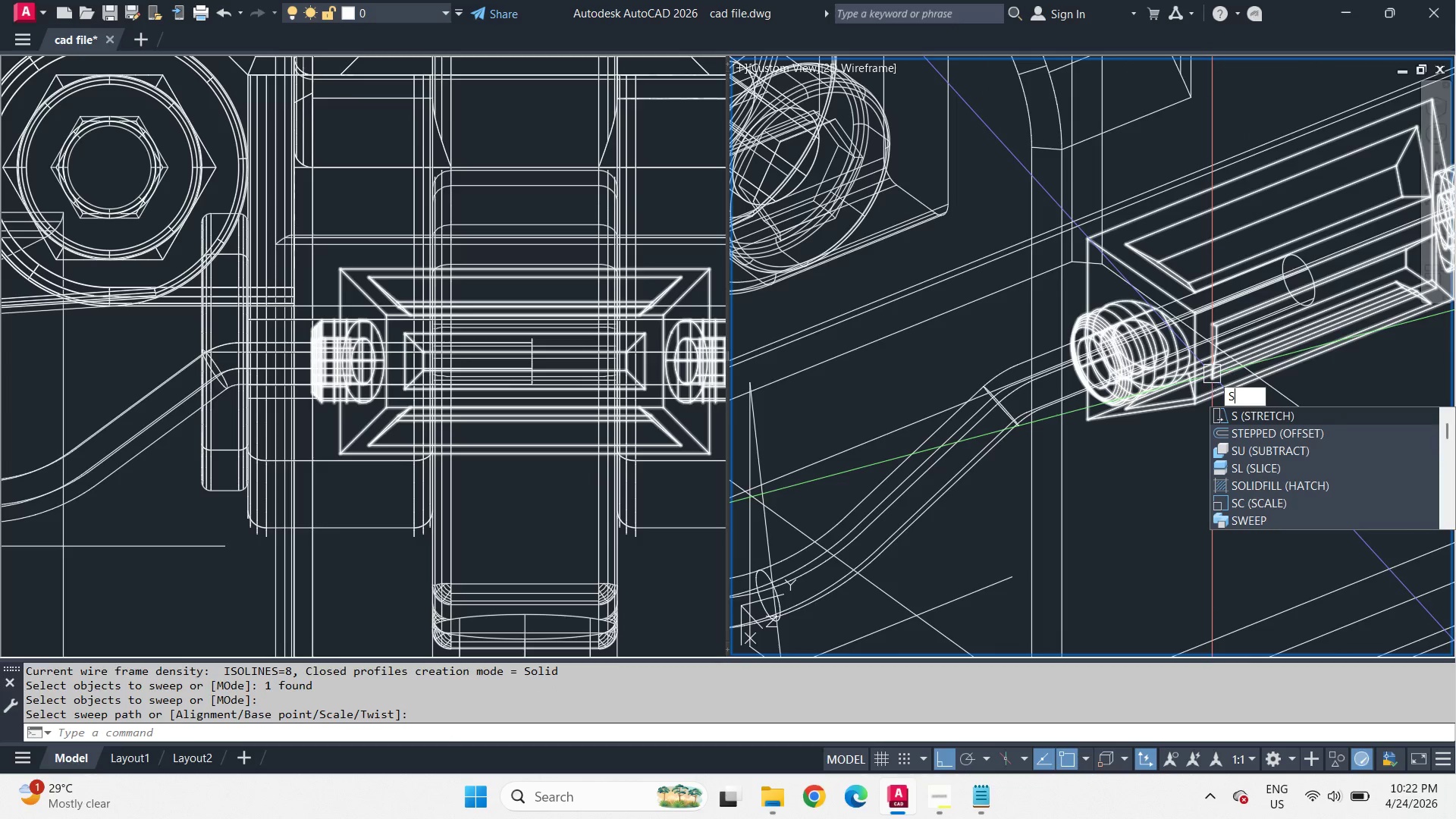 
key(I)
 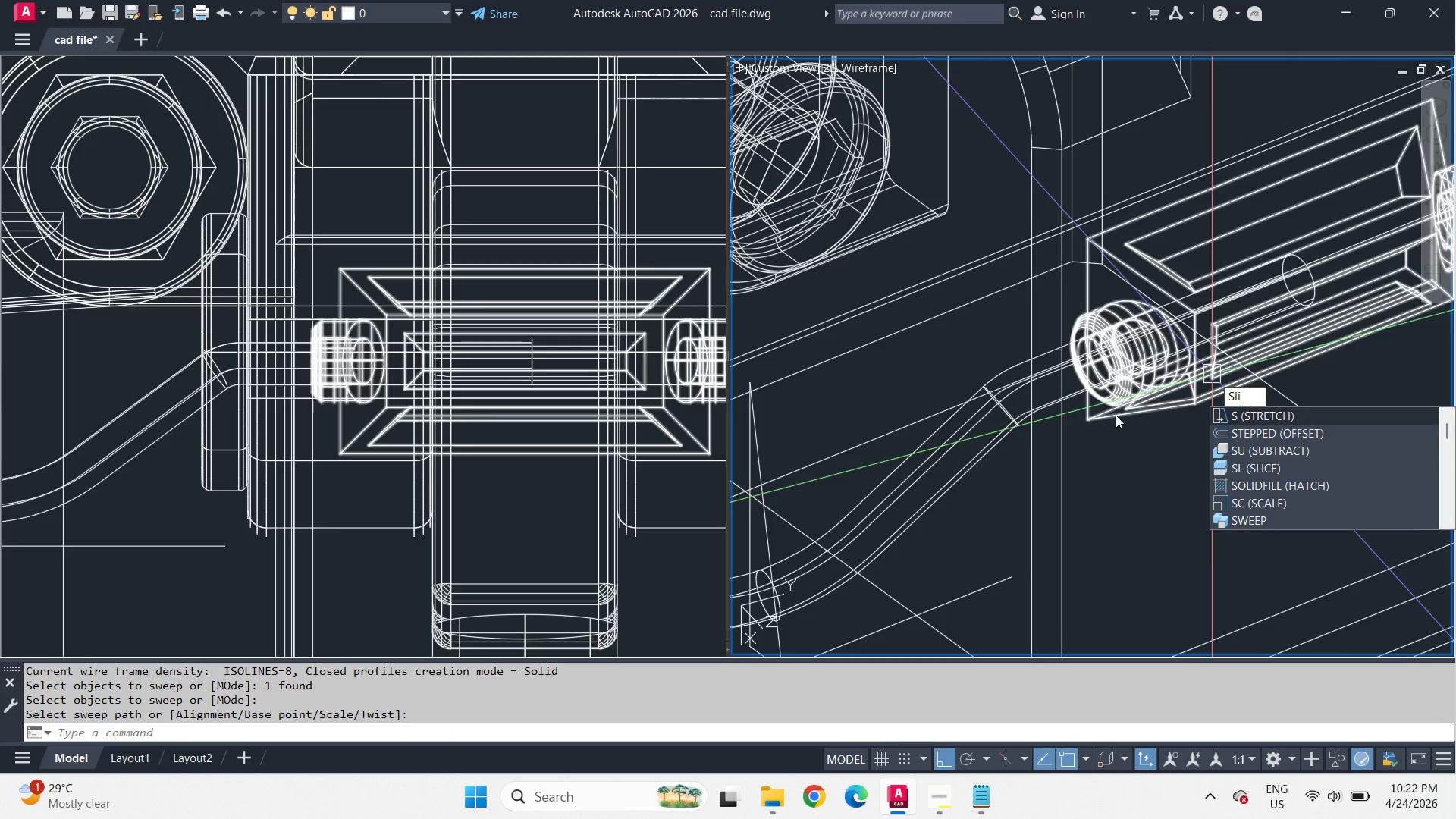 
key(Space)
 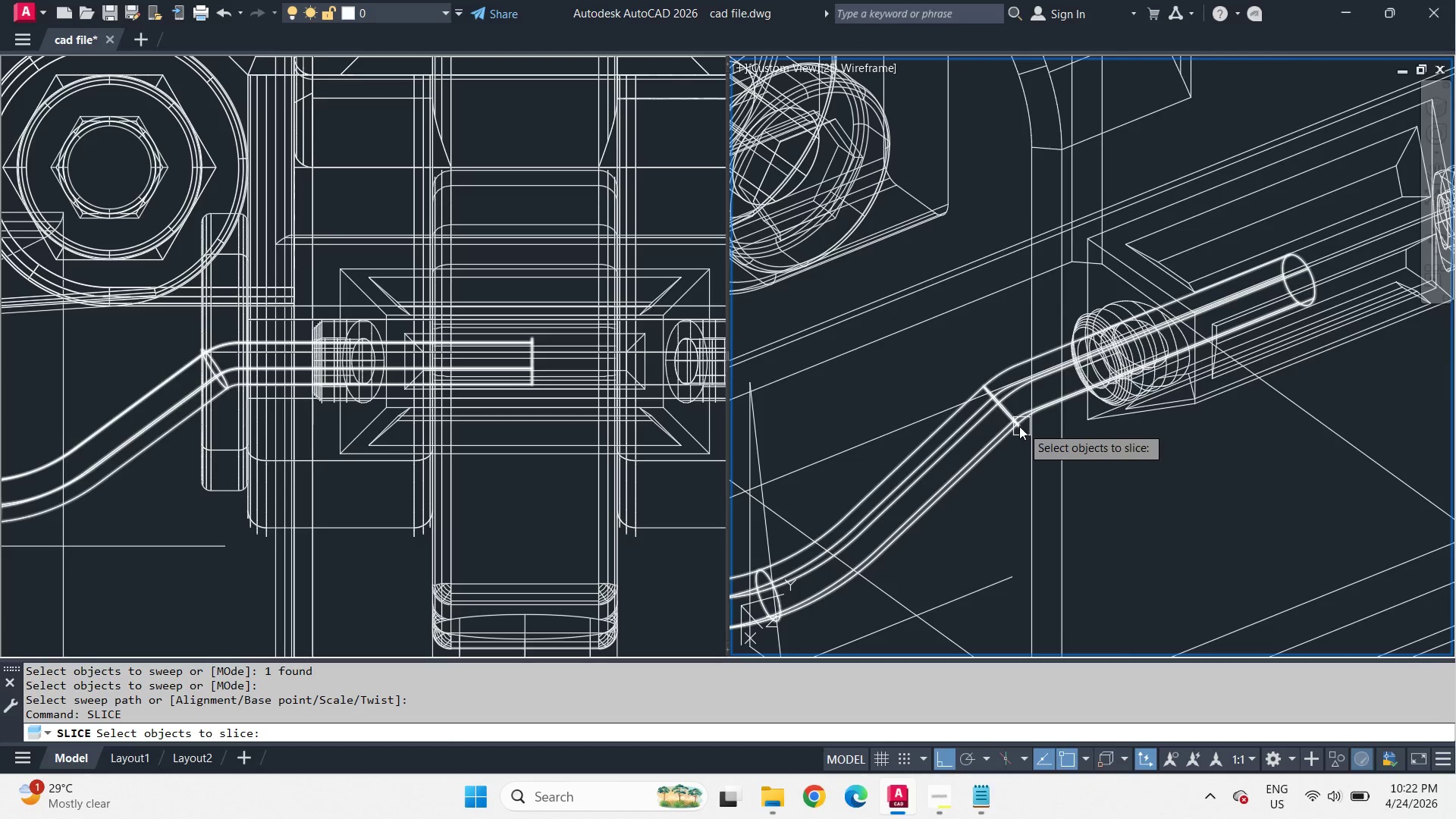 
left_click([1015, 426])
 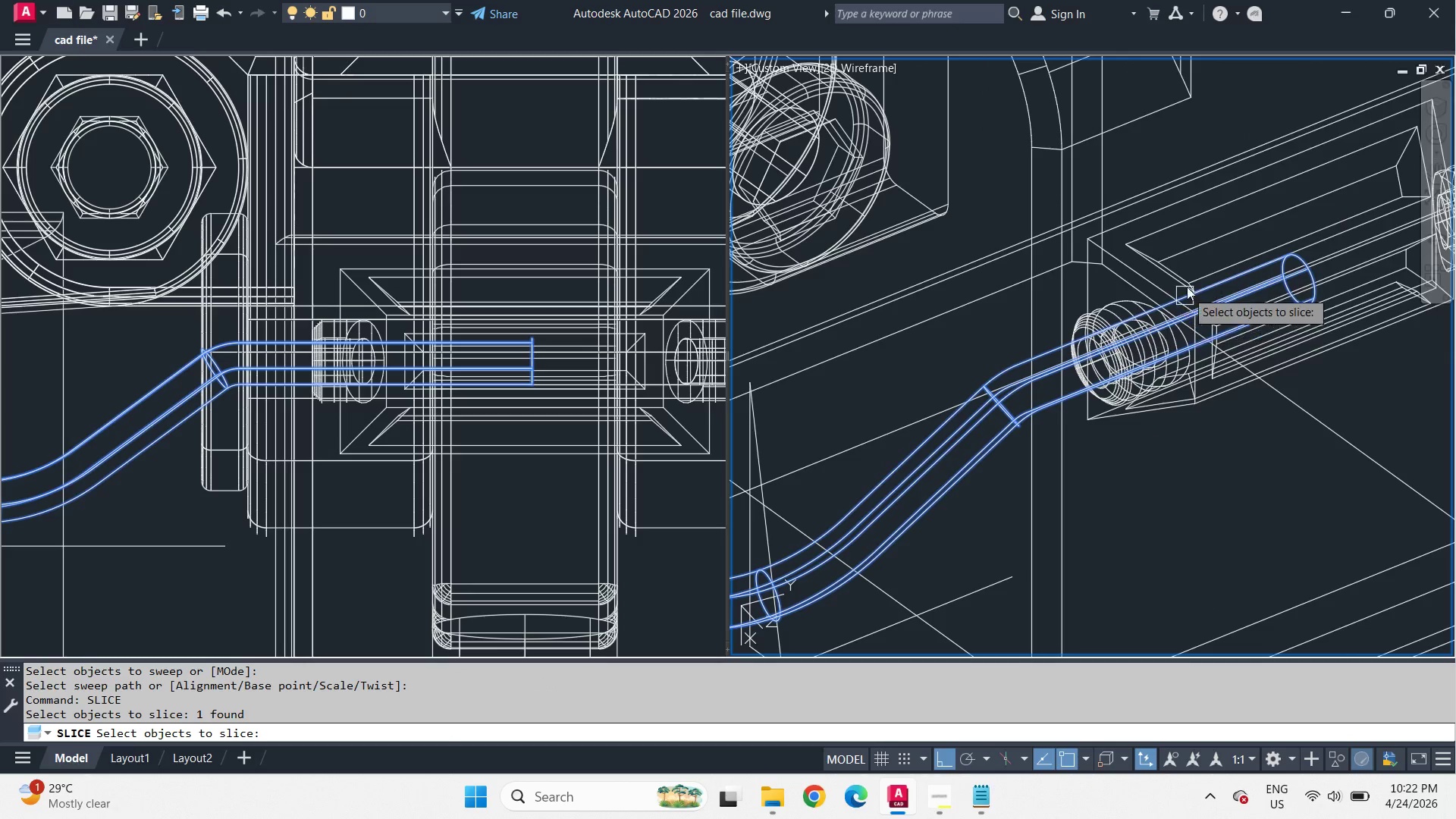 
key(Space)
 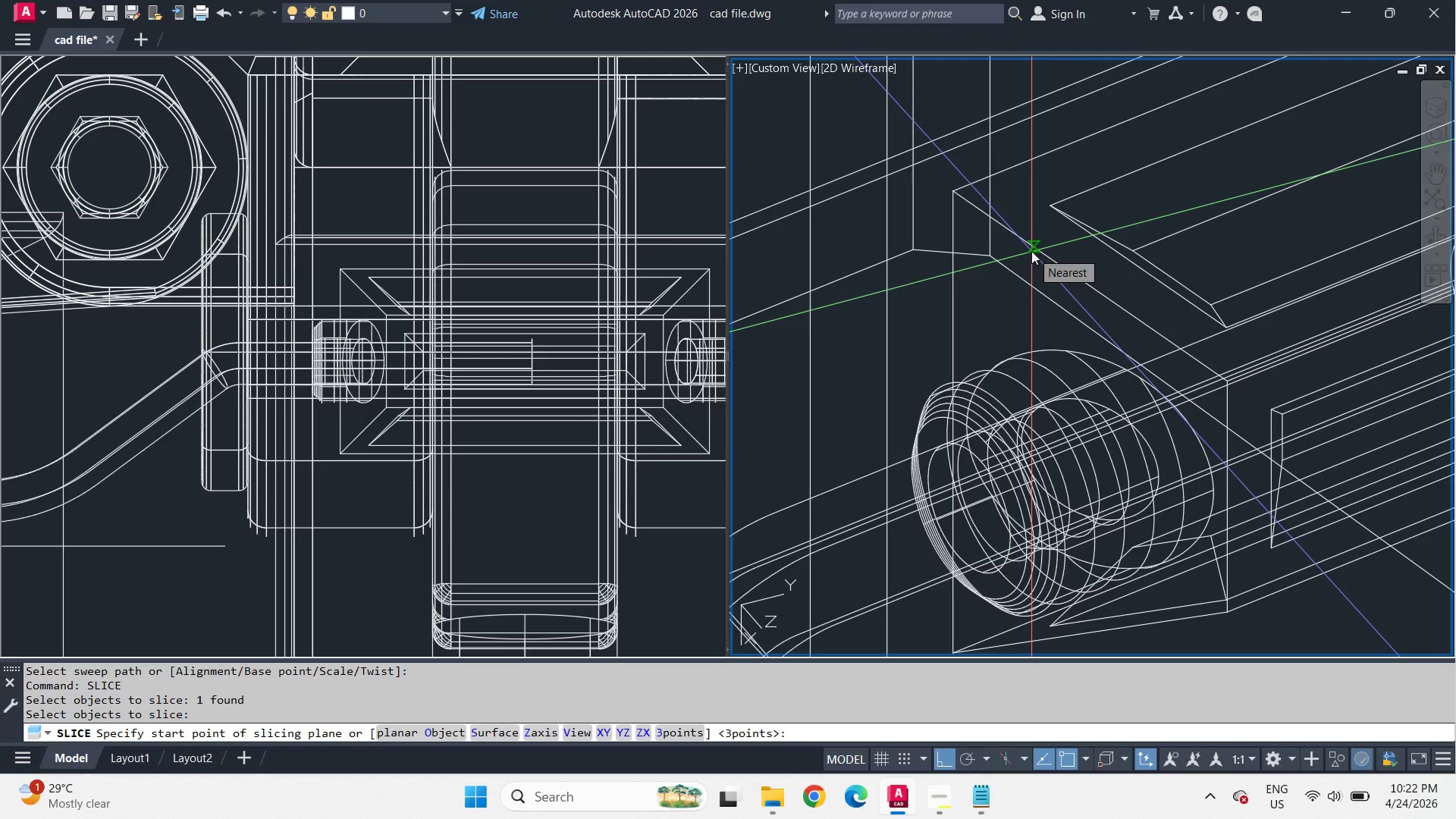 
scroll: coordinate [1169, 265], scroll_direction: up, amount: 2.0
 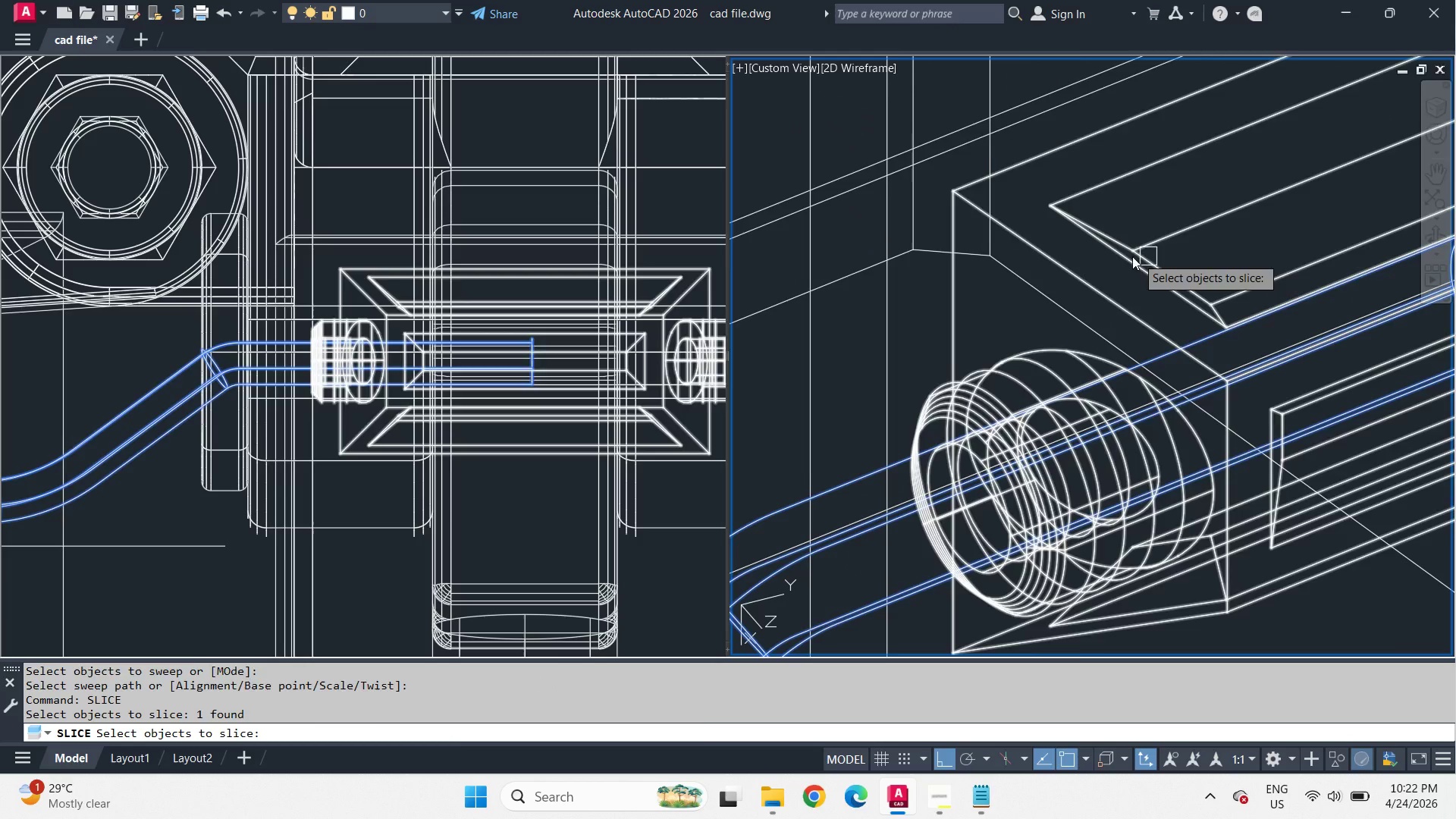 
key(Space)
 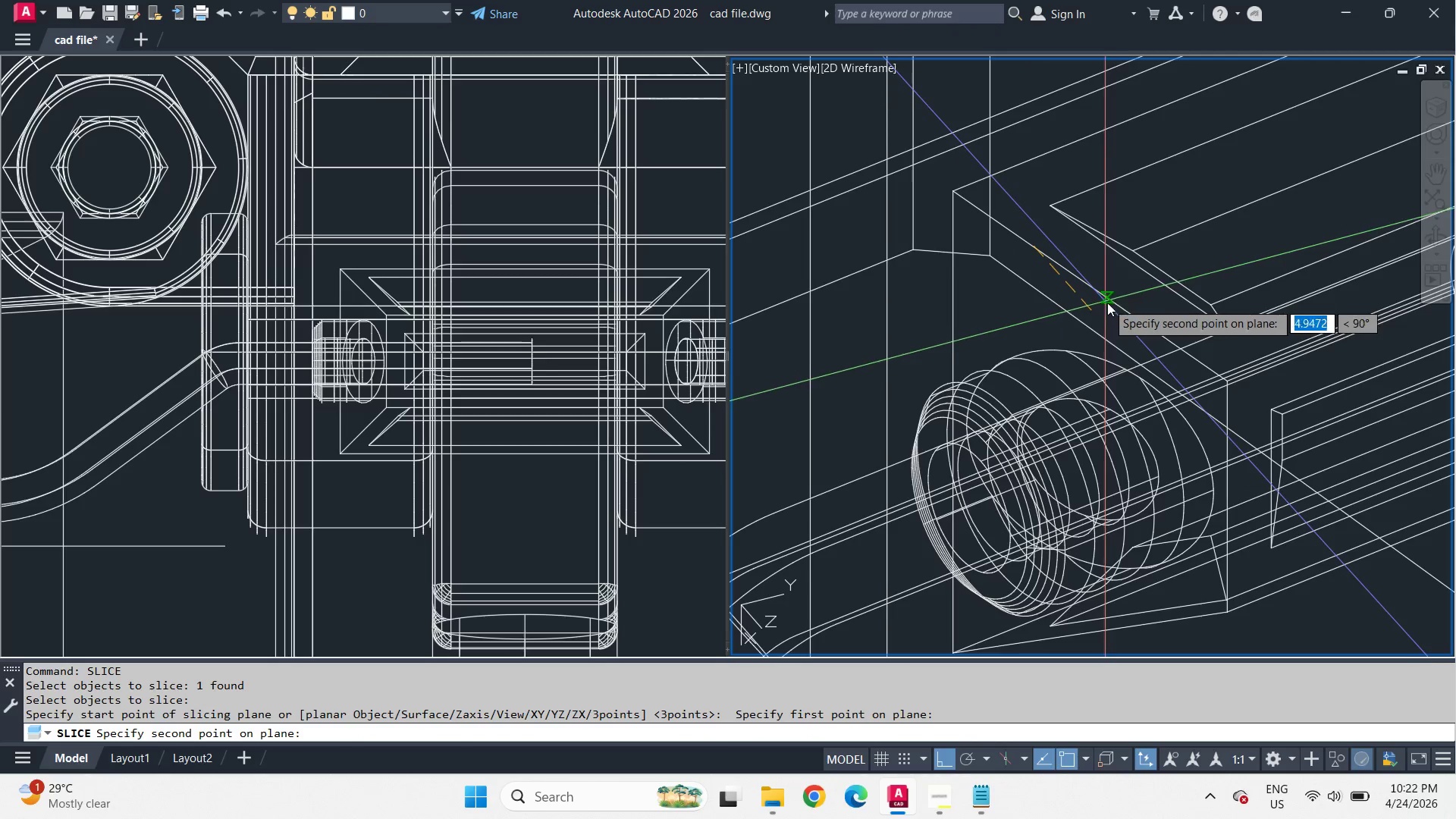 
left_click([1125, 311])
 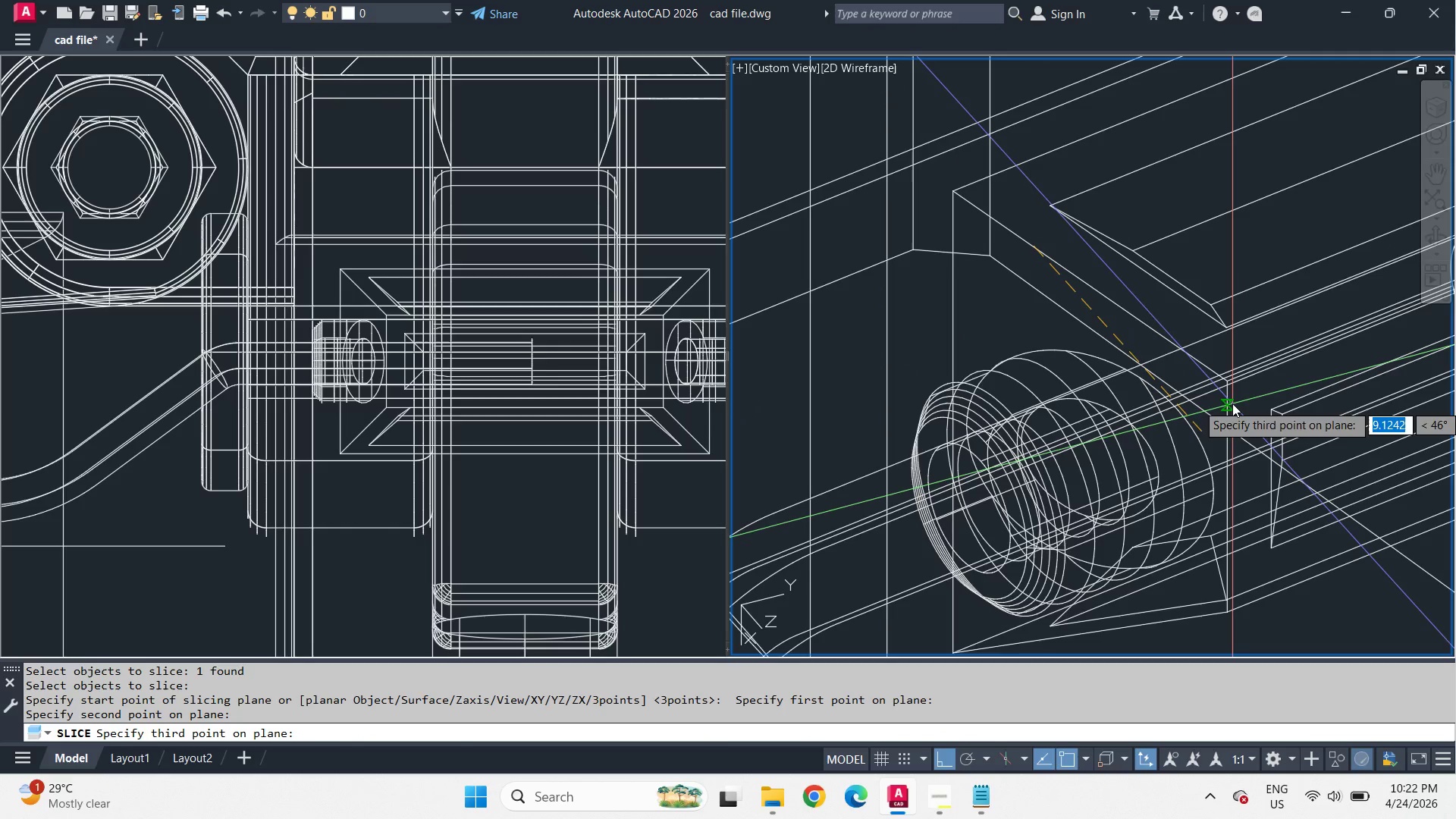 
left_click([1232, 403])
 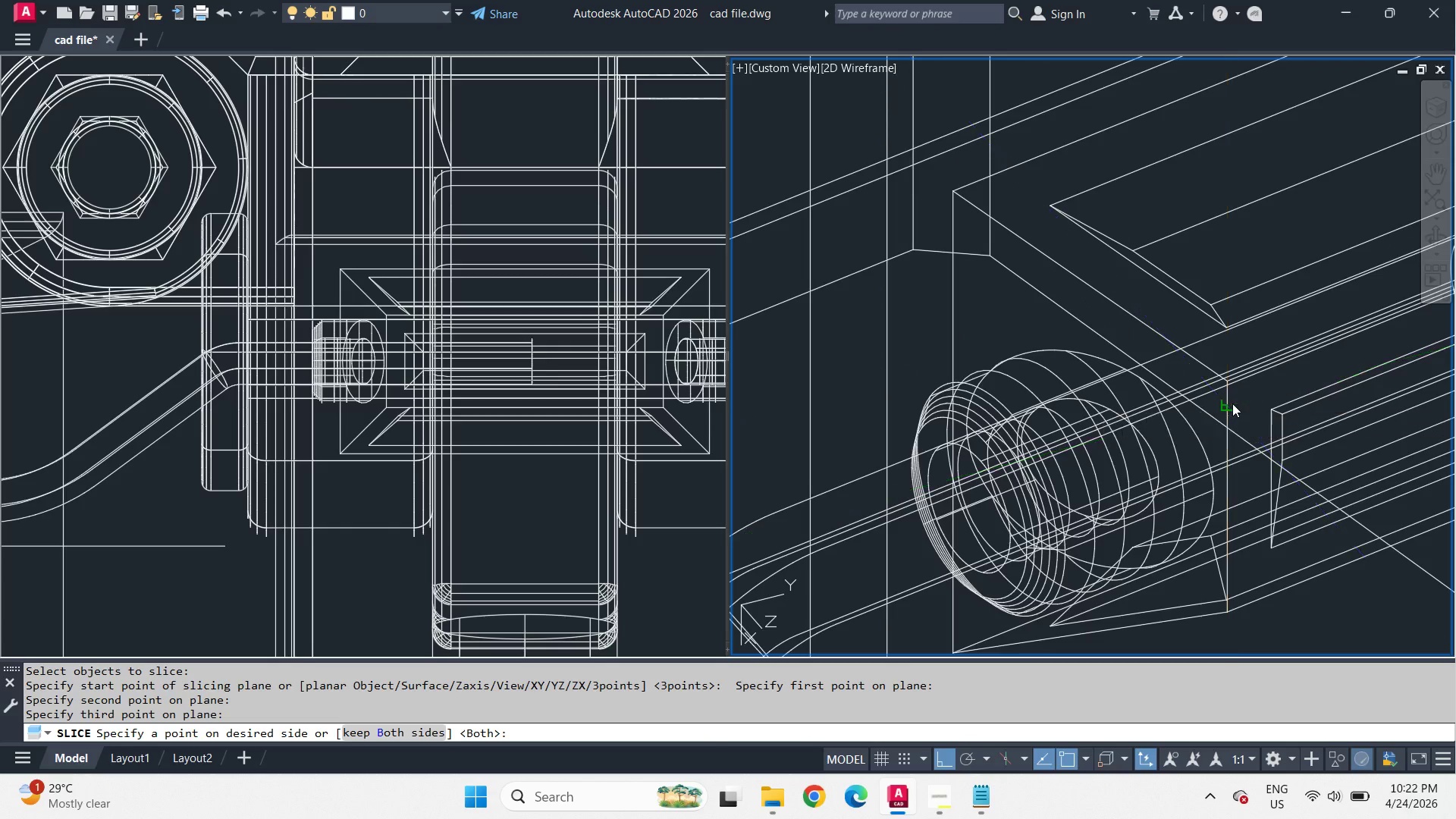 
key(Space)
 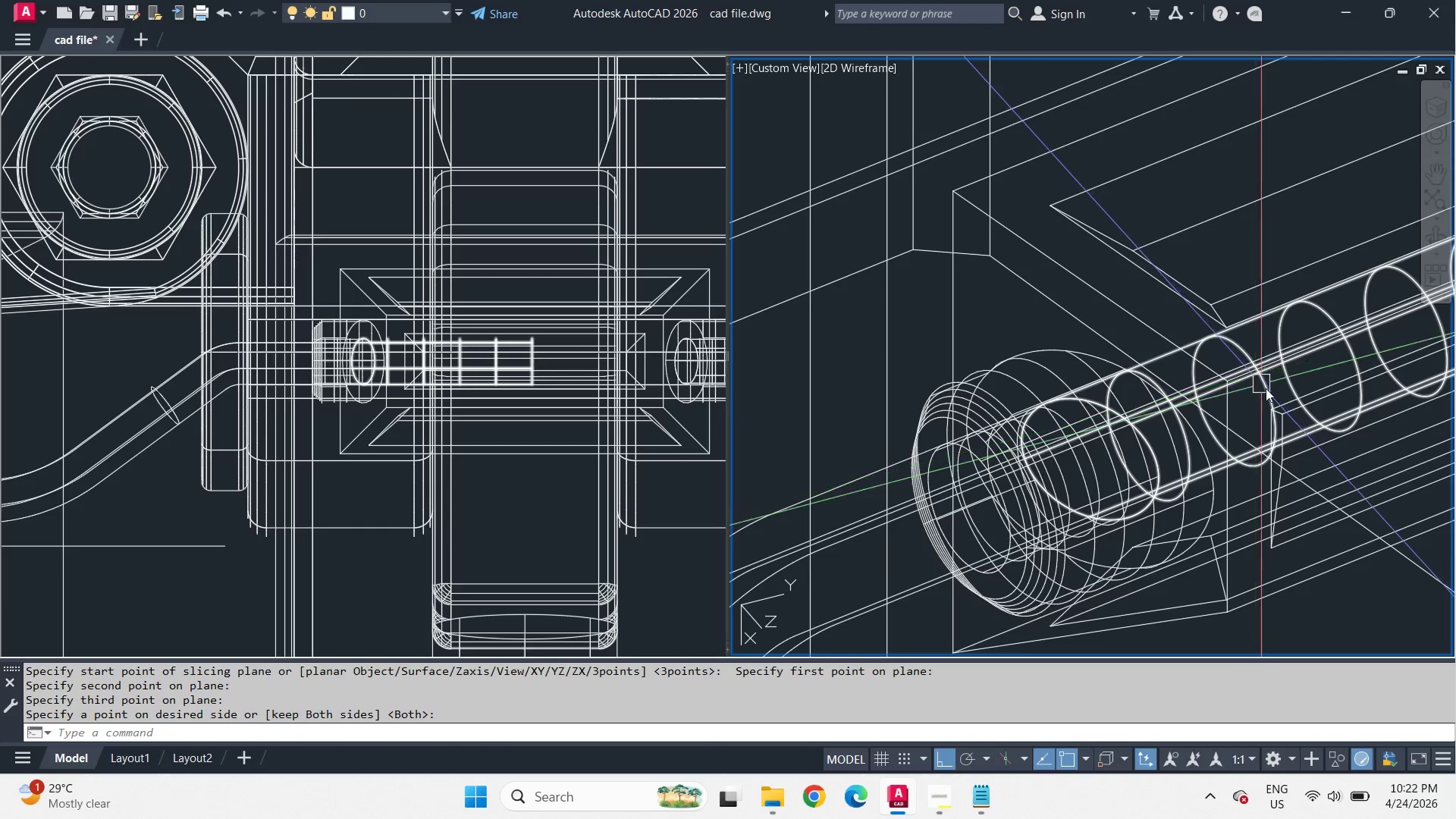 
left_click([1267, 390])
 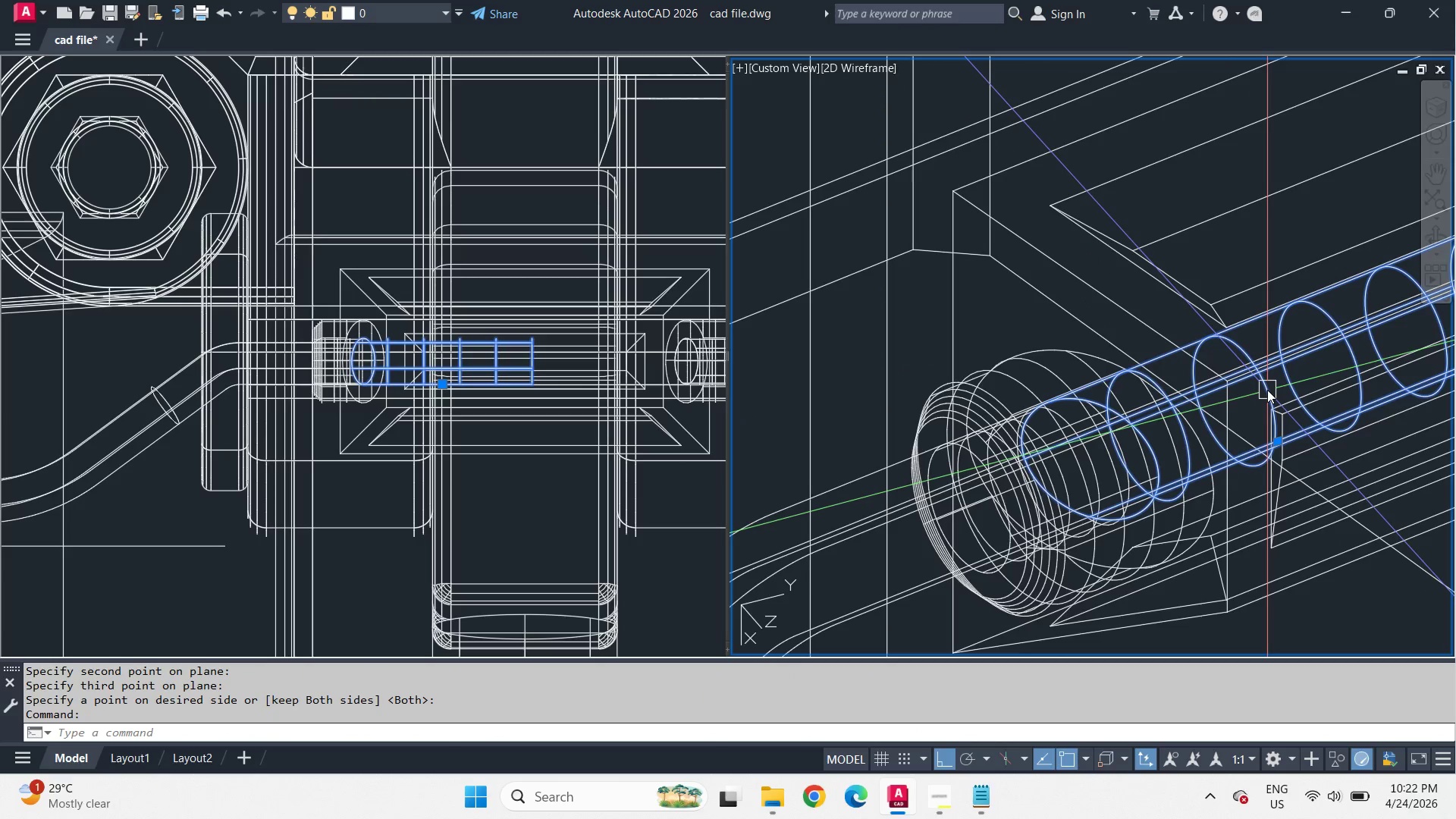 
key(E)
 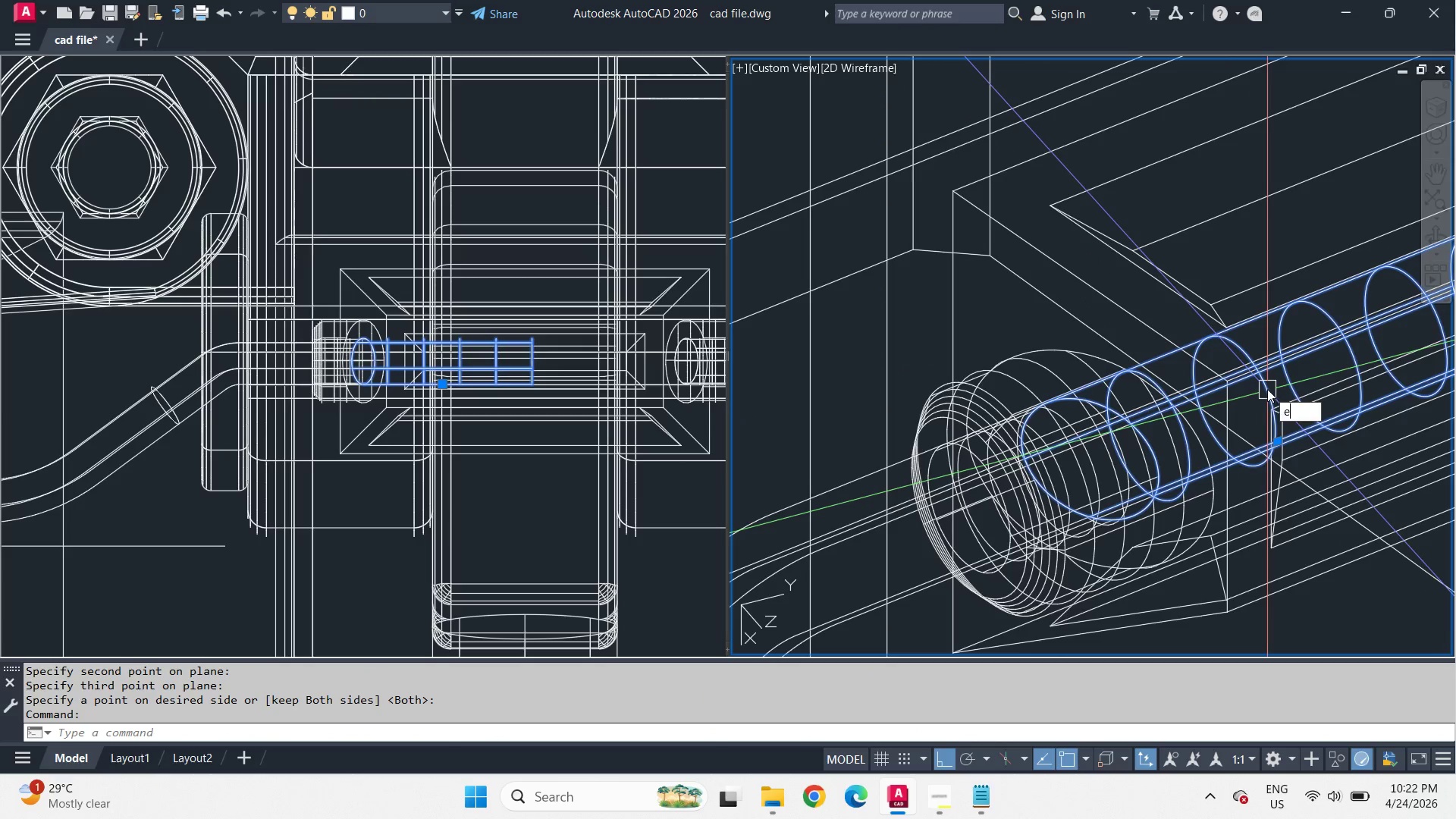 
key(Space)
 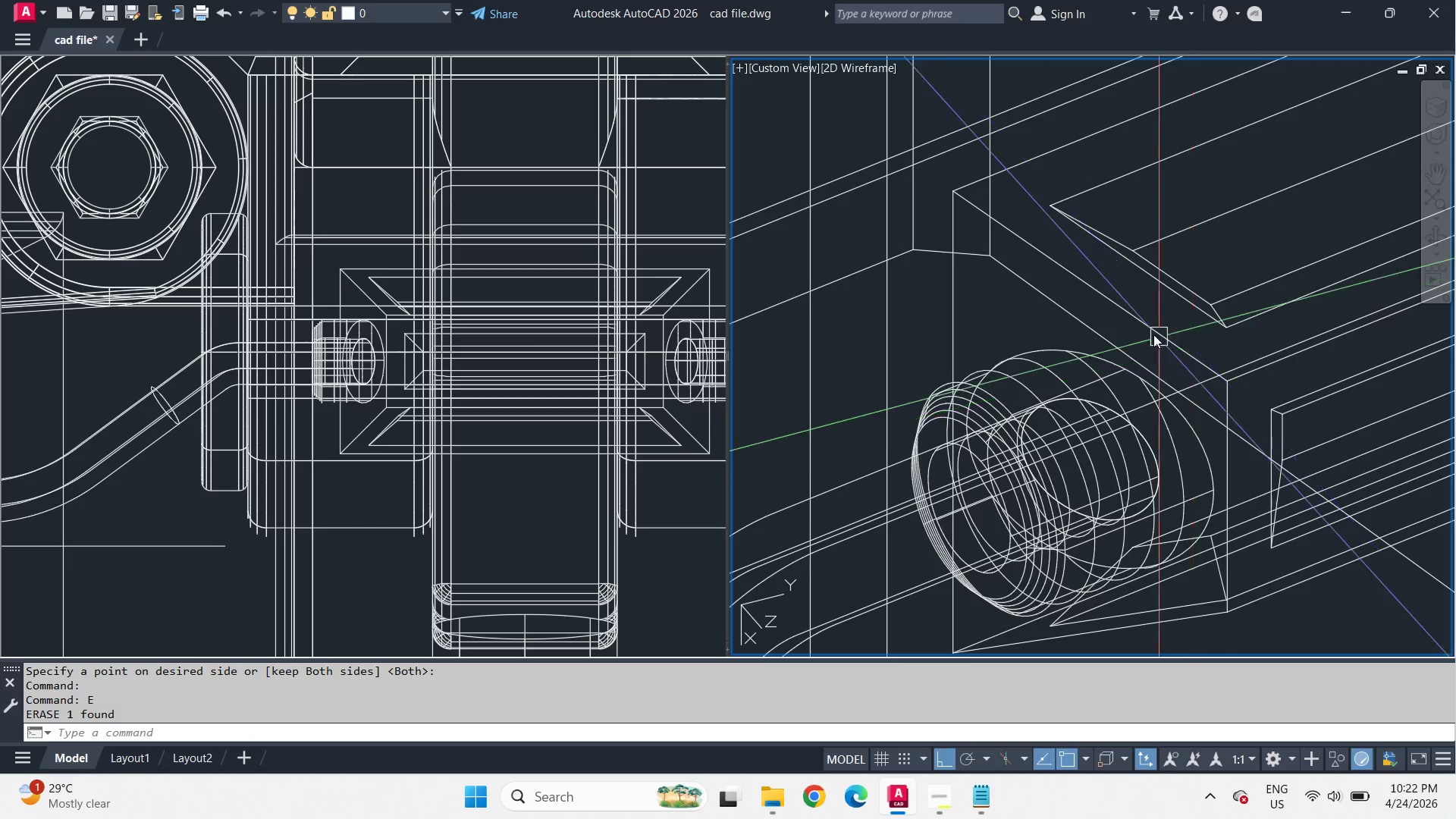 
scroll: coordinate [1147, 331], scroll_direction: down, amount: 2.0
 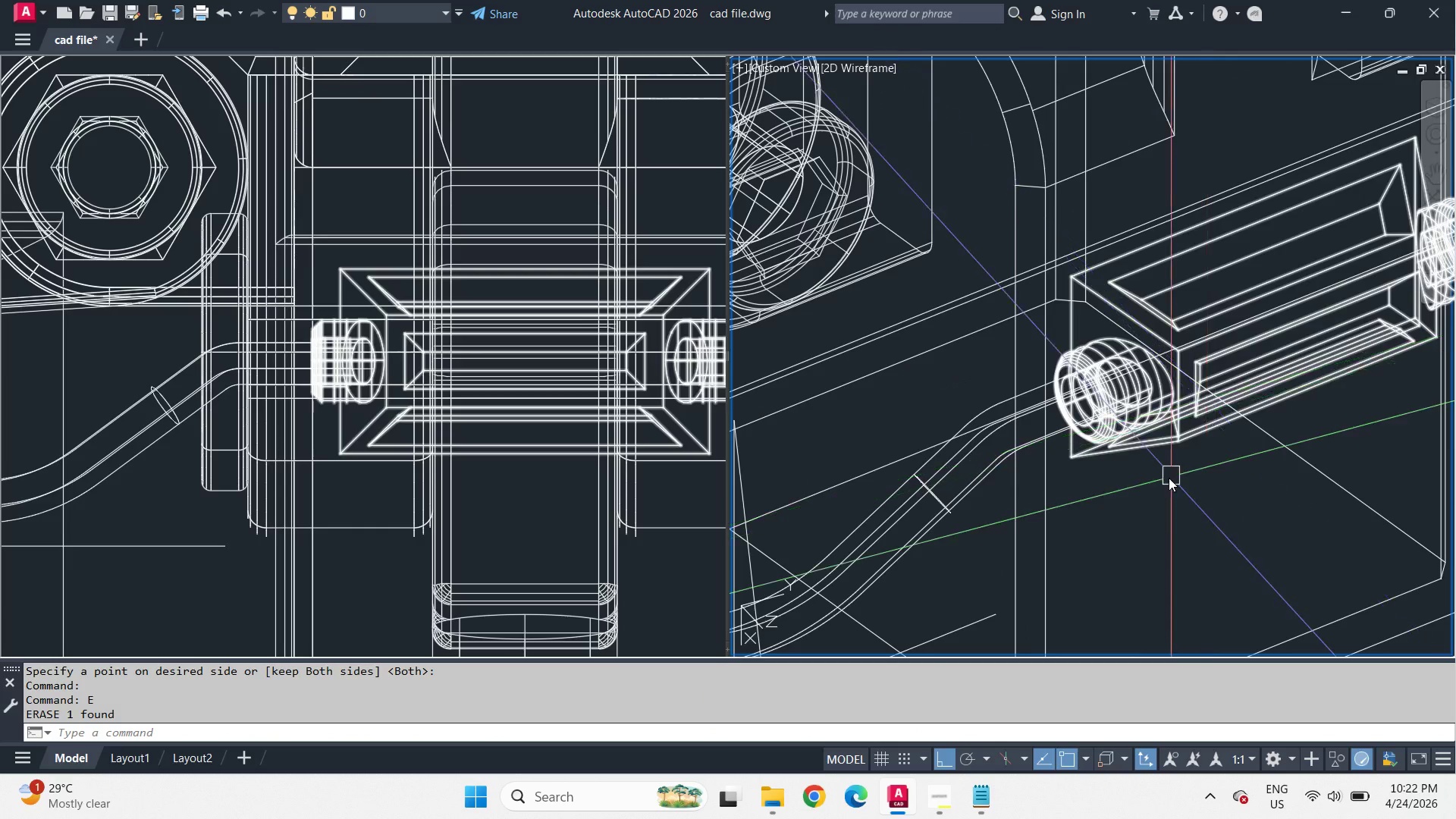 
hold_key(key=ShiftLeft, duration=2.67)
 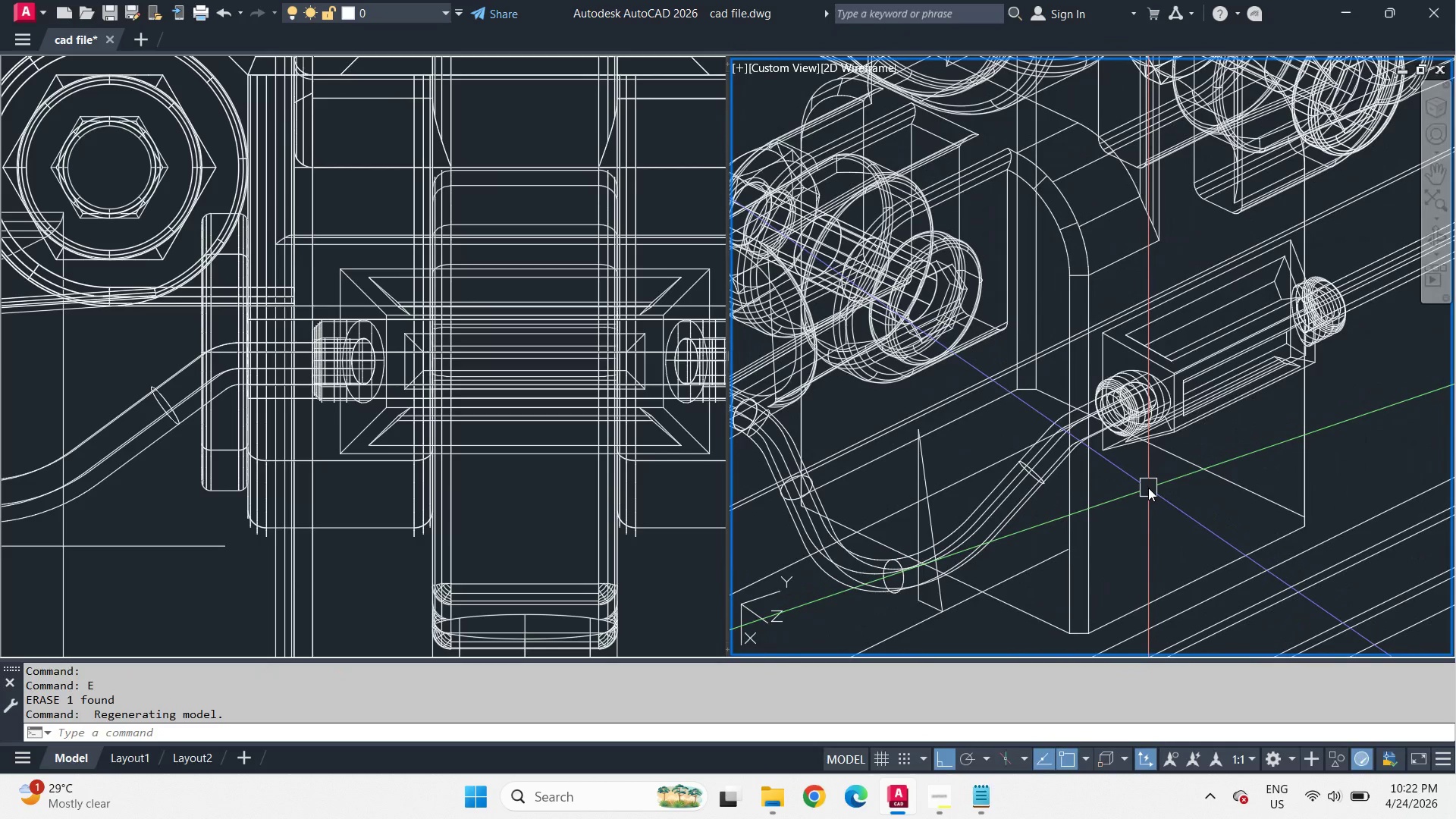 
scroll: coordinate [1188, 453], scroll_direction: down, amount: 1.0
 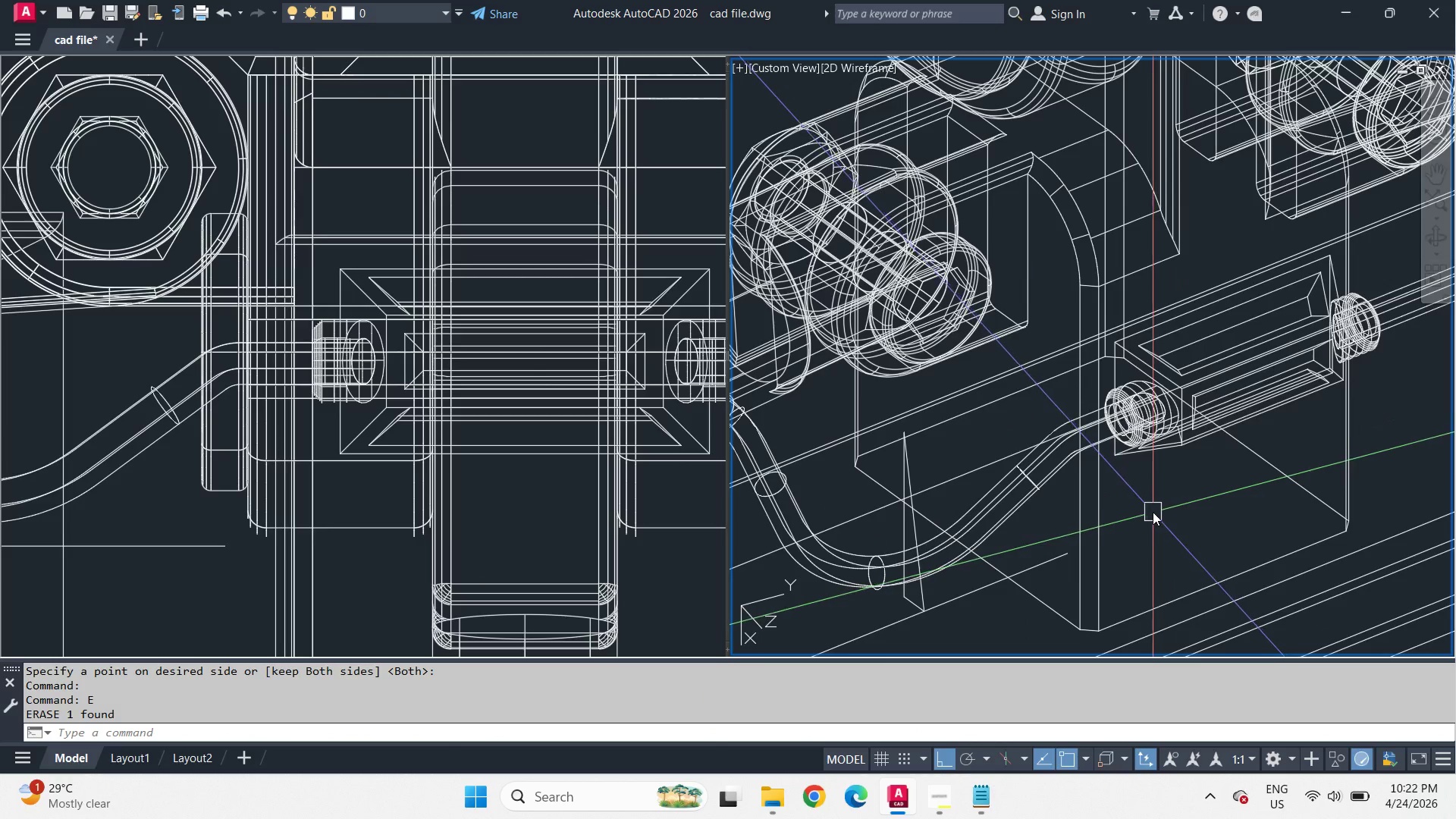 
wait(6.78)
 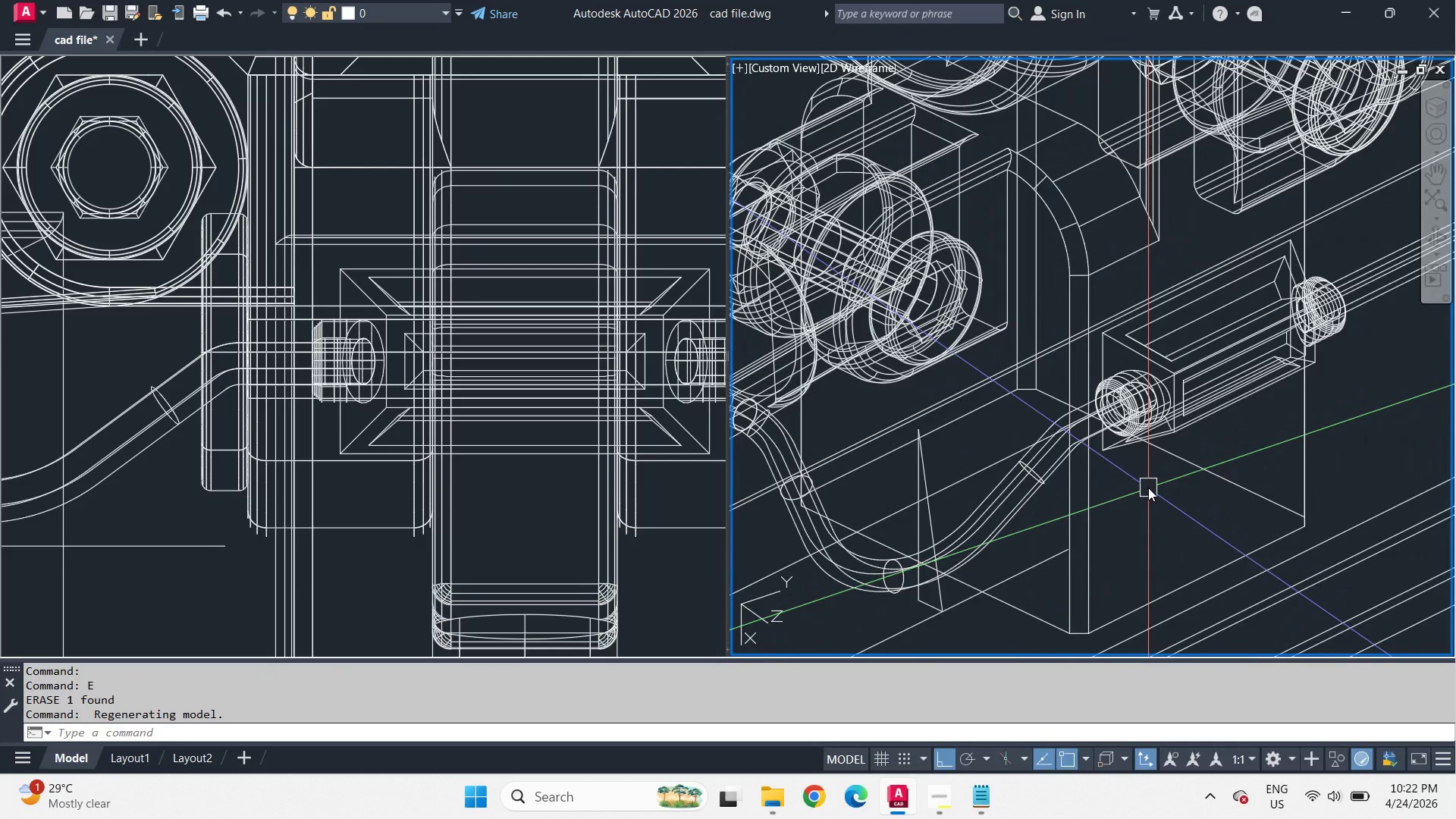 
type(vs s )
 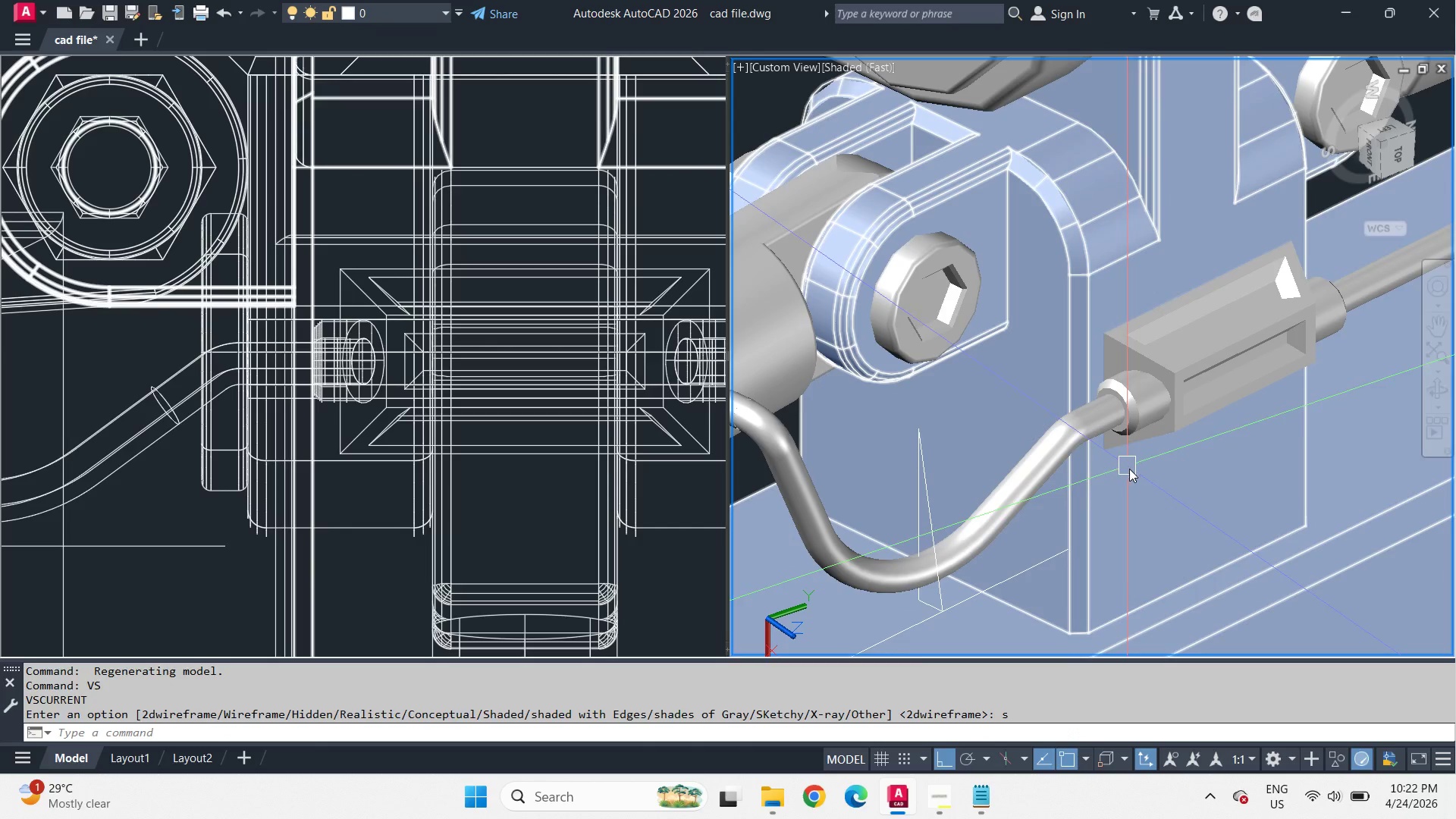 
hold_key(key=ShiftLeft, duration=1.52)
 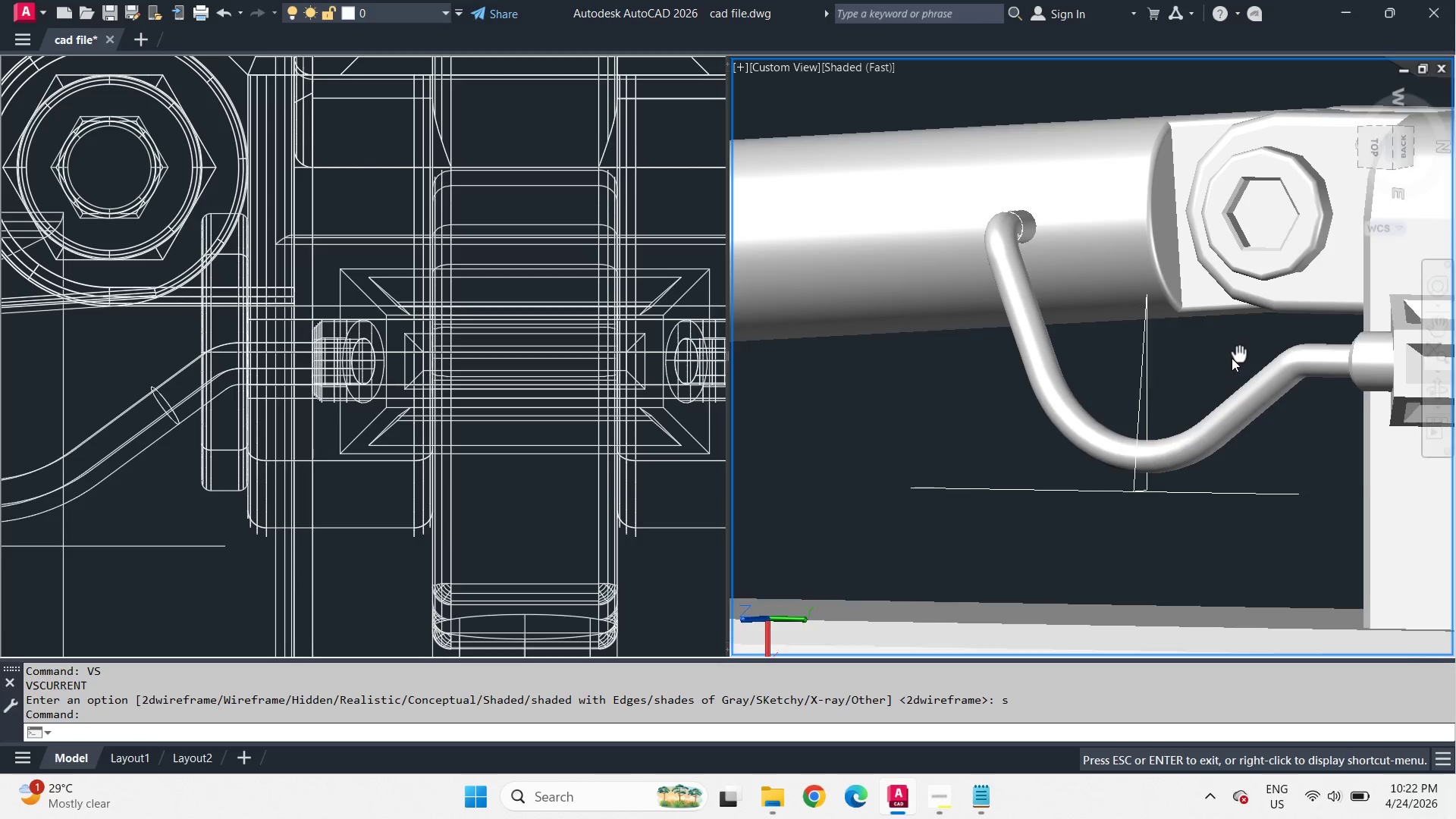 
hold_key(key=ShiftLeft, duration=11.27)
 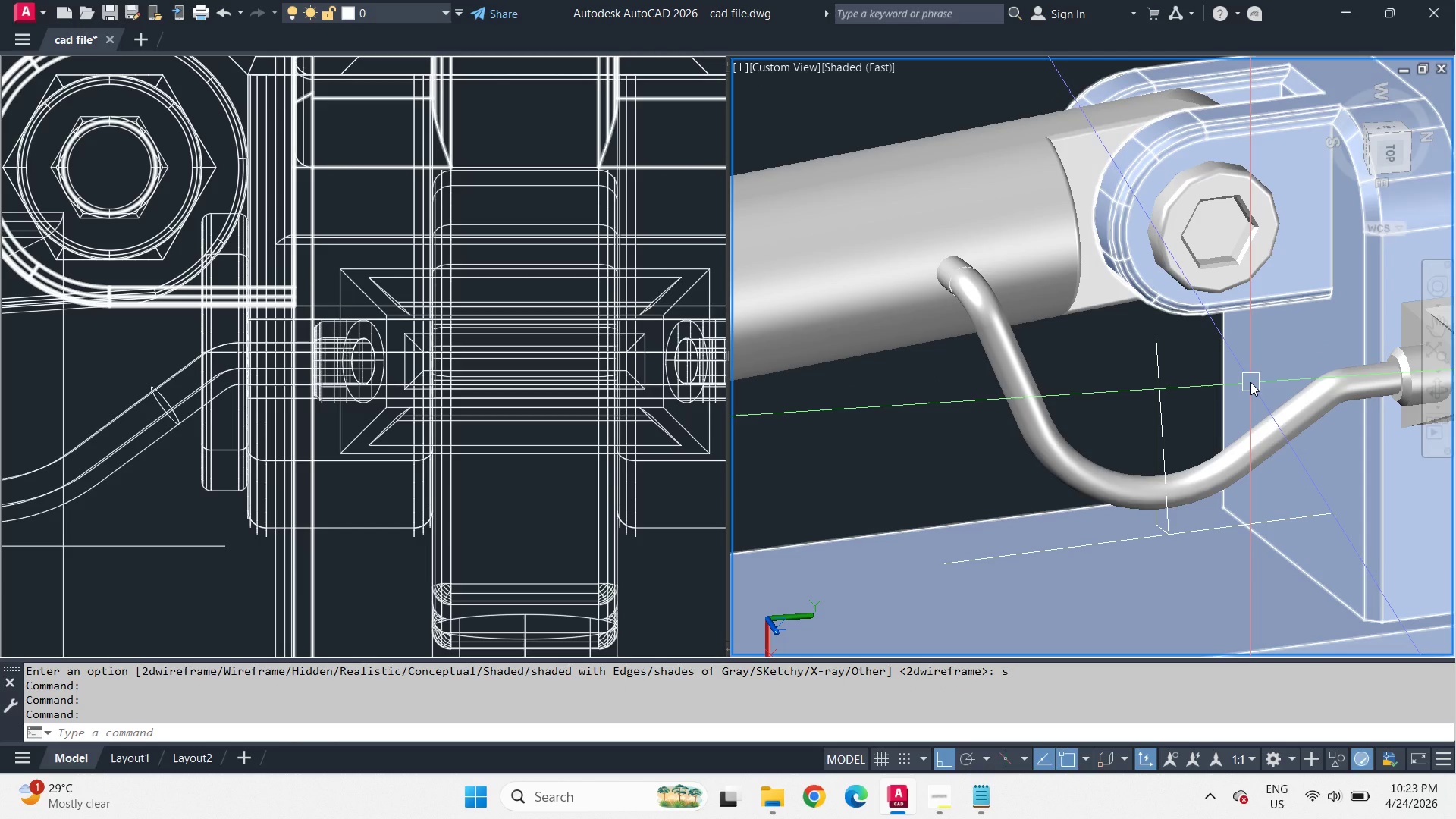 
scroll: coordinate [1250, 382], scroll_direction: down, amount: 1.0
 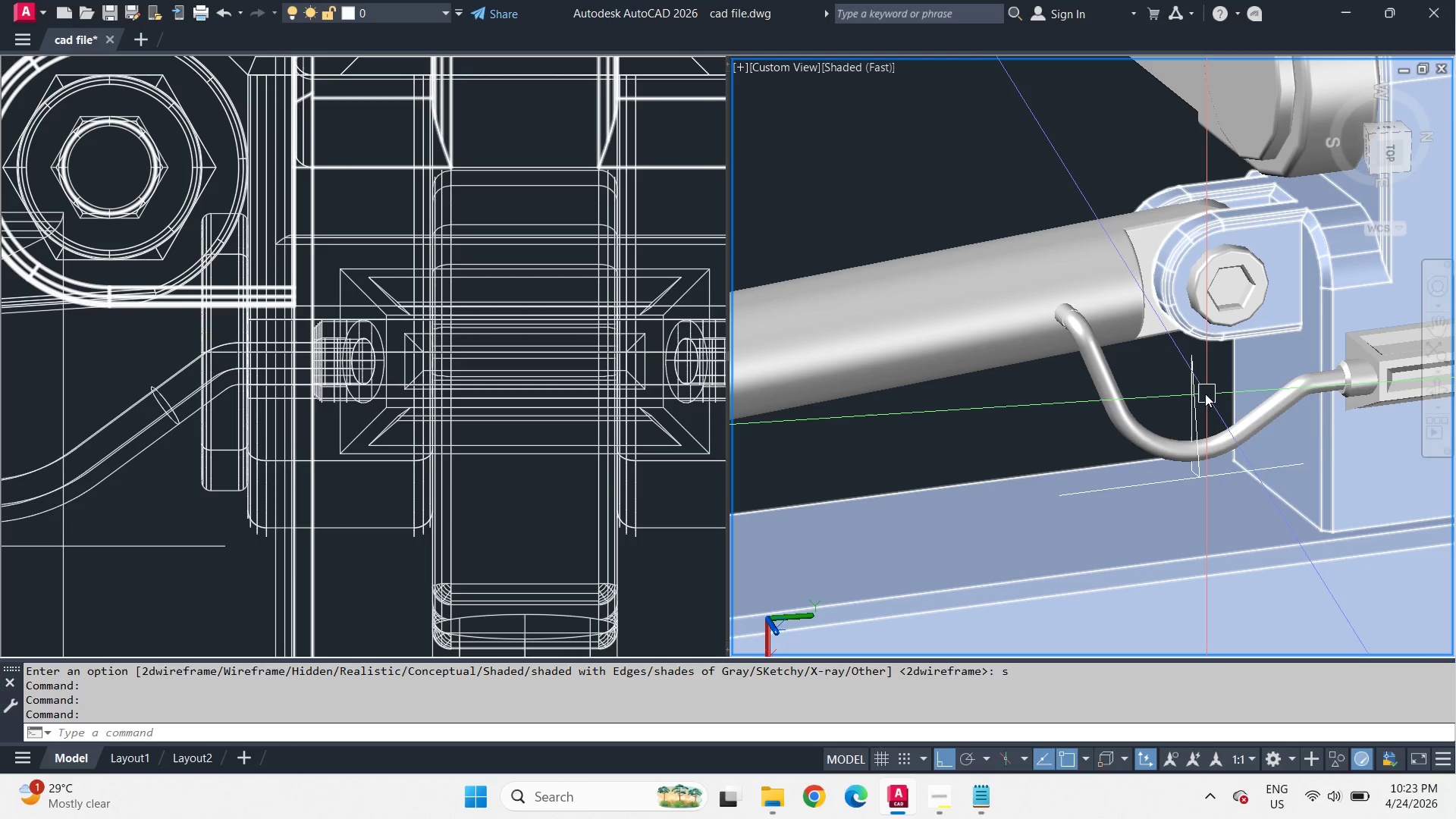 
scroll: coordinate [1201, 394], scroll_direction: up, amount: 1.0
 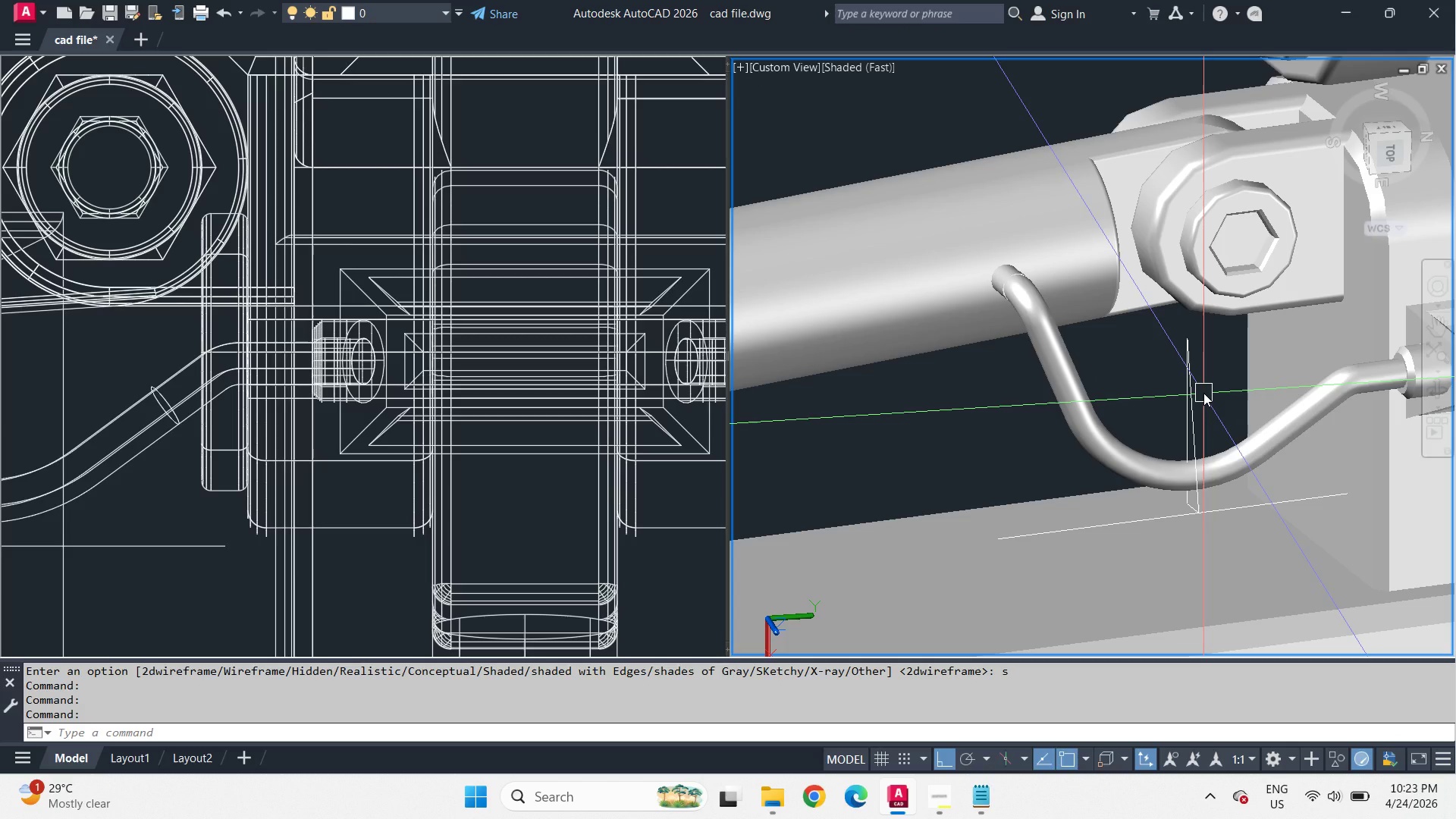 
type(vs 2 )
 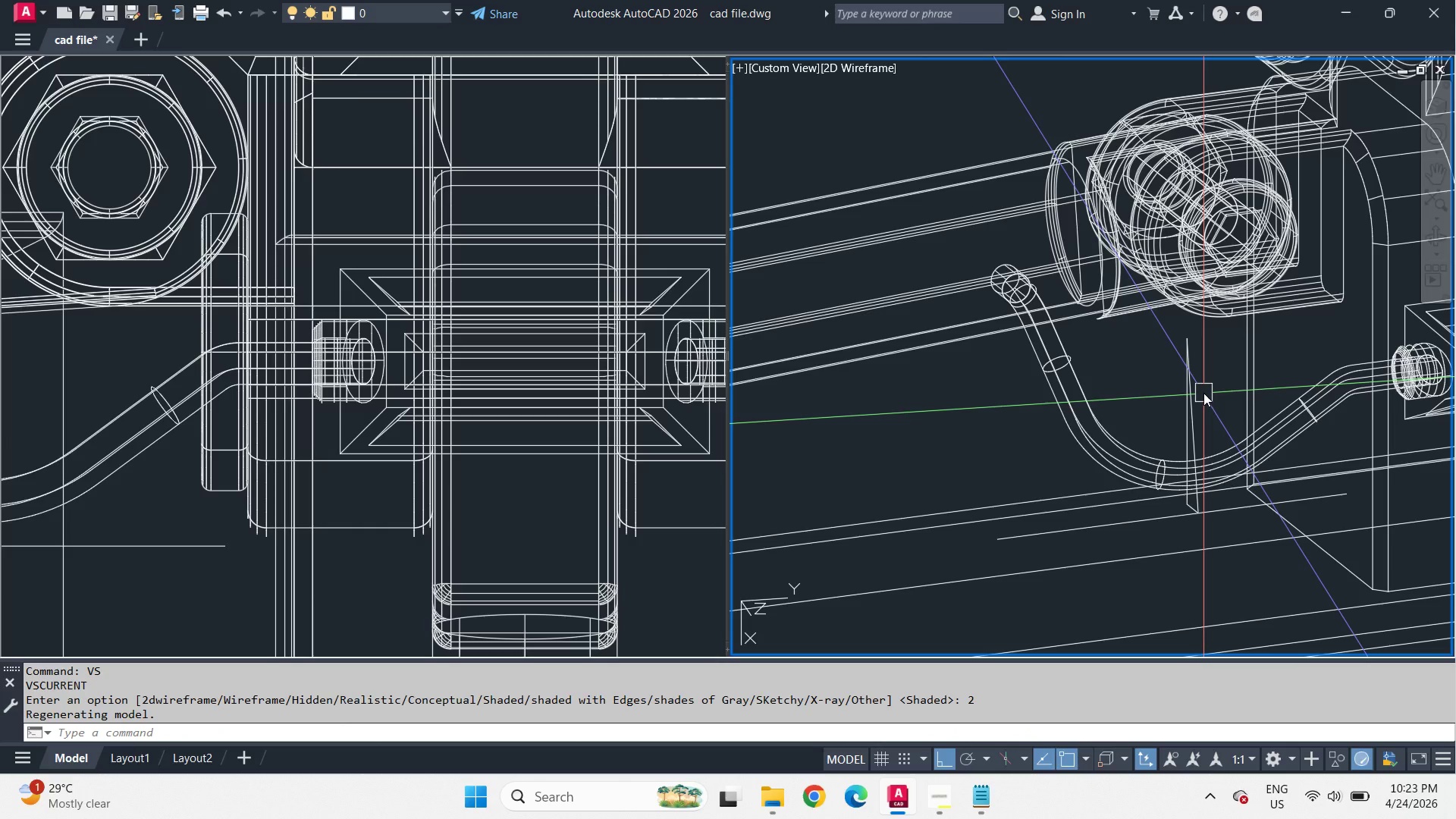 
scroll: coordinate [1203, 393], scroll_direction: down, amount: 1.0
 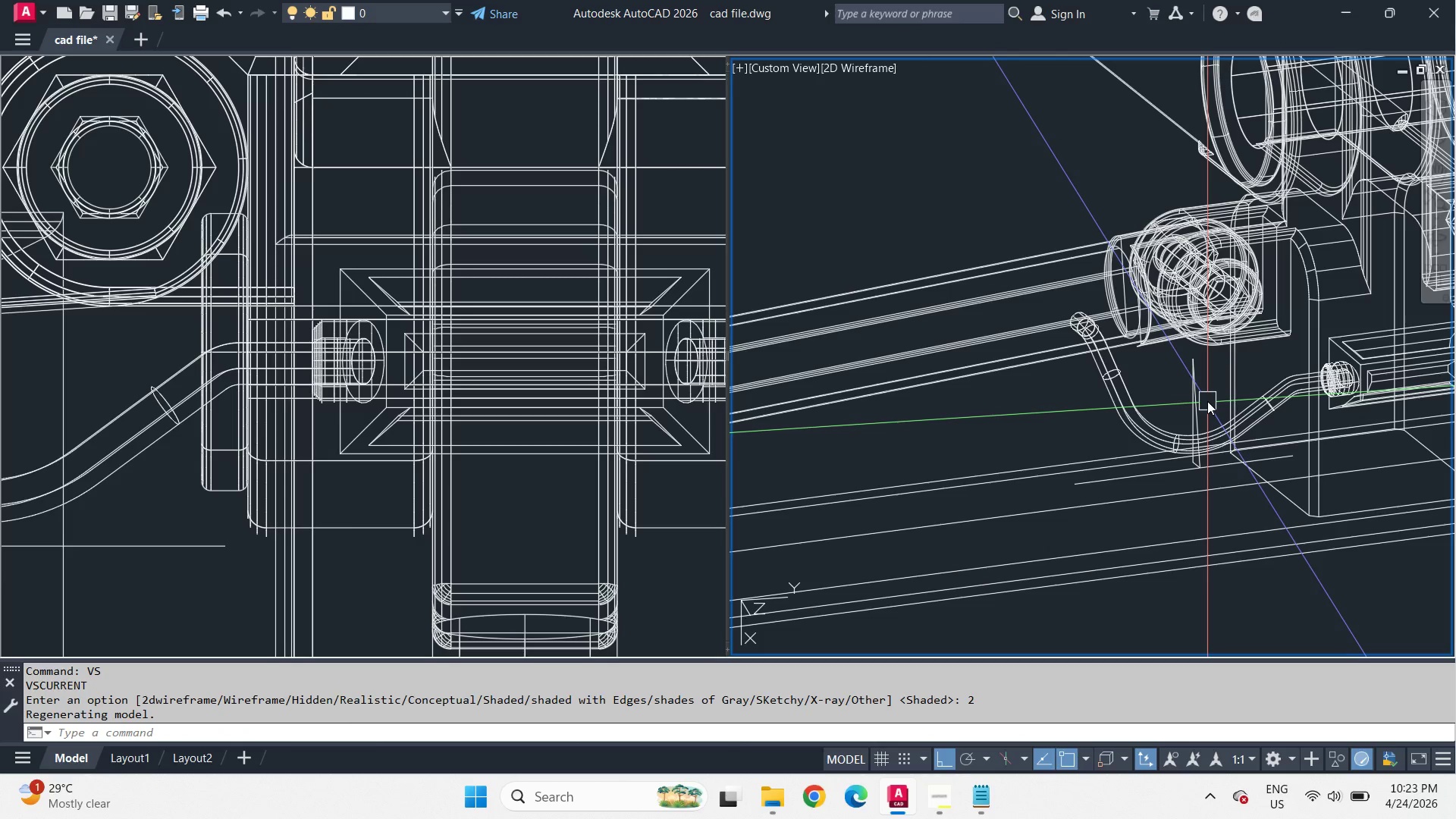 
type(qse )
 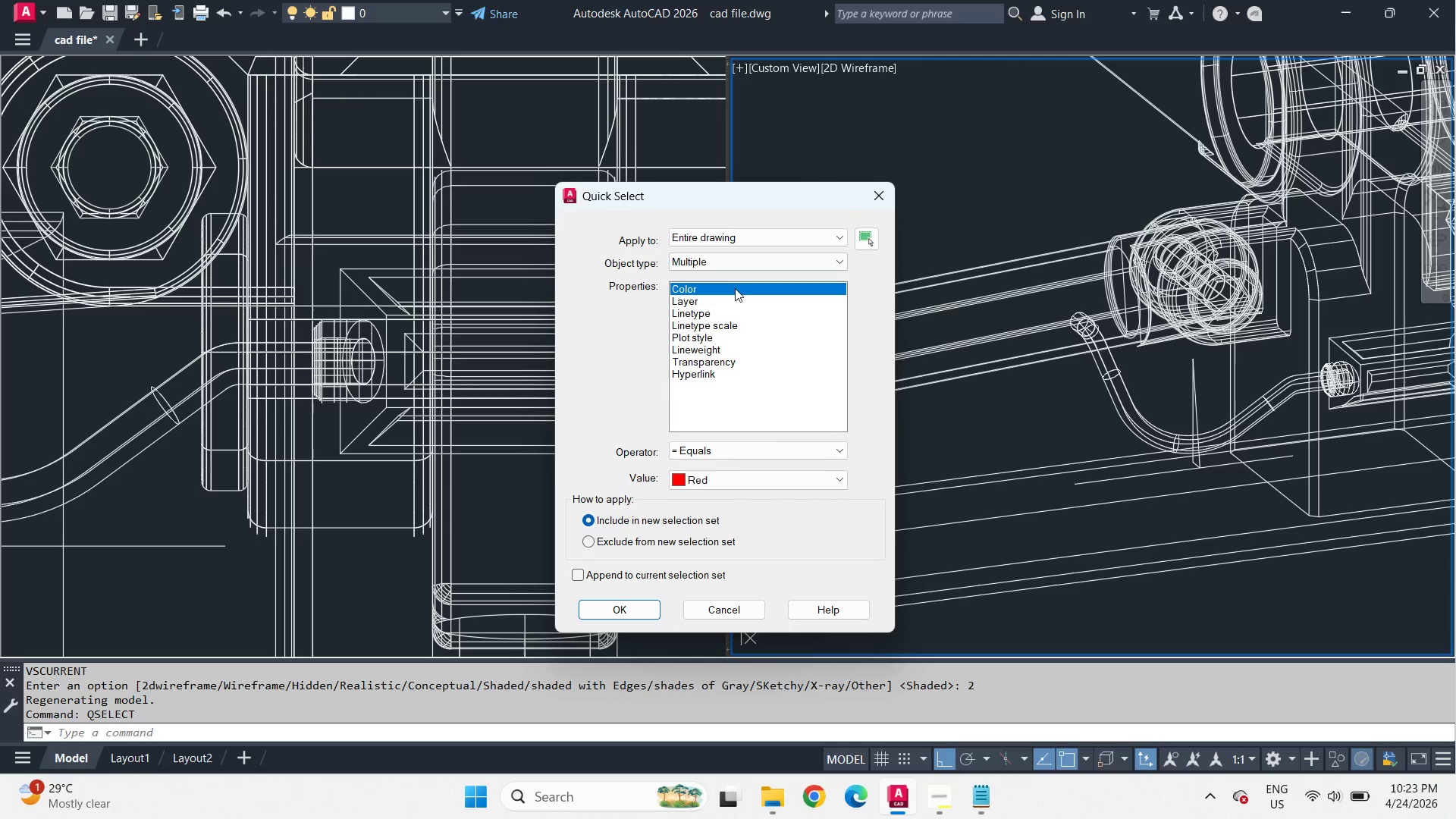 
double_click([711, 256])
 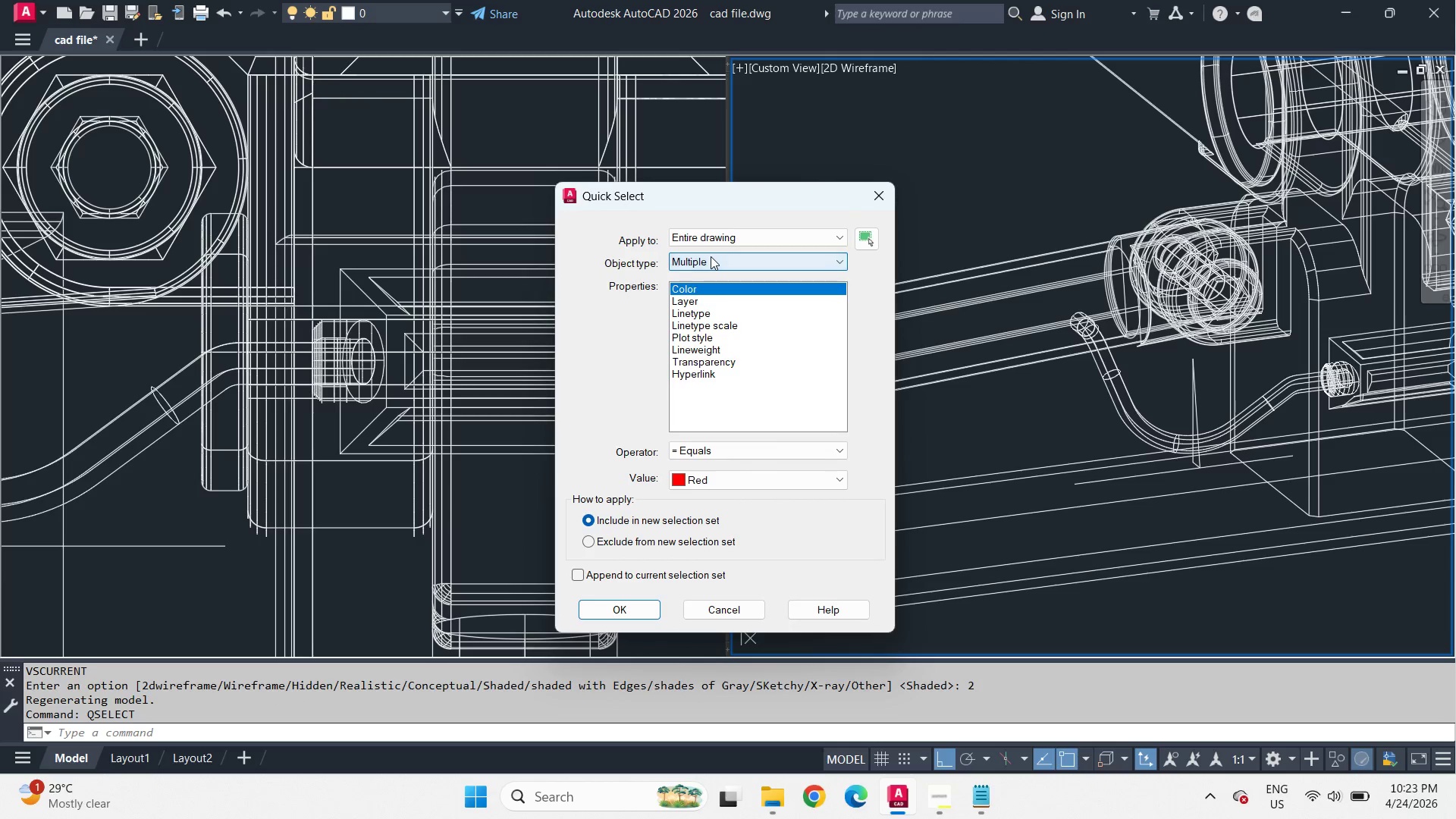 
triple_click([711, 256])
 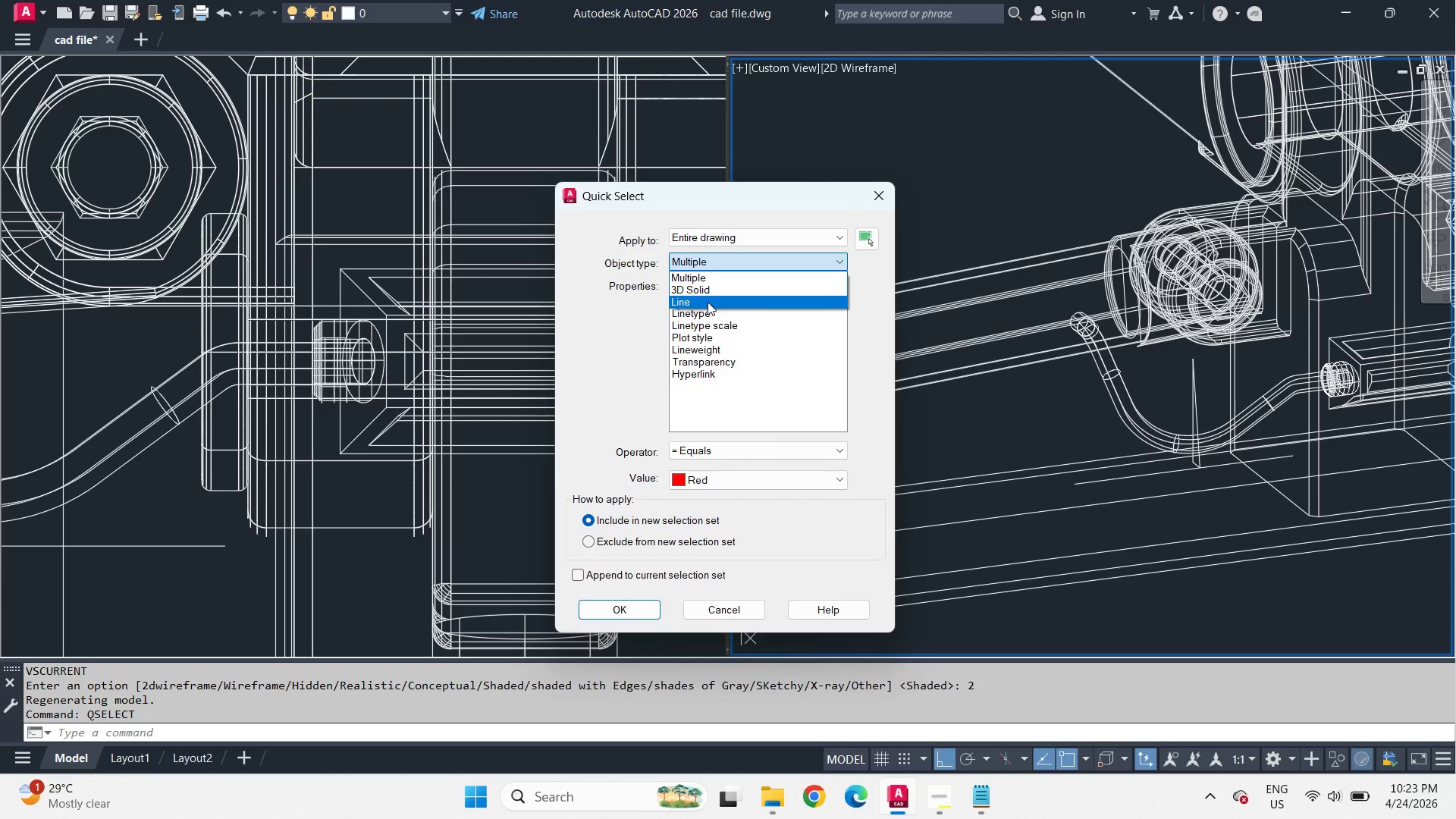 
left_click([708, 302])
 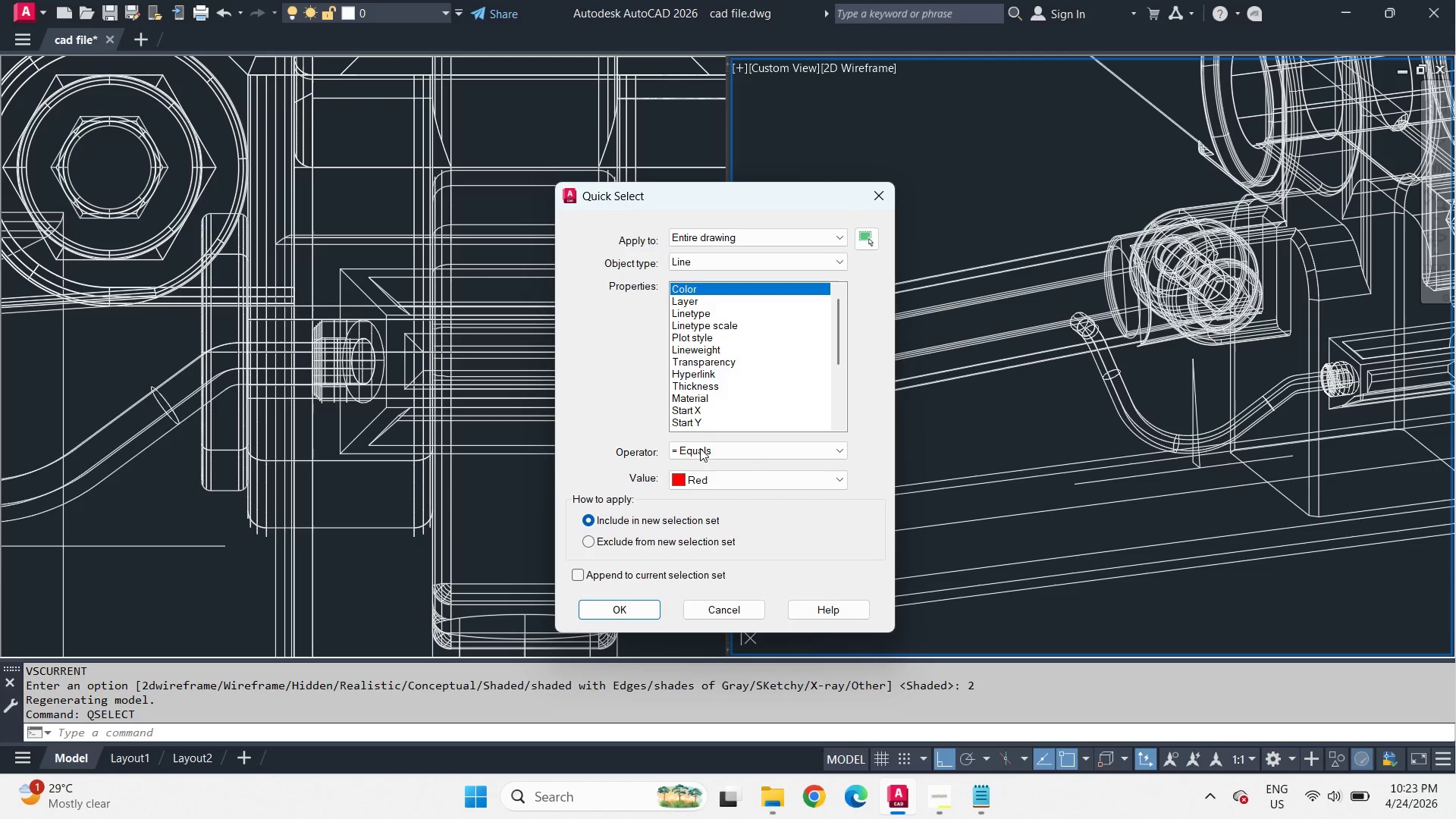 
left_click([699, 460])
 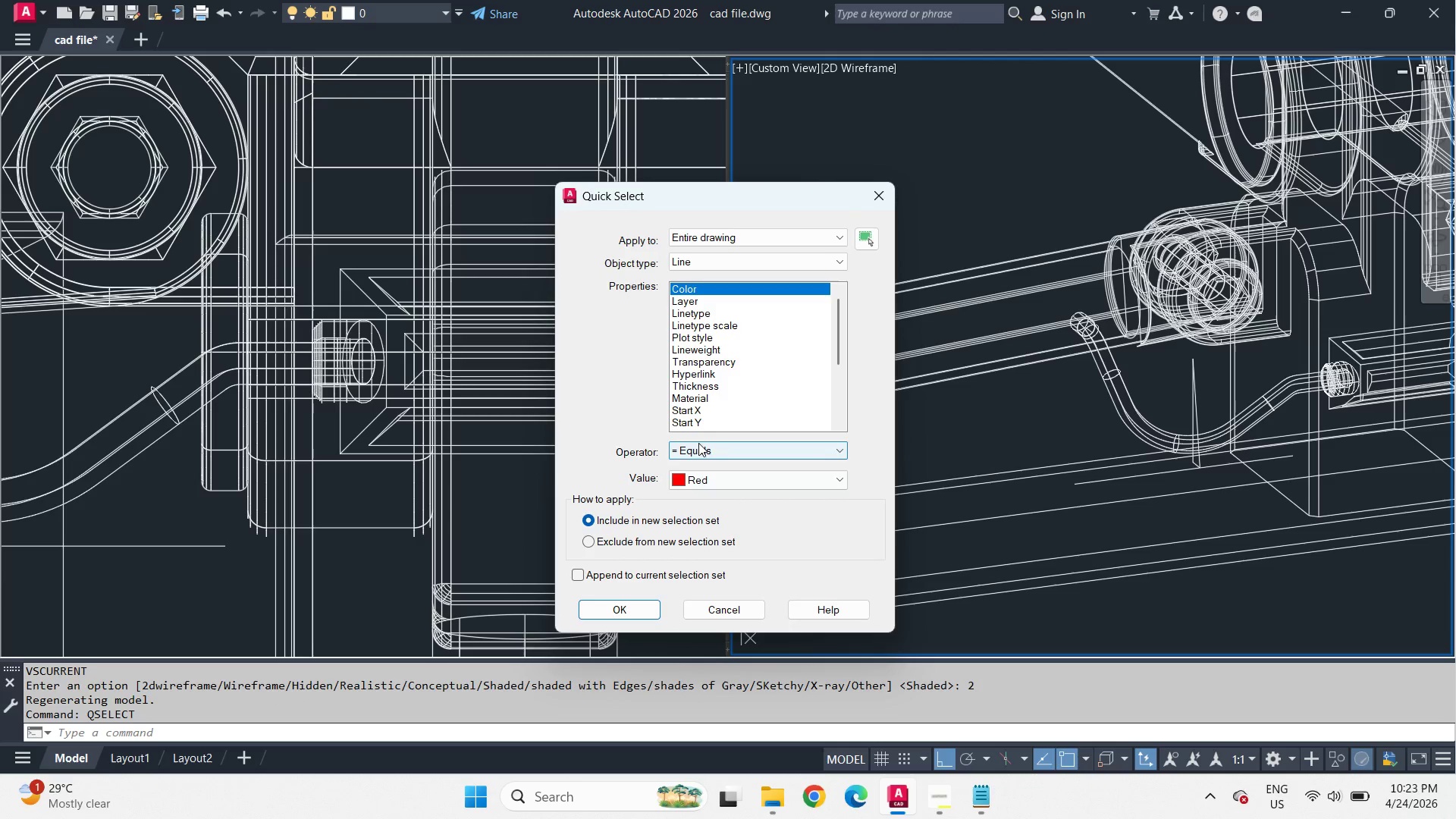 
left_click([698, 456])
 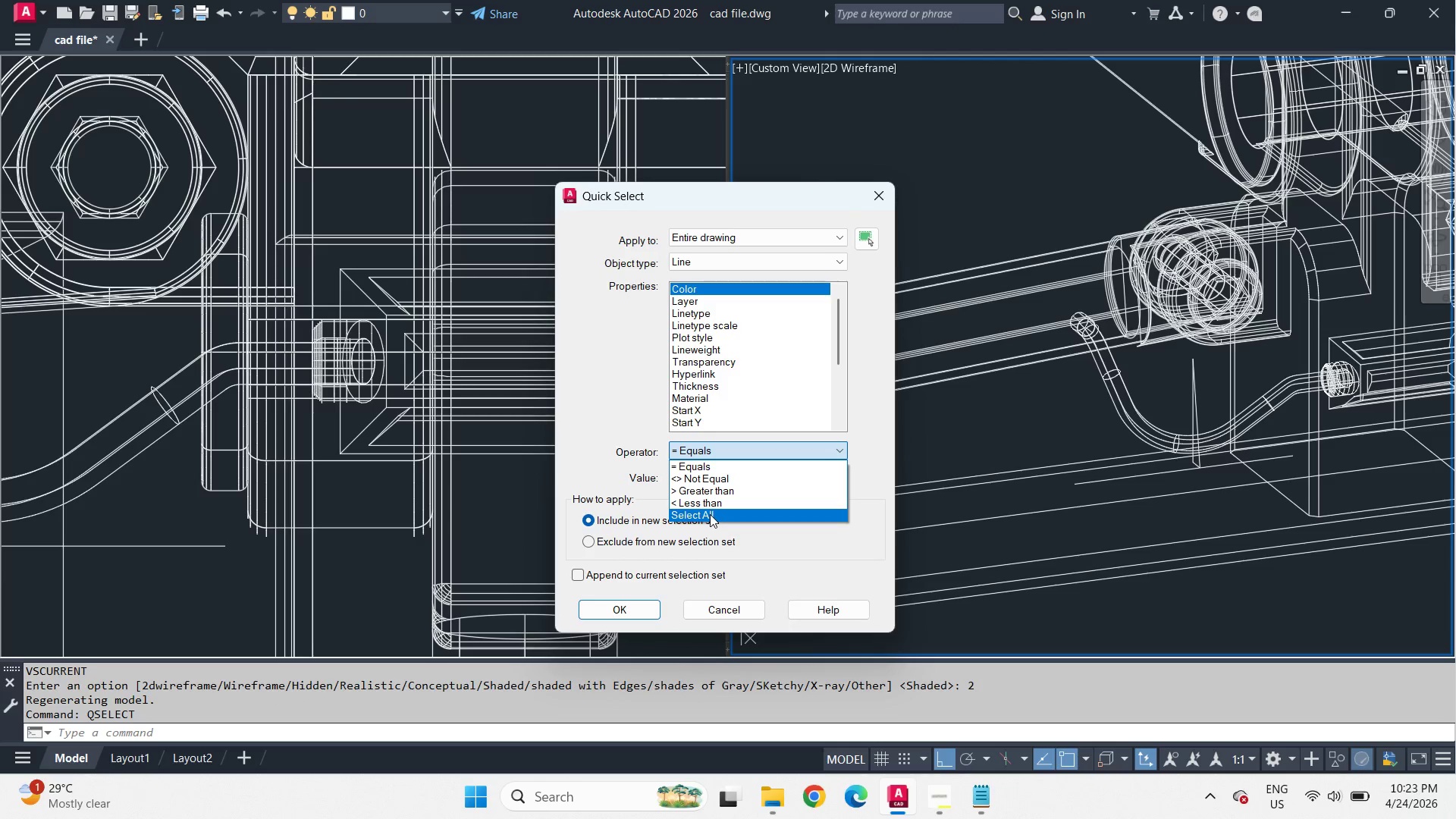 
left_click([710, 514])
 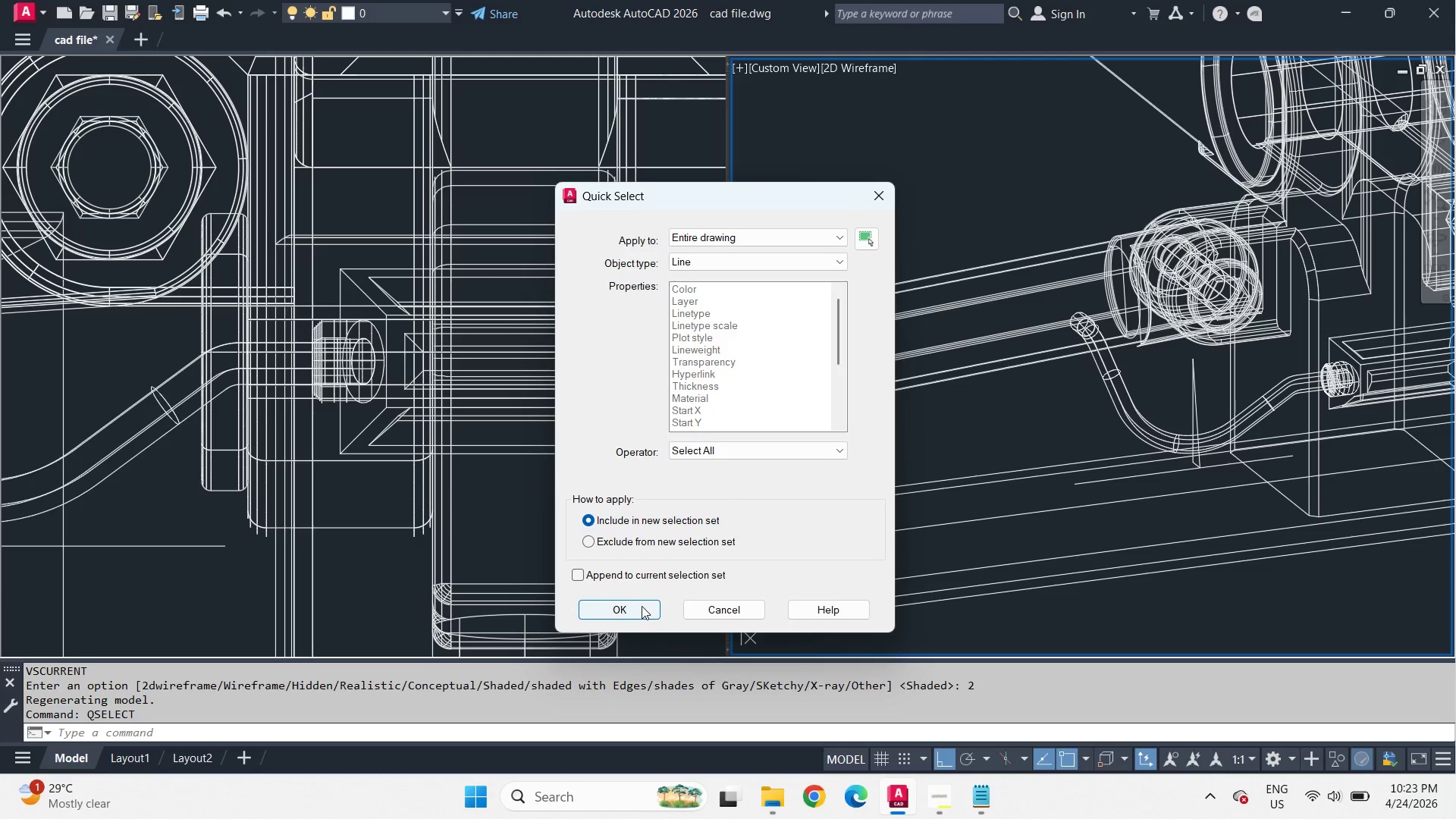 
left_click([634, 611])
 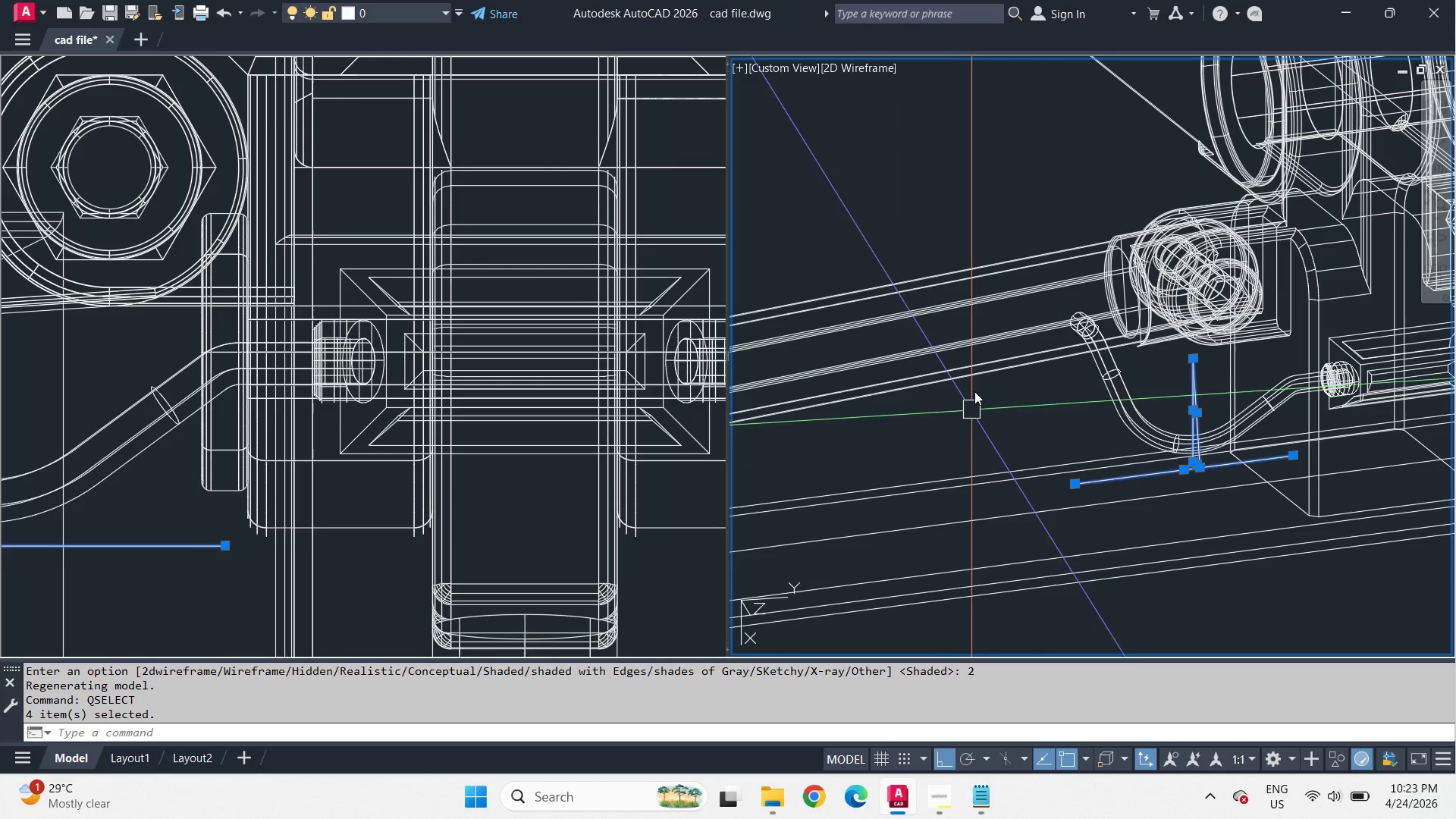 
type(e re )
 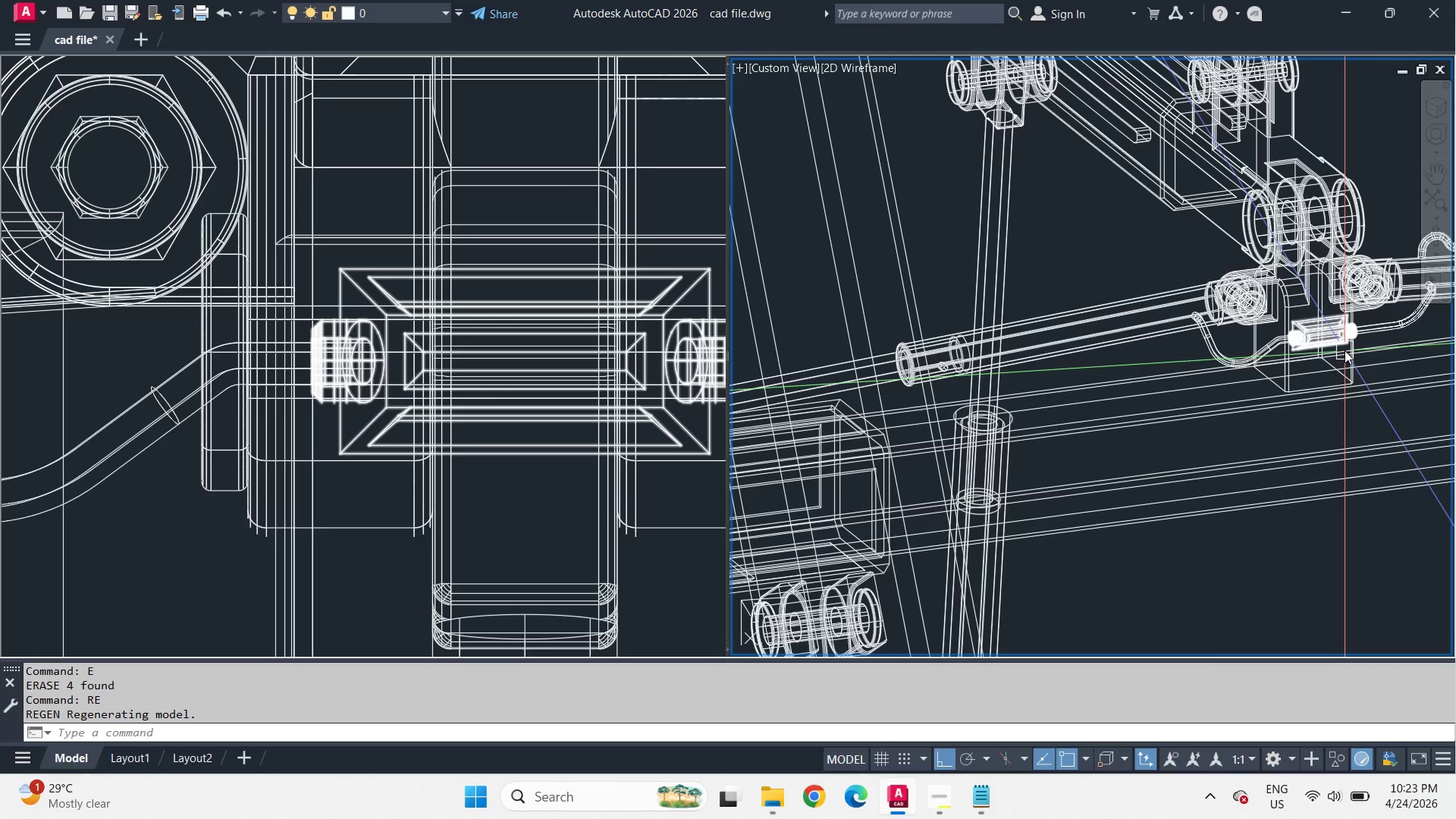 
scroll: coordinate [1276, 312], scroll_direction: down, amount: 2.0
 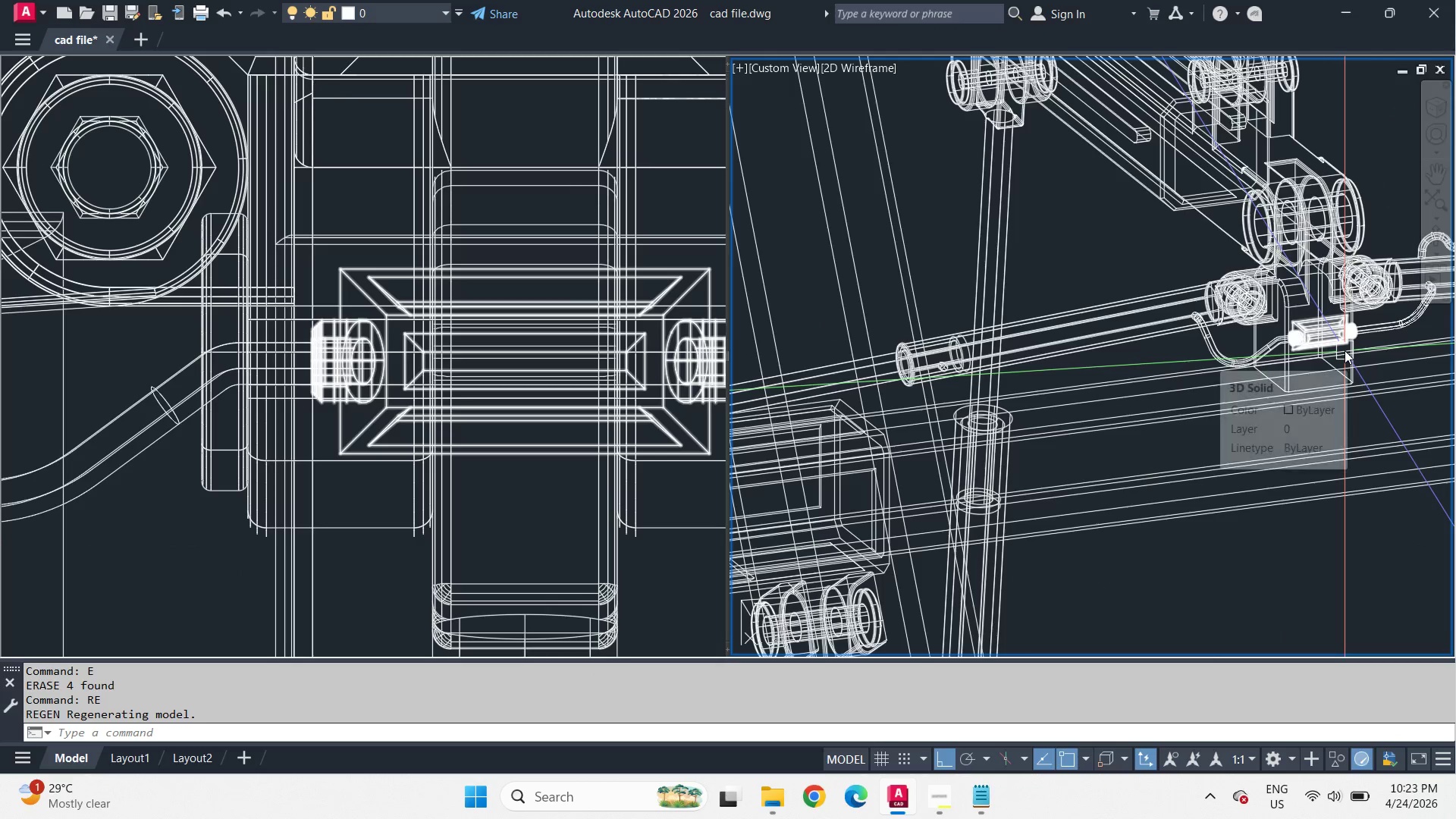 
scroll: coordinate [1344, 347], scroll_direction: up, amount: 3.0
 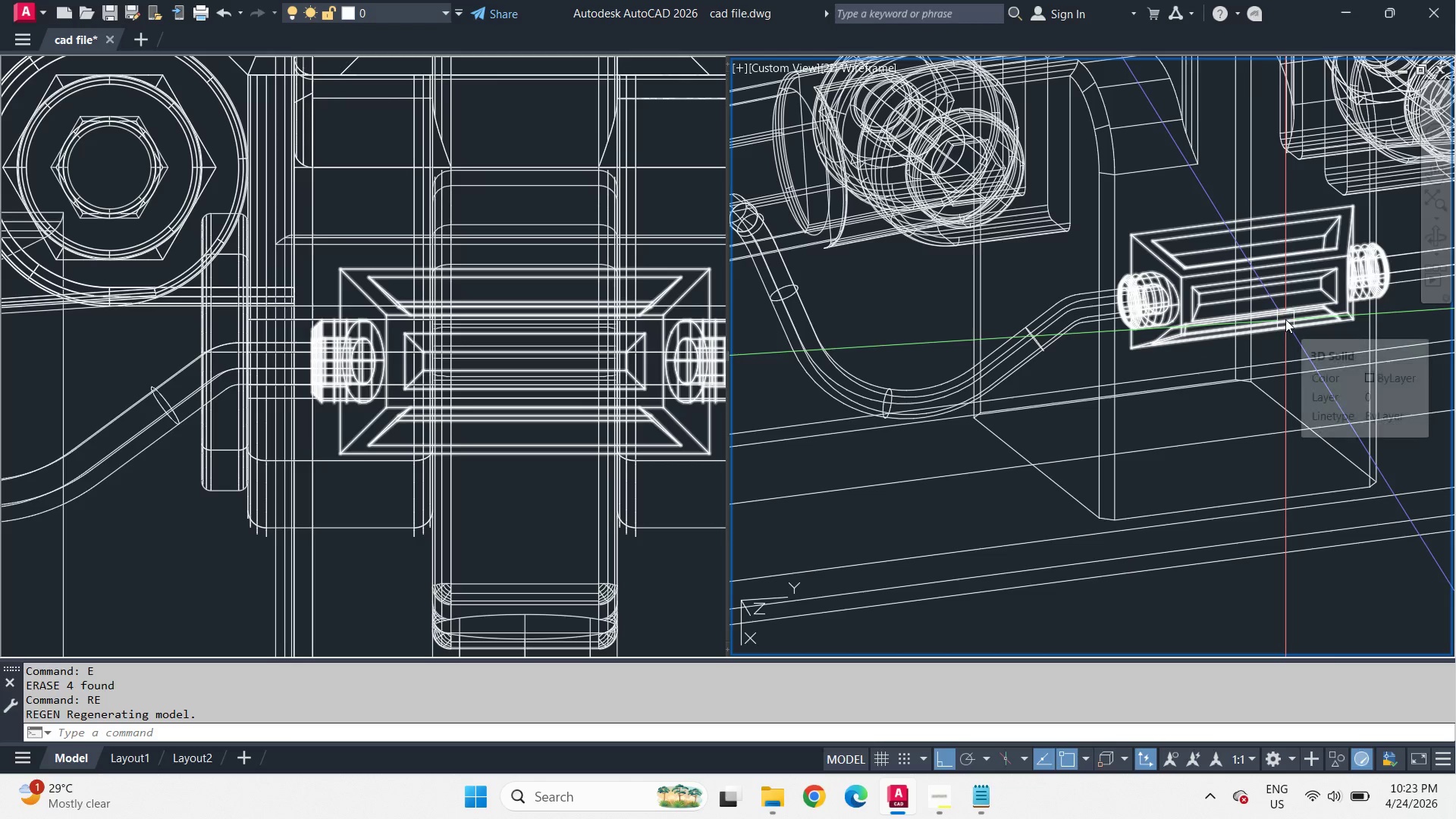 
left_click([1285, 319])
 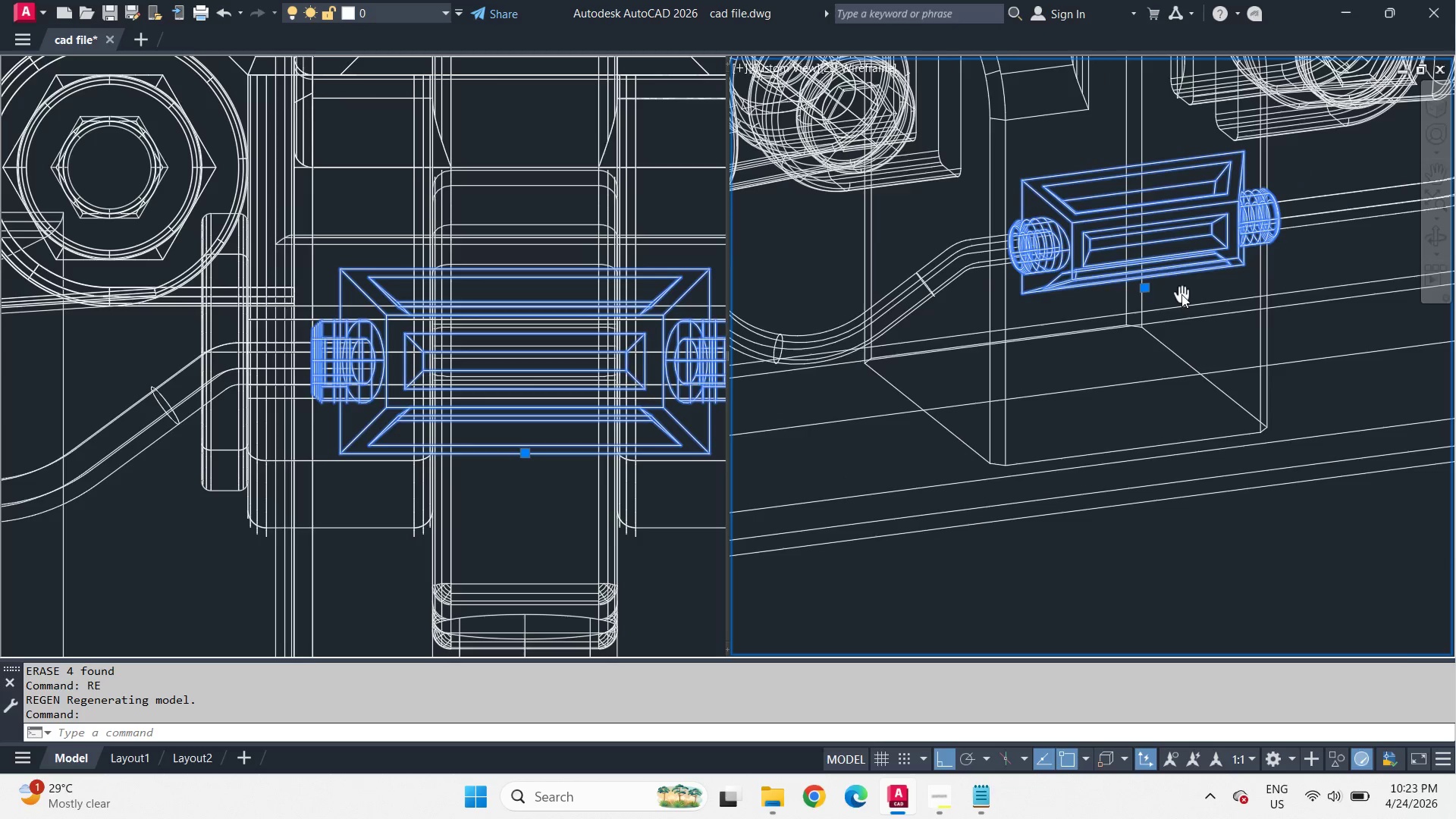 
type(co)
key(Escape)
type(ucs  )
 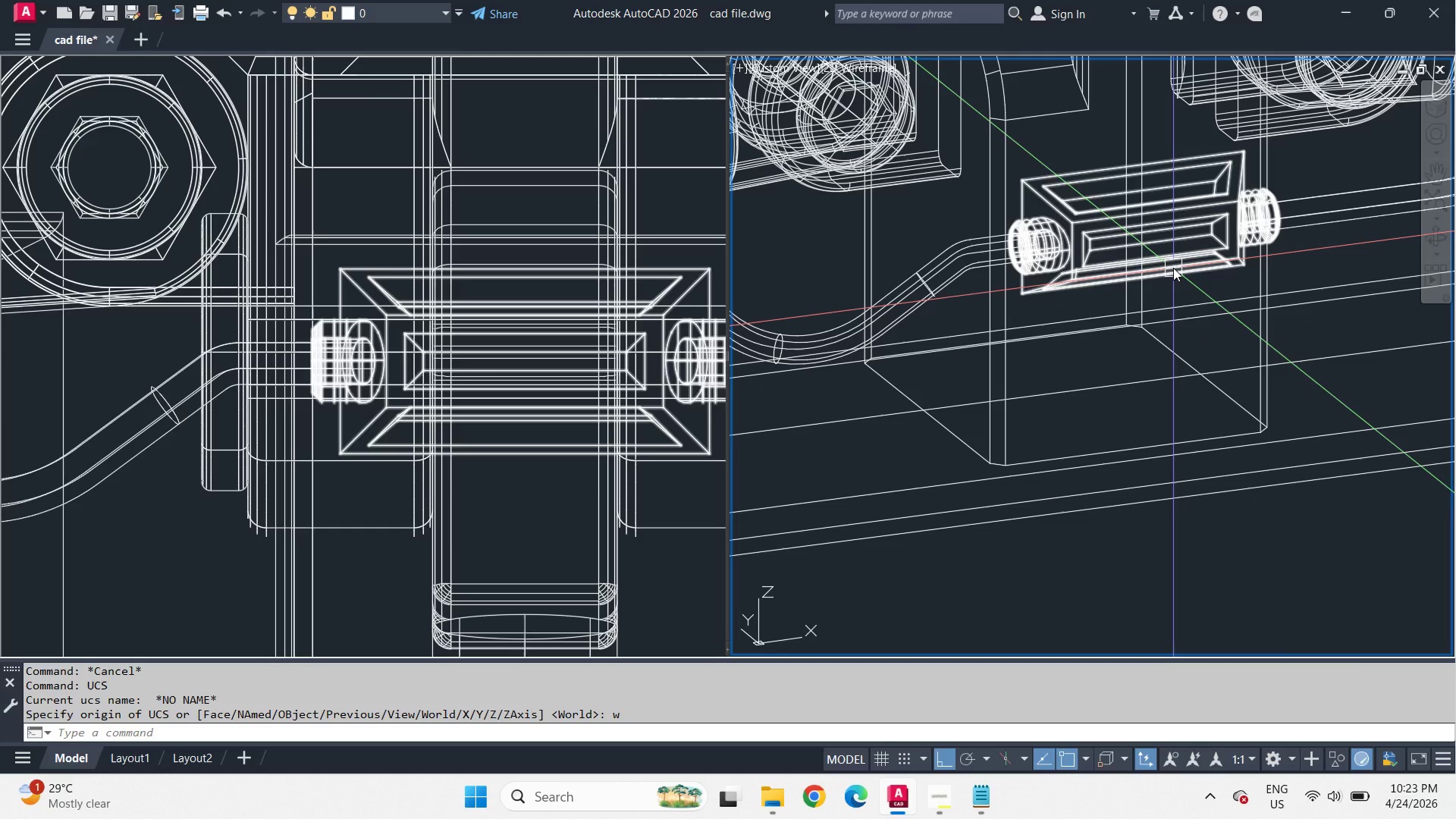 
left_click([1173, 268])
 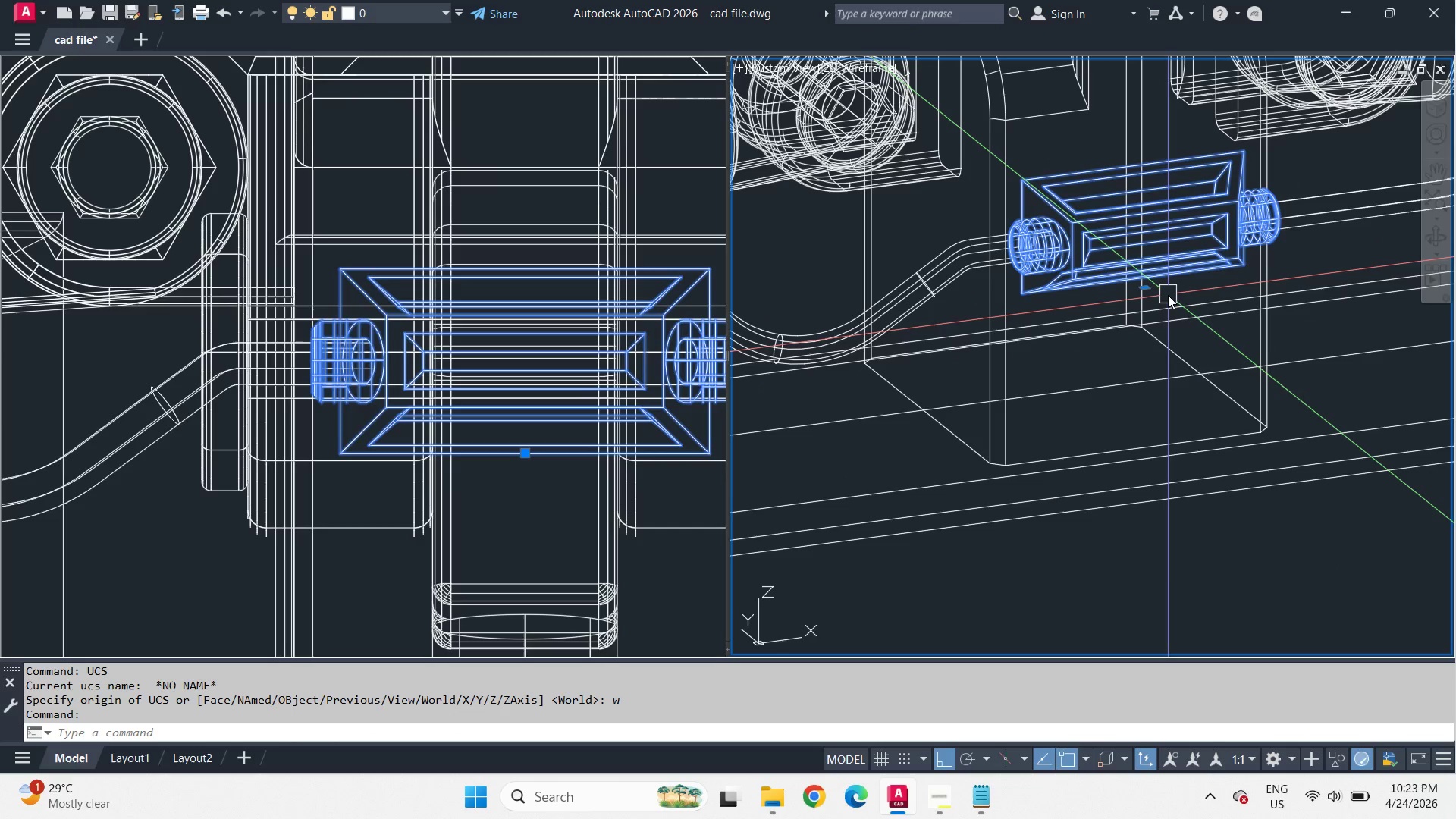 
type(co )
 